 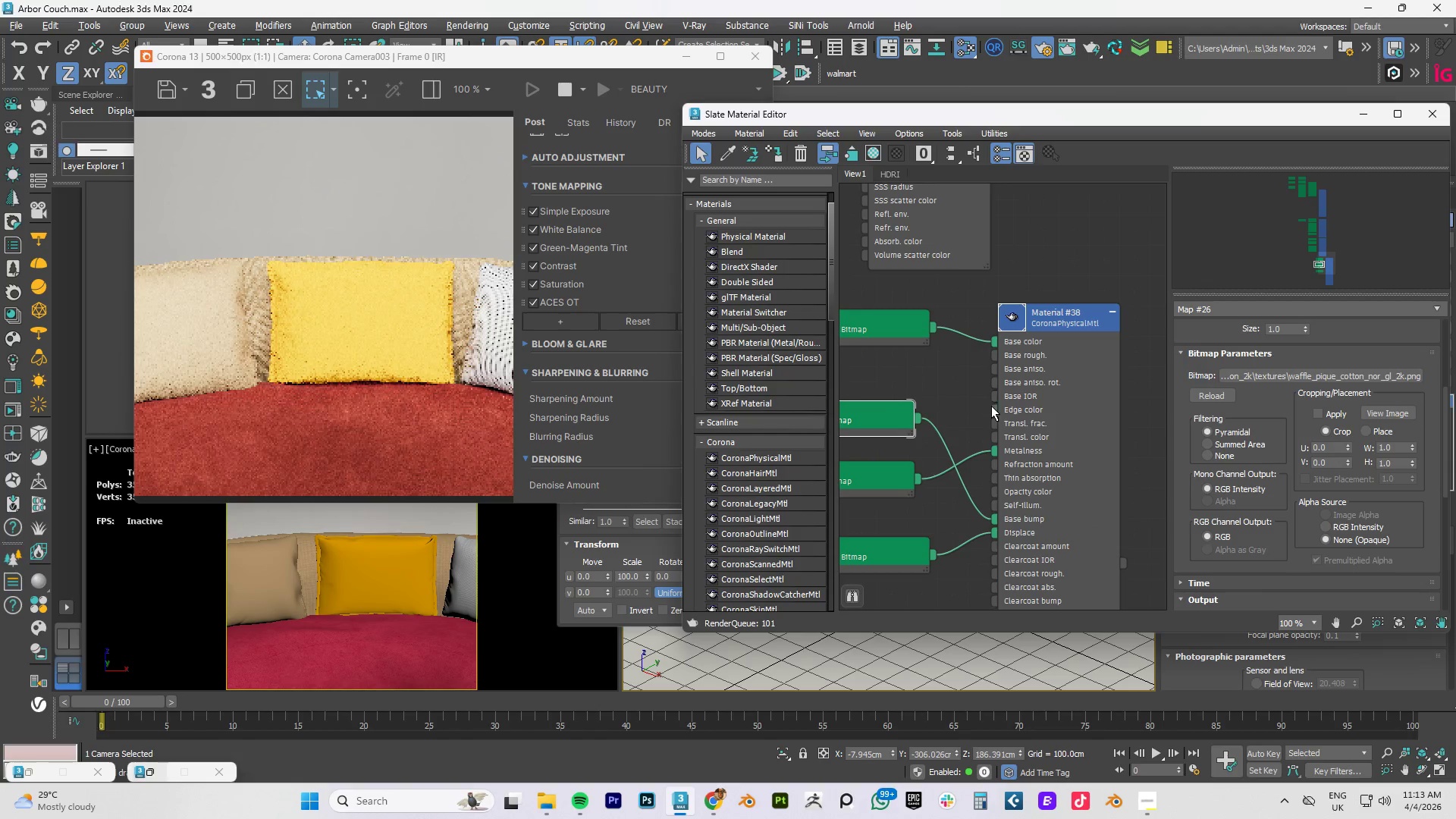 
key(Alt+AltLeft)
 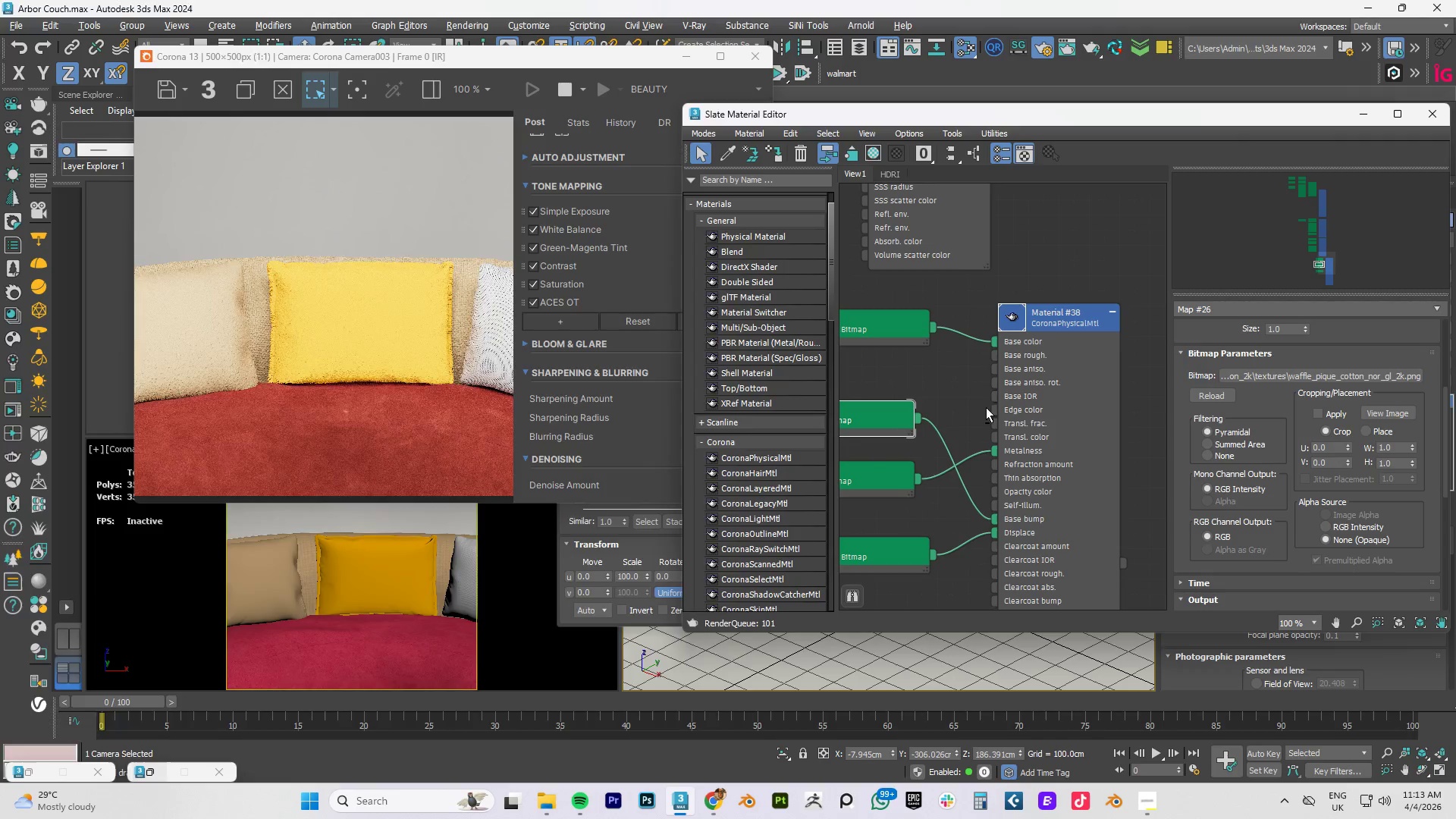 
key(Alt+Tab)
 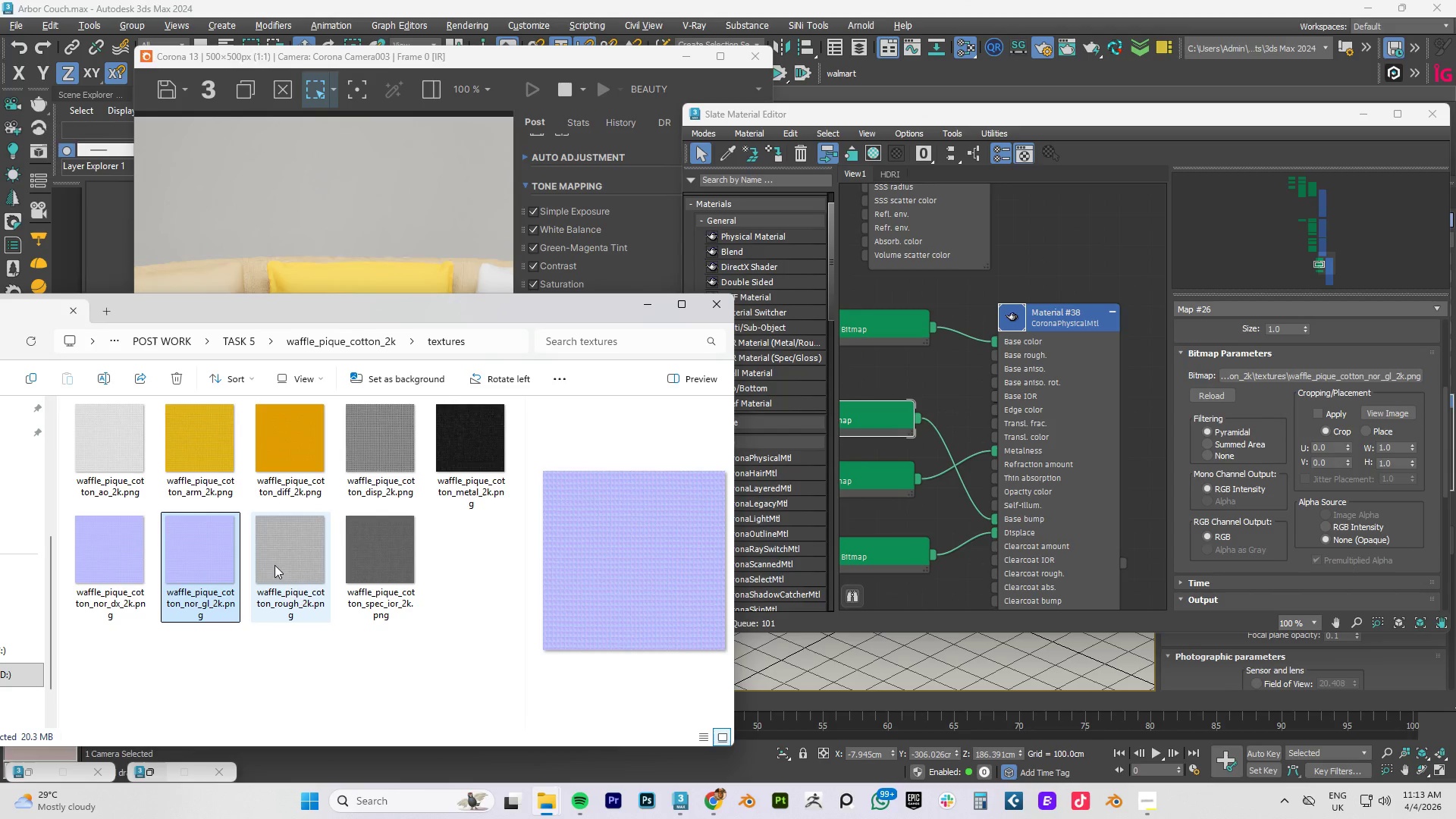 
left_click_drag(start_coordinate=[290, 564], to_coordinate=[874, 369])
 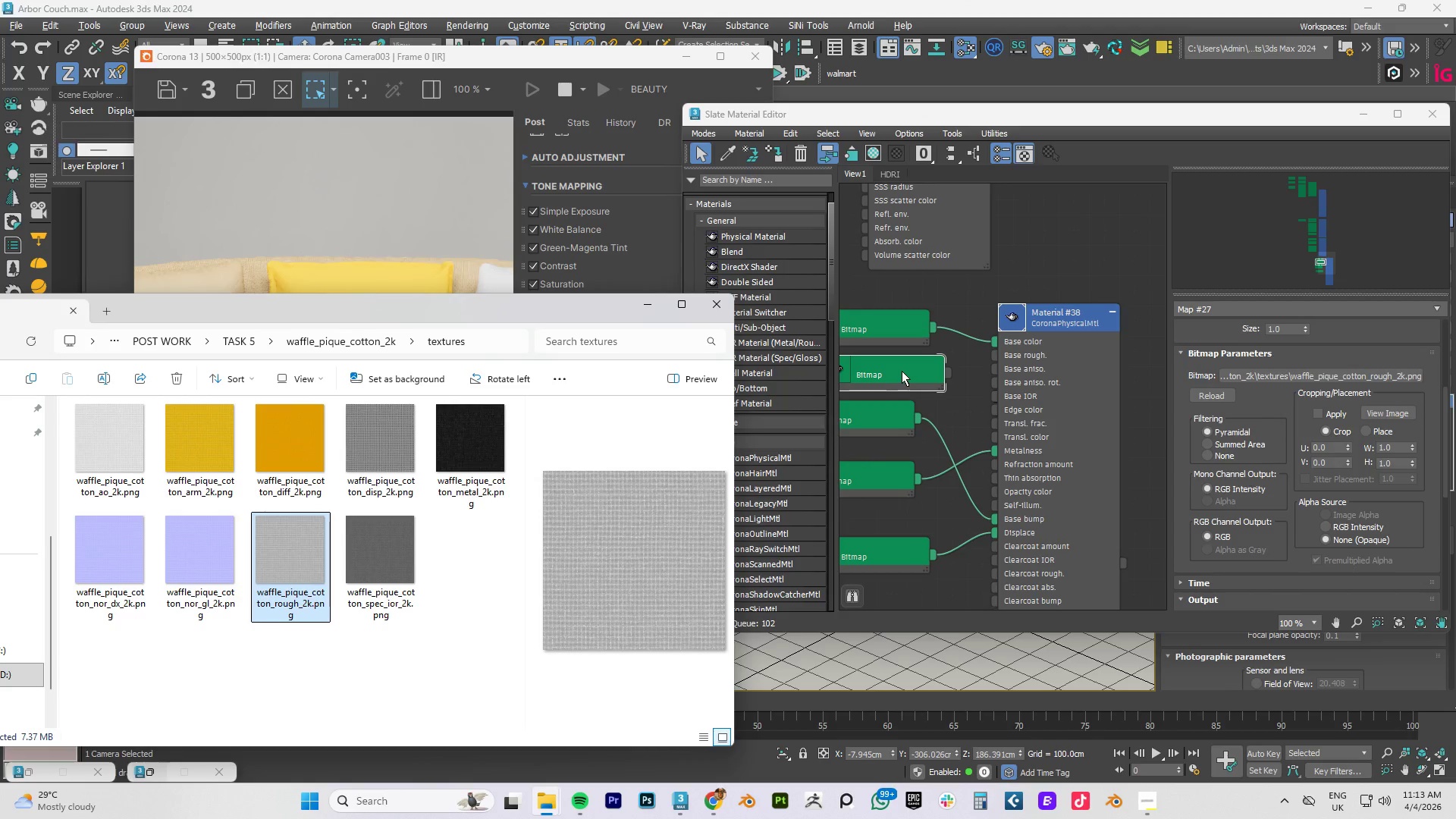 
left_click([904, 371])
 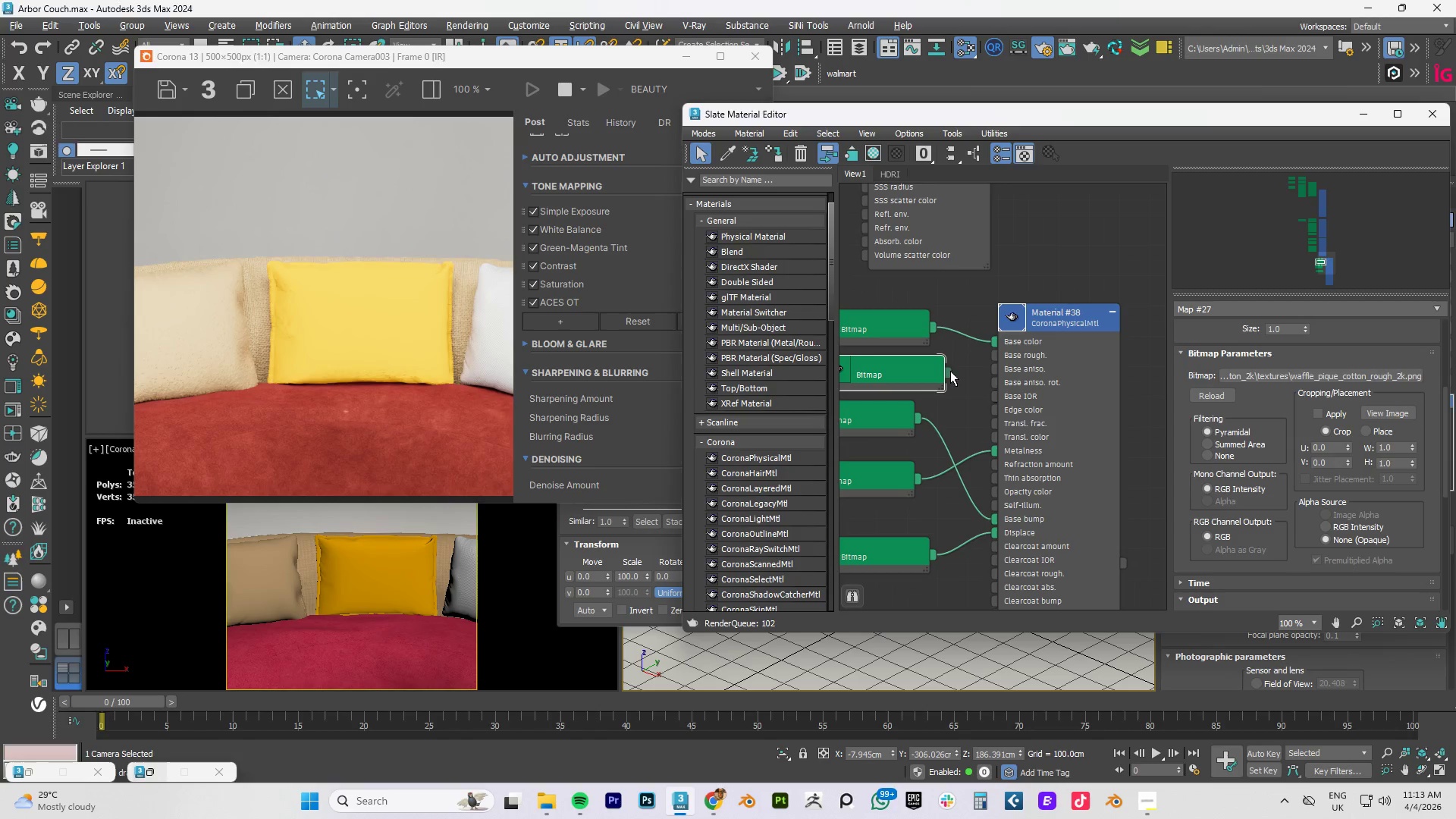 
left_click_drag(start_coordinate=[948, 371], to_coordinate=[1001, 353])
 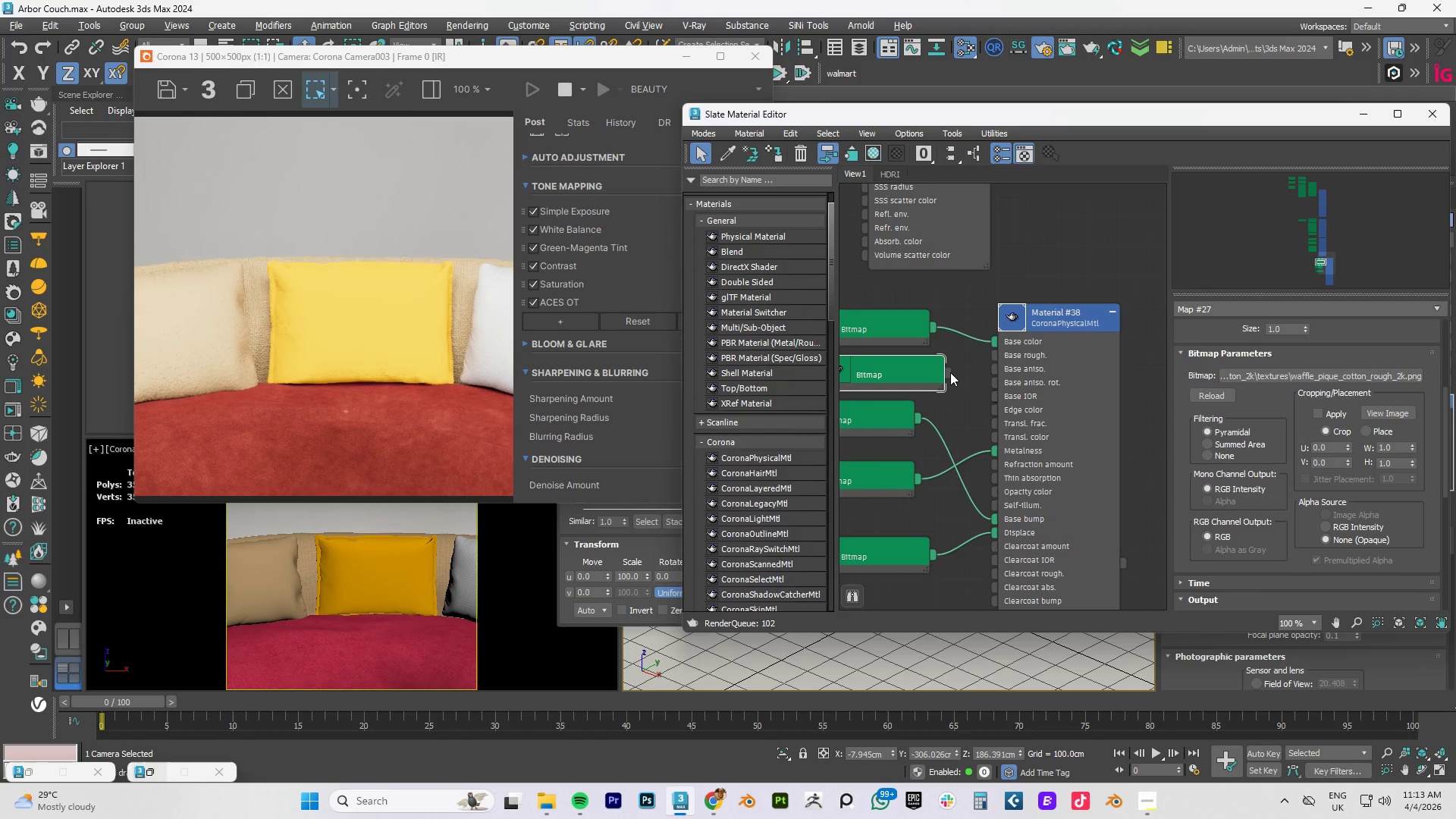 
left_click_drag(start_coordinate=[950, 372], to_coordinate=[975, 357])
 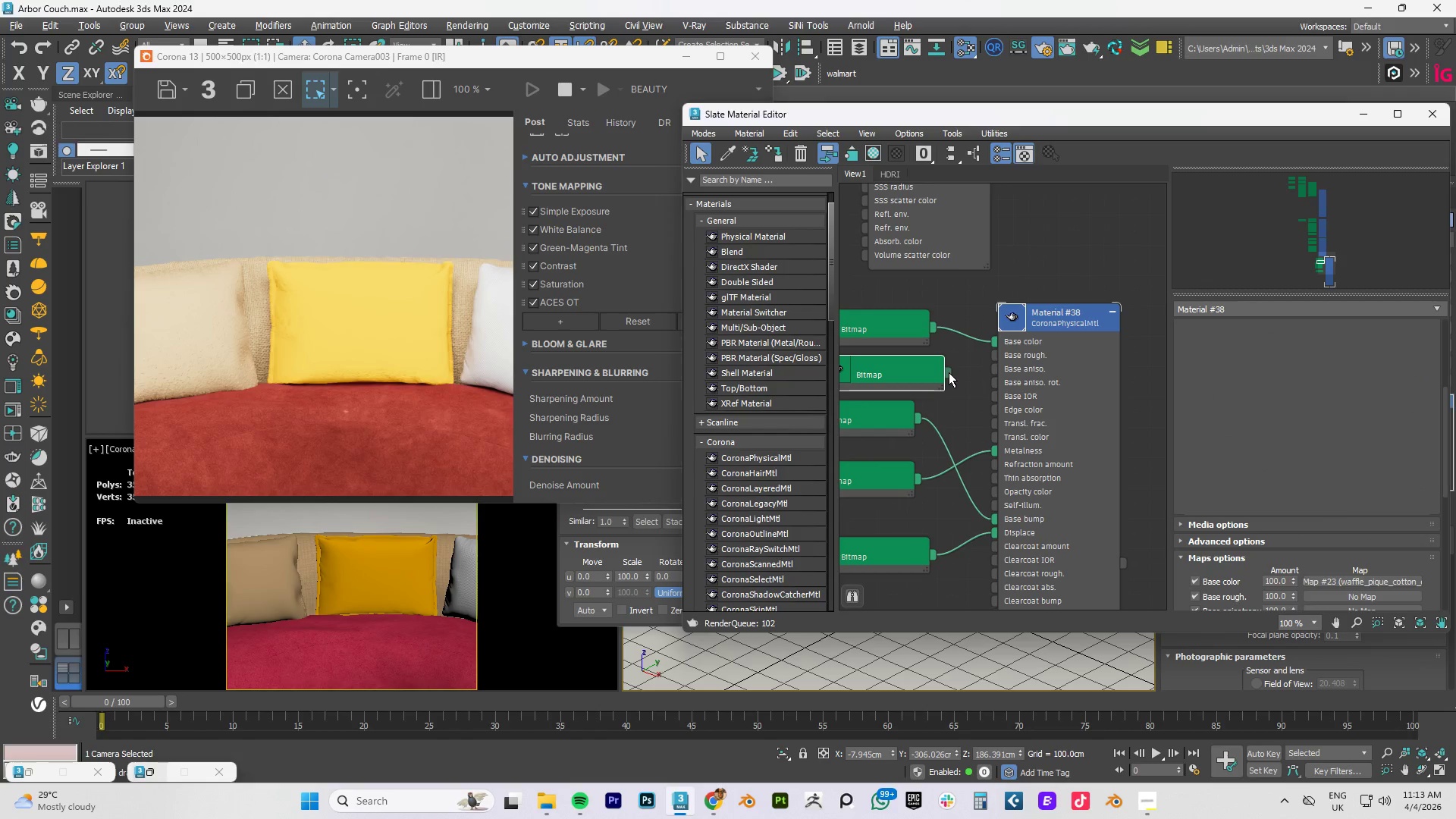 
left_click_drag(start_coordinate=[949, 372], to_coordinate=[992, 356])
 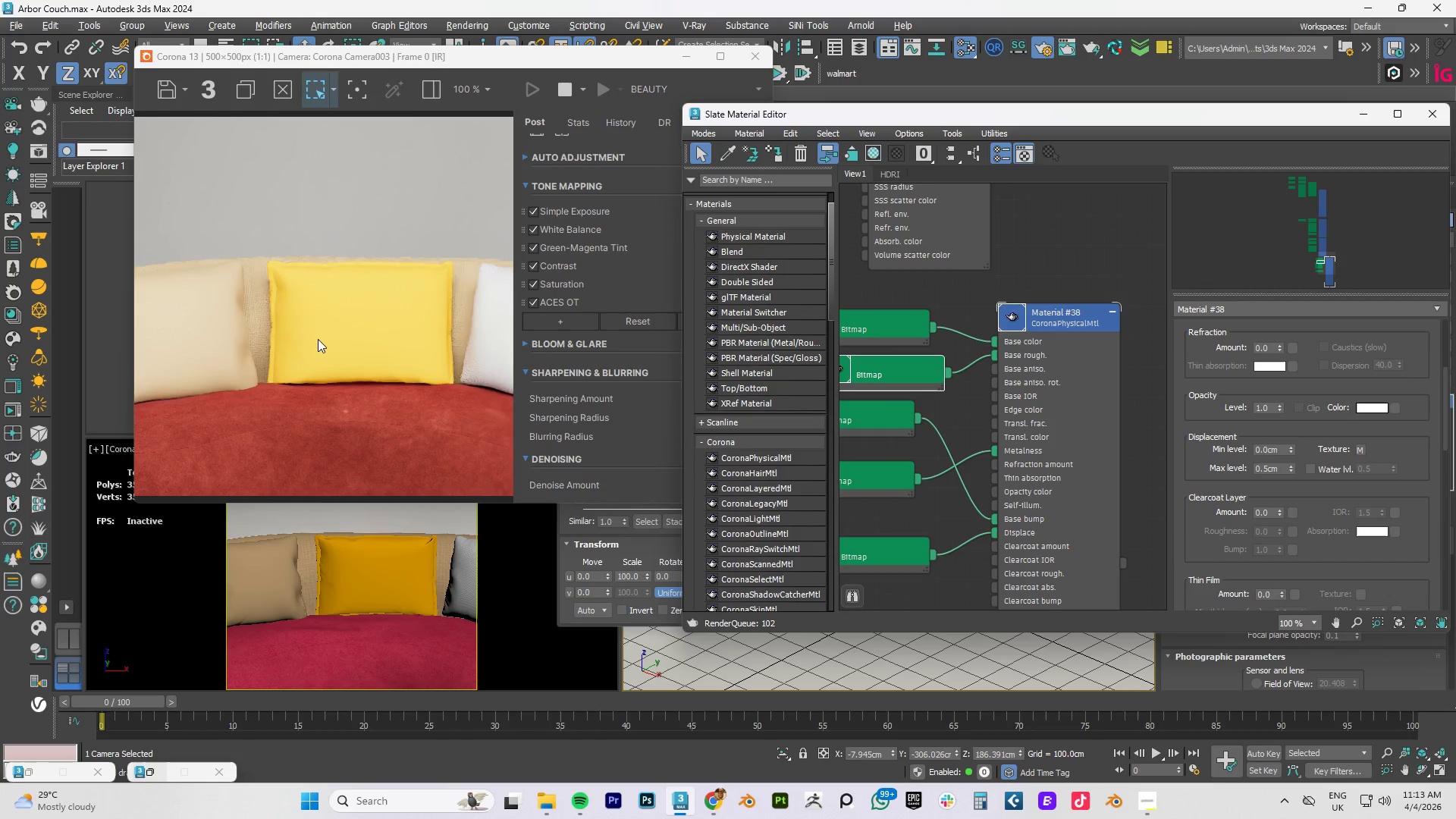 
scroll: coordinate [300, 305], scroll_direction: up, amount: 2.0
 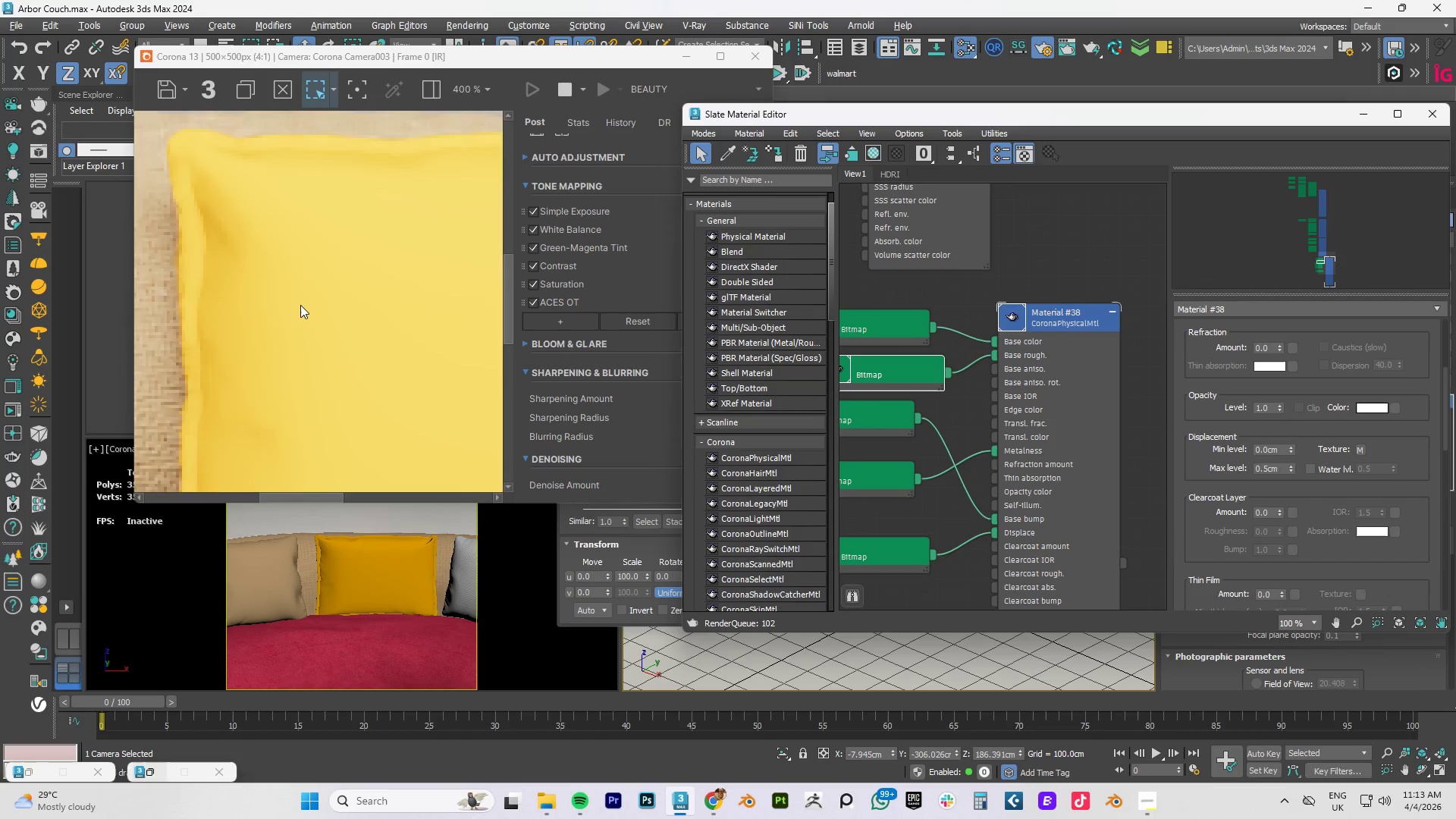 
key(Alt+AltLeft)
 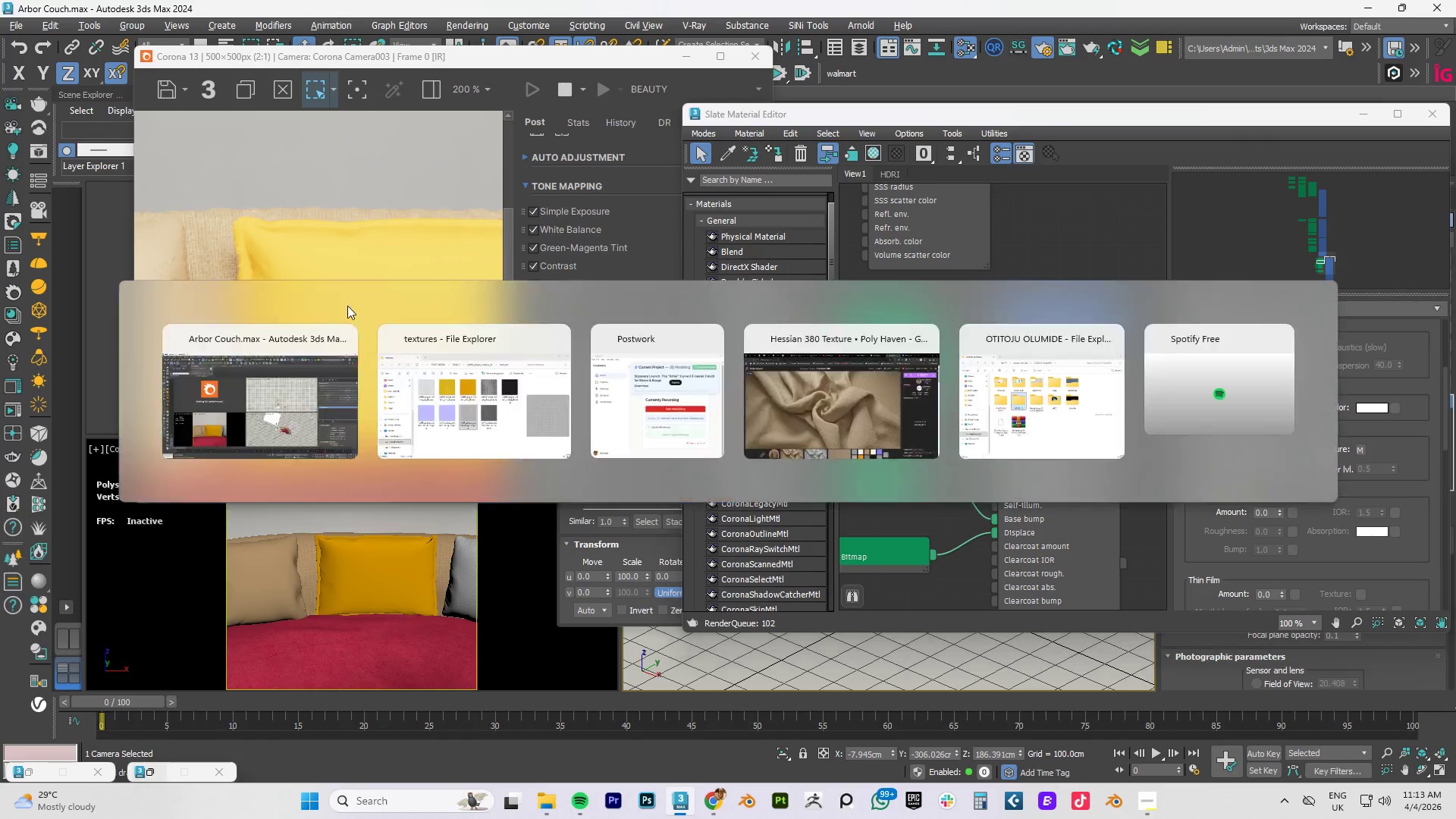 
key(Alt+Tab)
 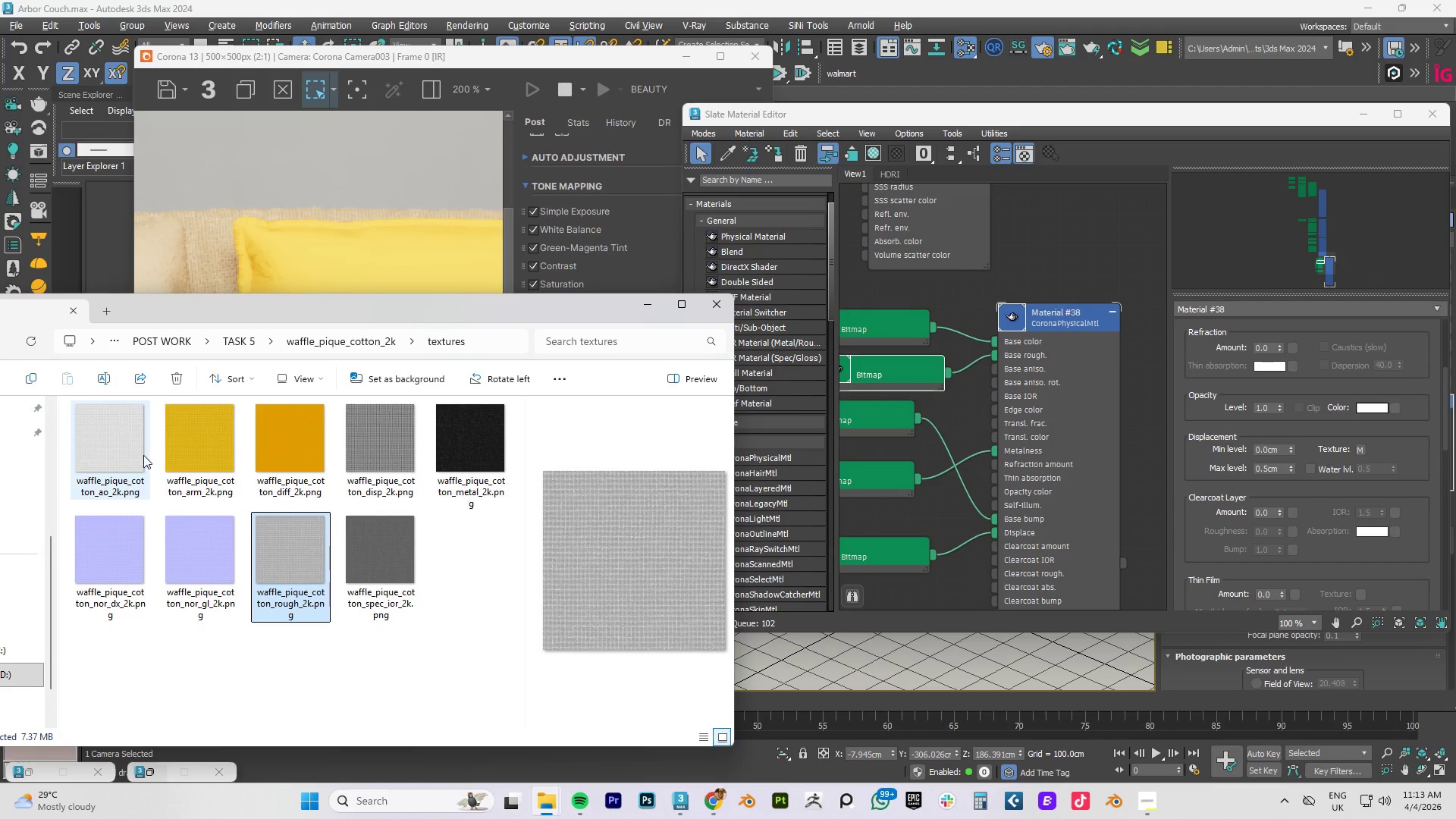 
scroll: coordinate [300, 305], scroll_direction: down, amount: 1.0
 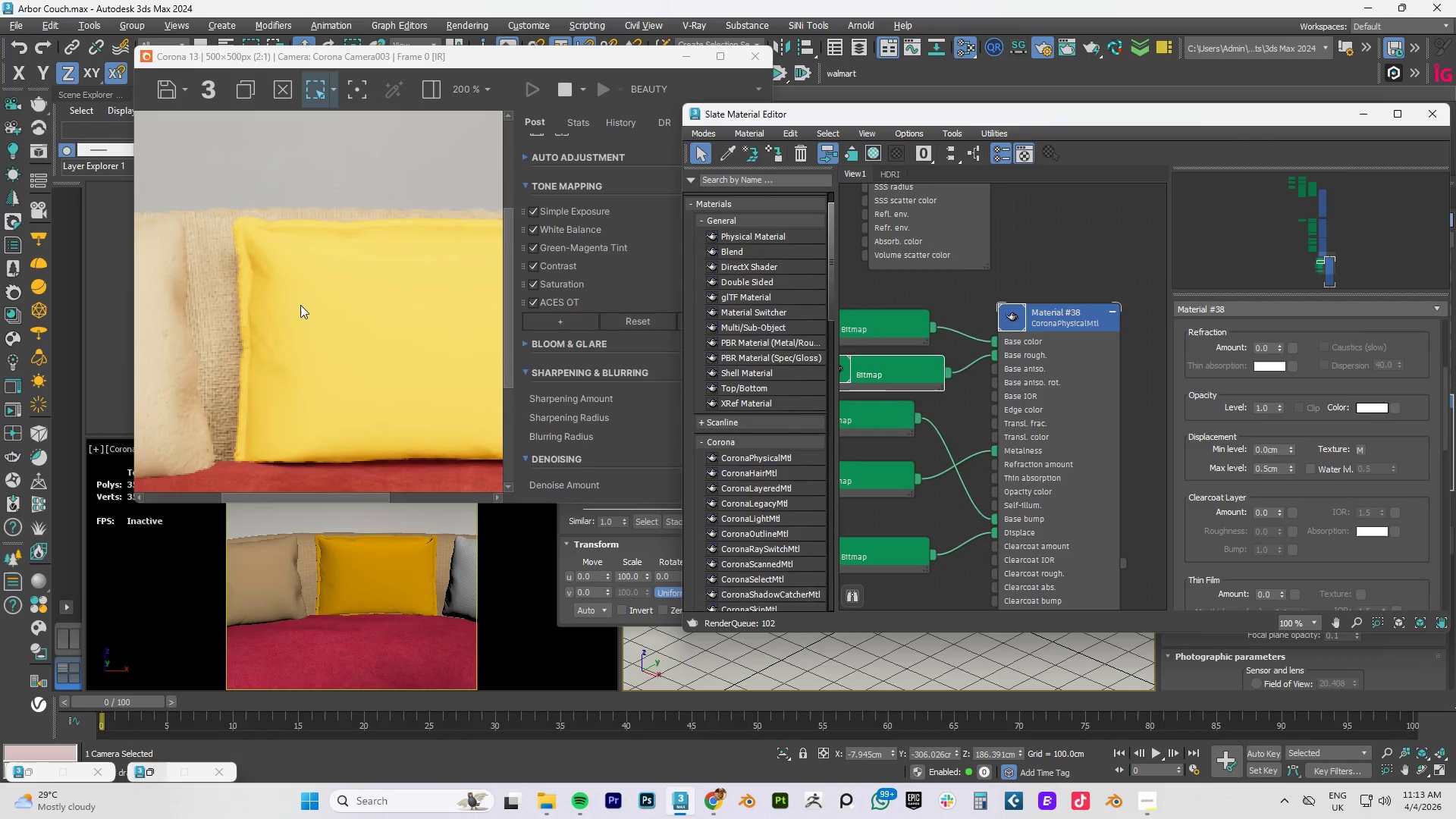 
wait(6.49)
 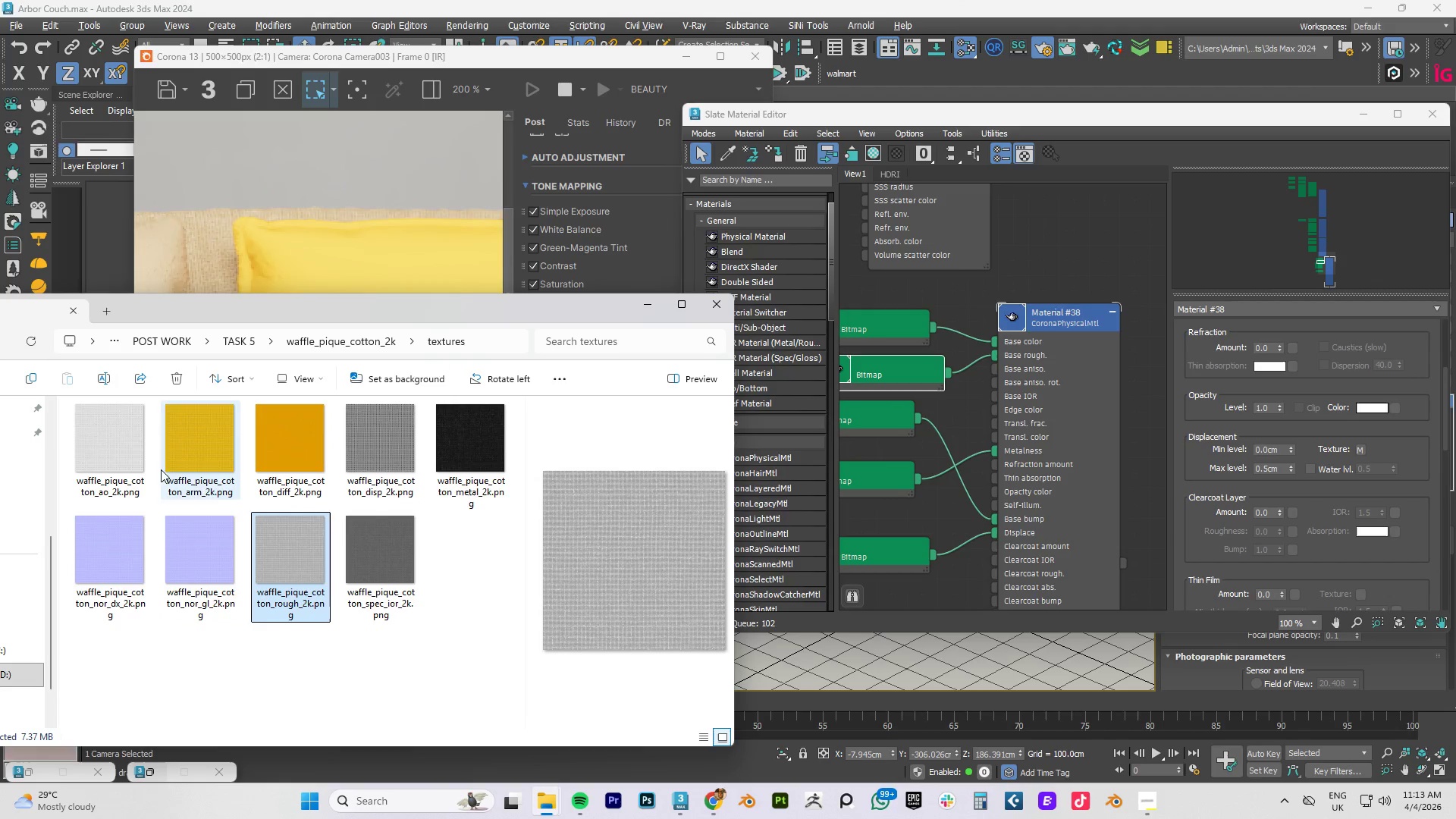 
scroll: coordinate [1037, 445], scroll_direction: down, amount: 5.0
 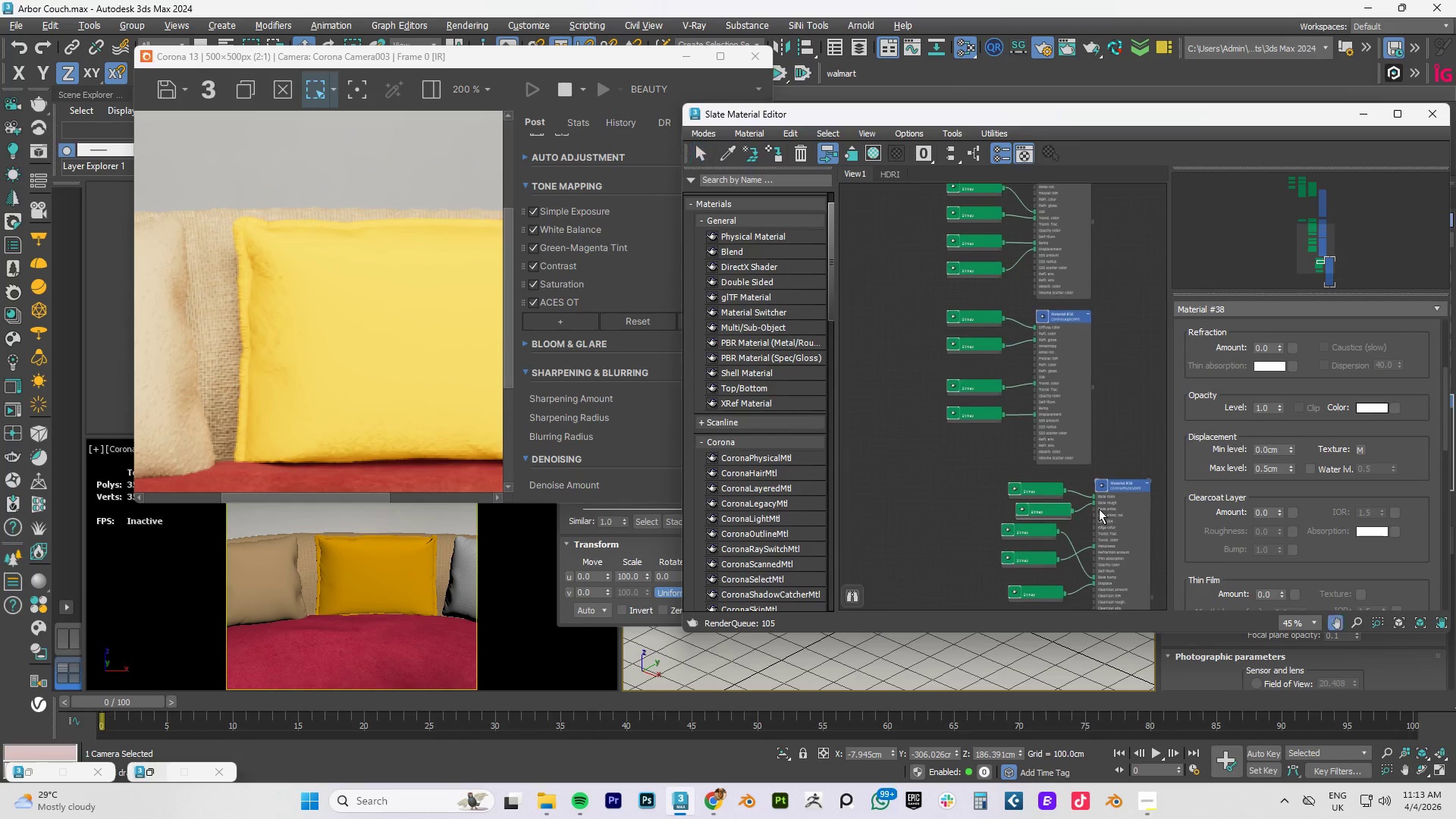 
scroll: coordinate [1096, 512], scroll_direction: up, amount: 2.0
 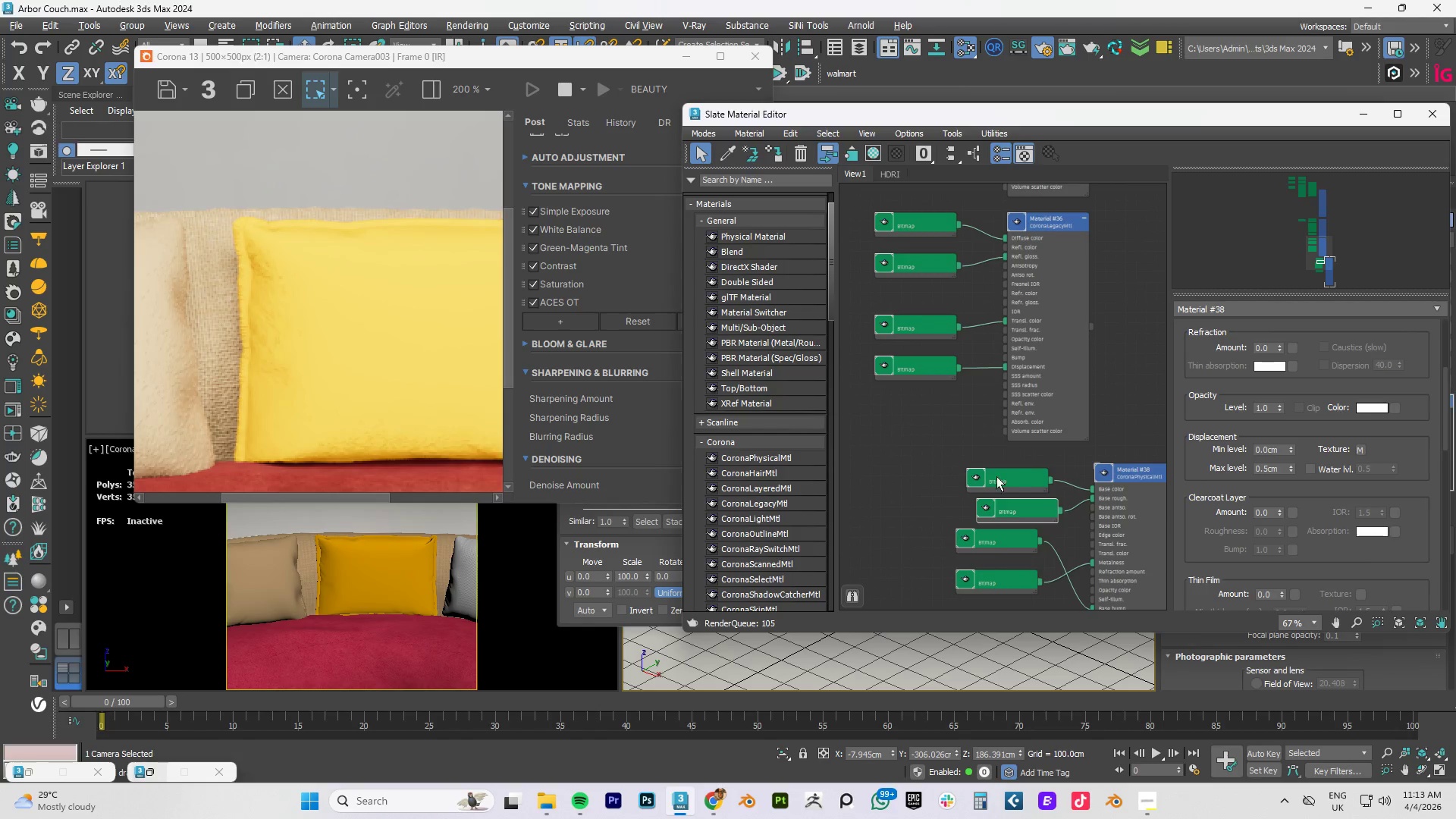 
left_click_drag(start_coordinate=[996, 476], to_coordinate=[867, 461])
 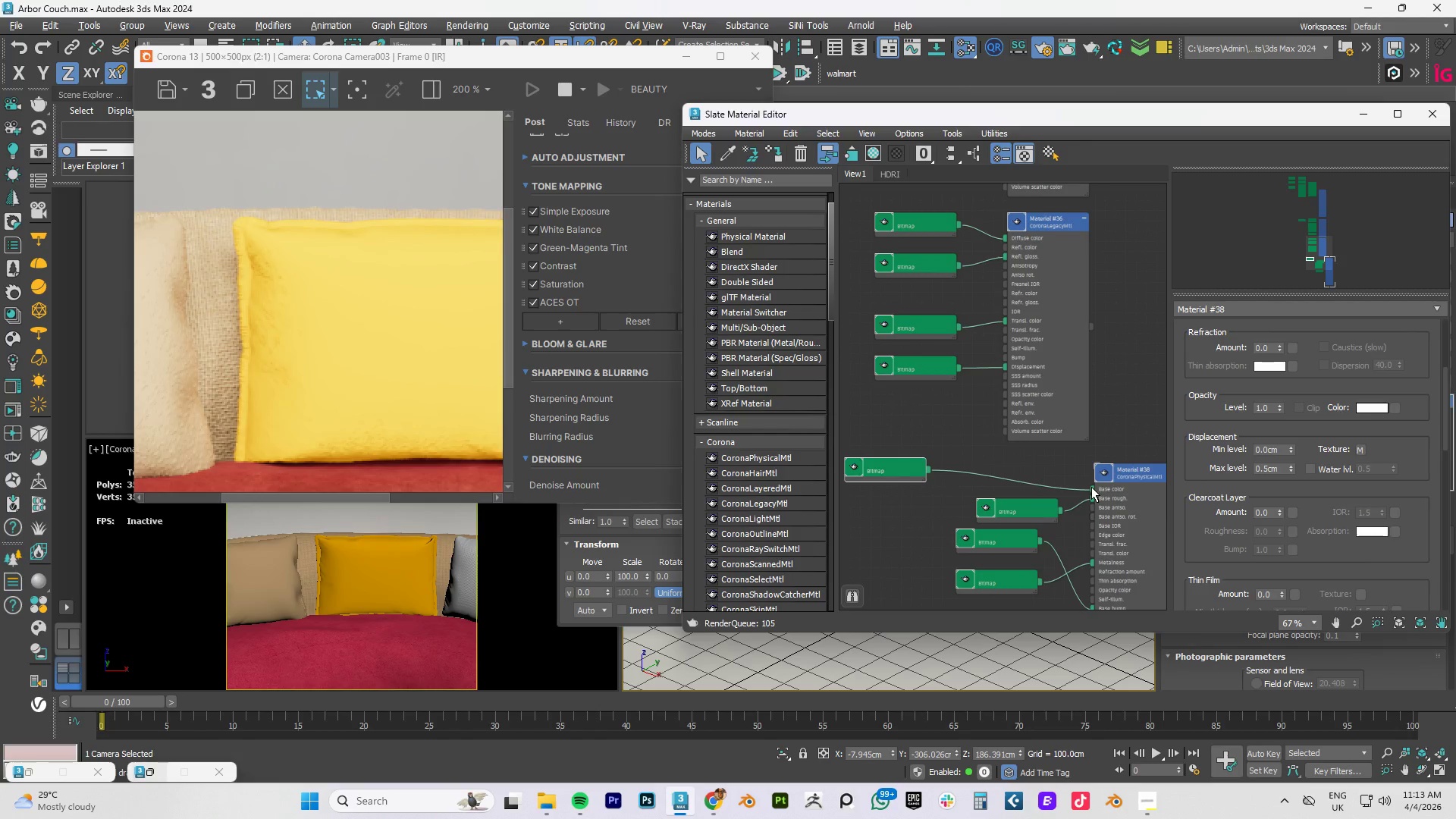 
left_click_drag(start_coordinate=[1093, 487], to_coordinate=[978, 465])
 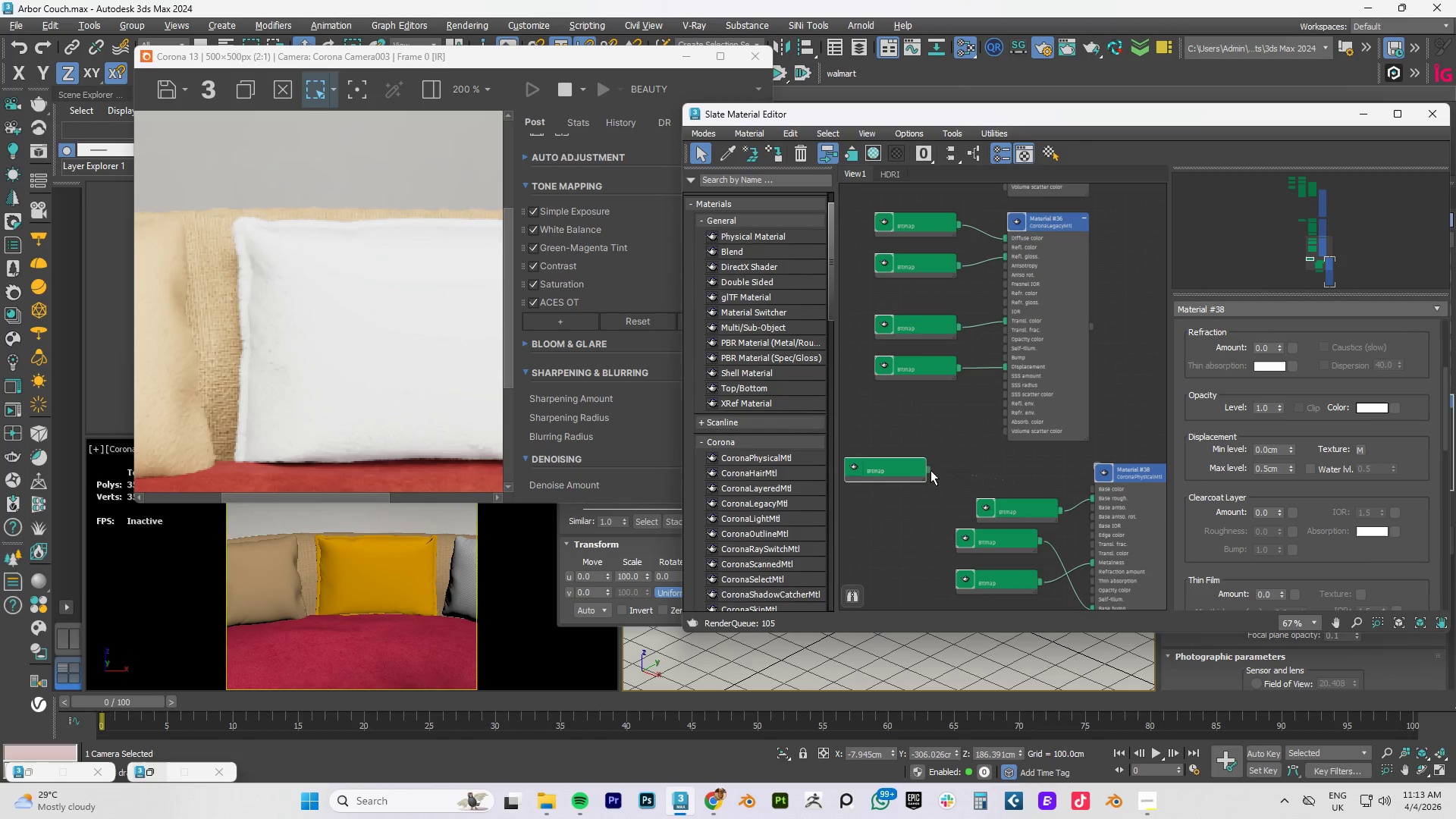 
left_click_drag(start_coordinate=[930, 470], to_coordinate=[980, 462])
 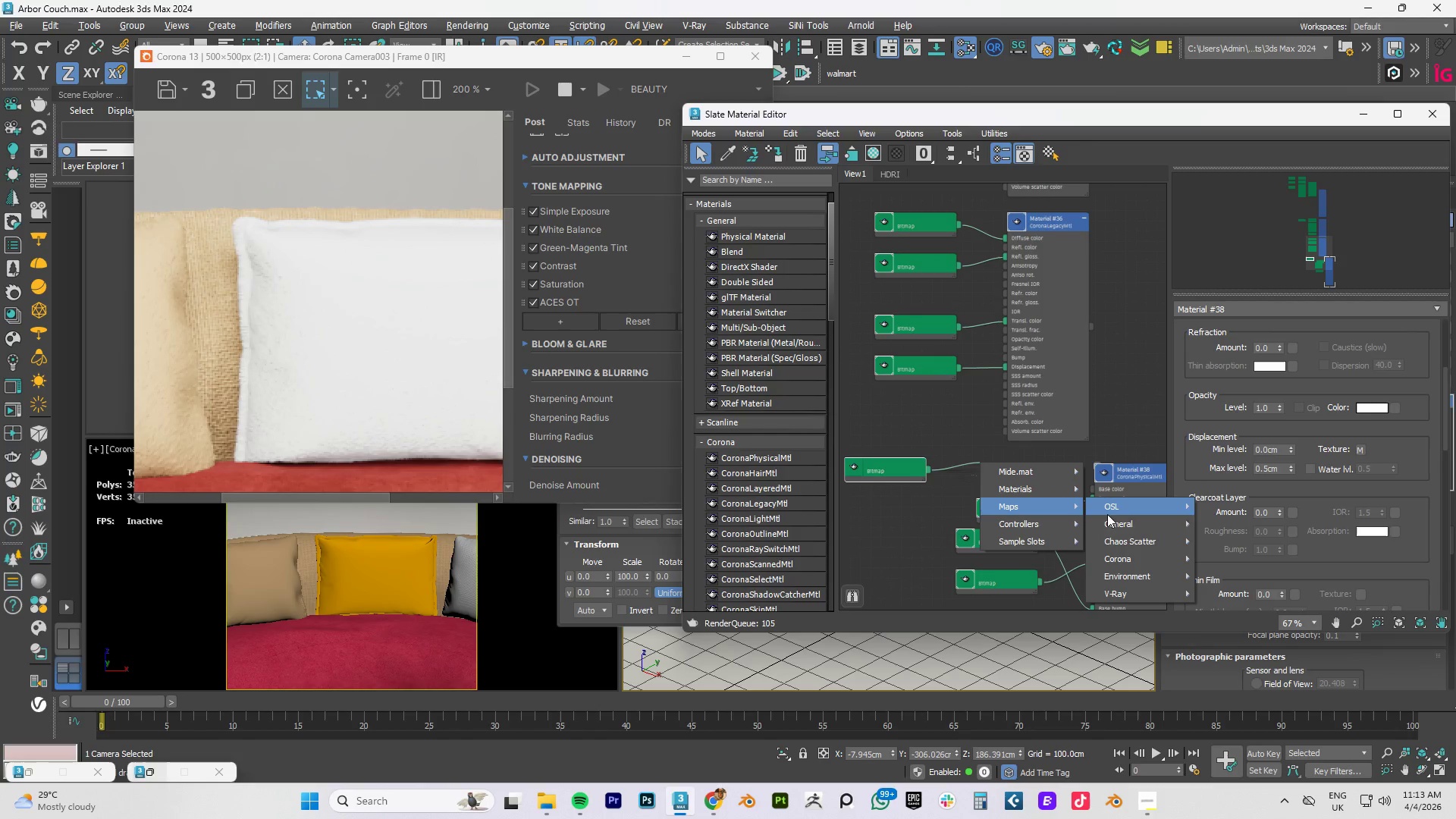 
mouse_move([1135, 533])
 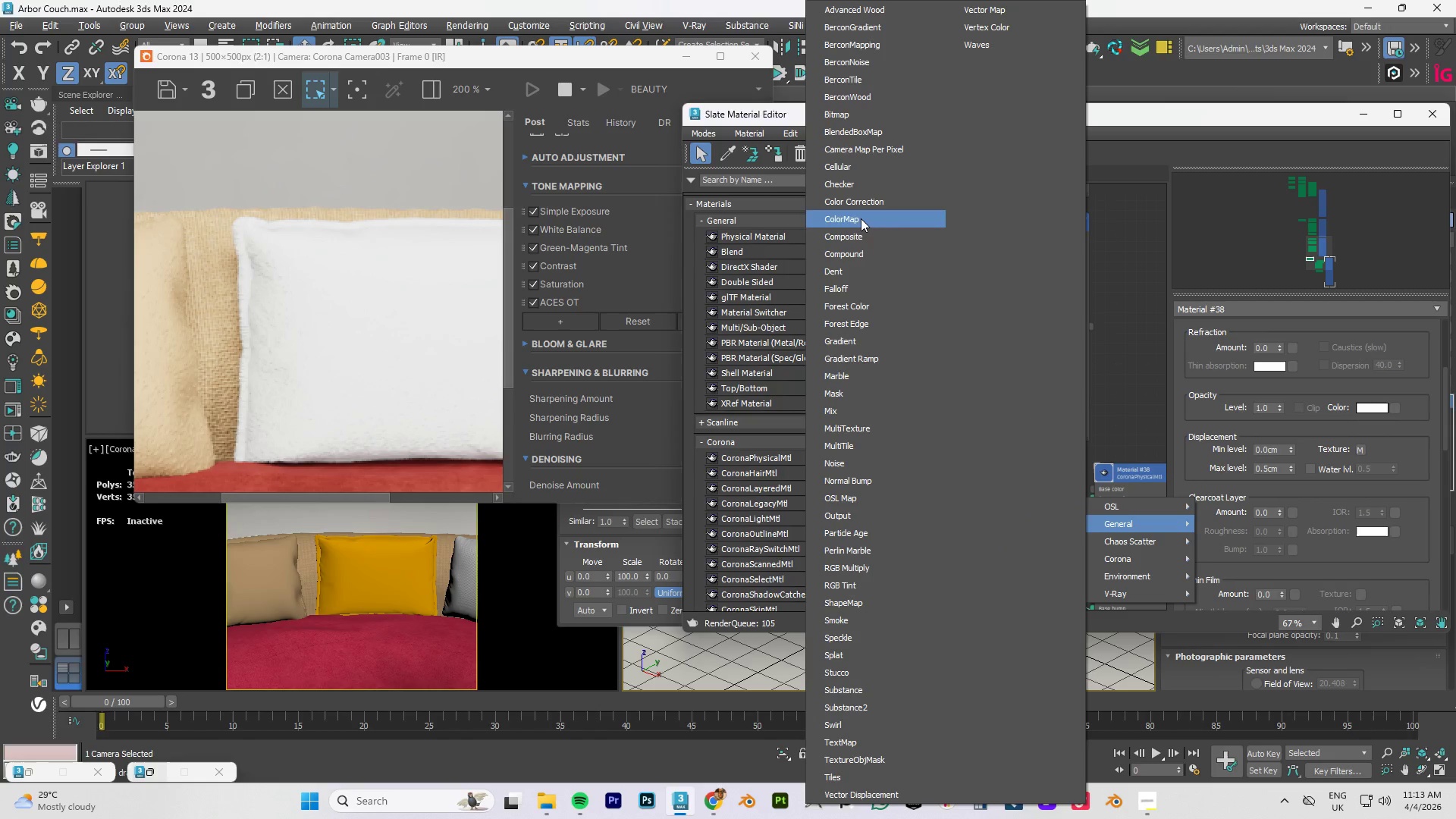 
left_click([849, 235])
 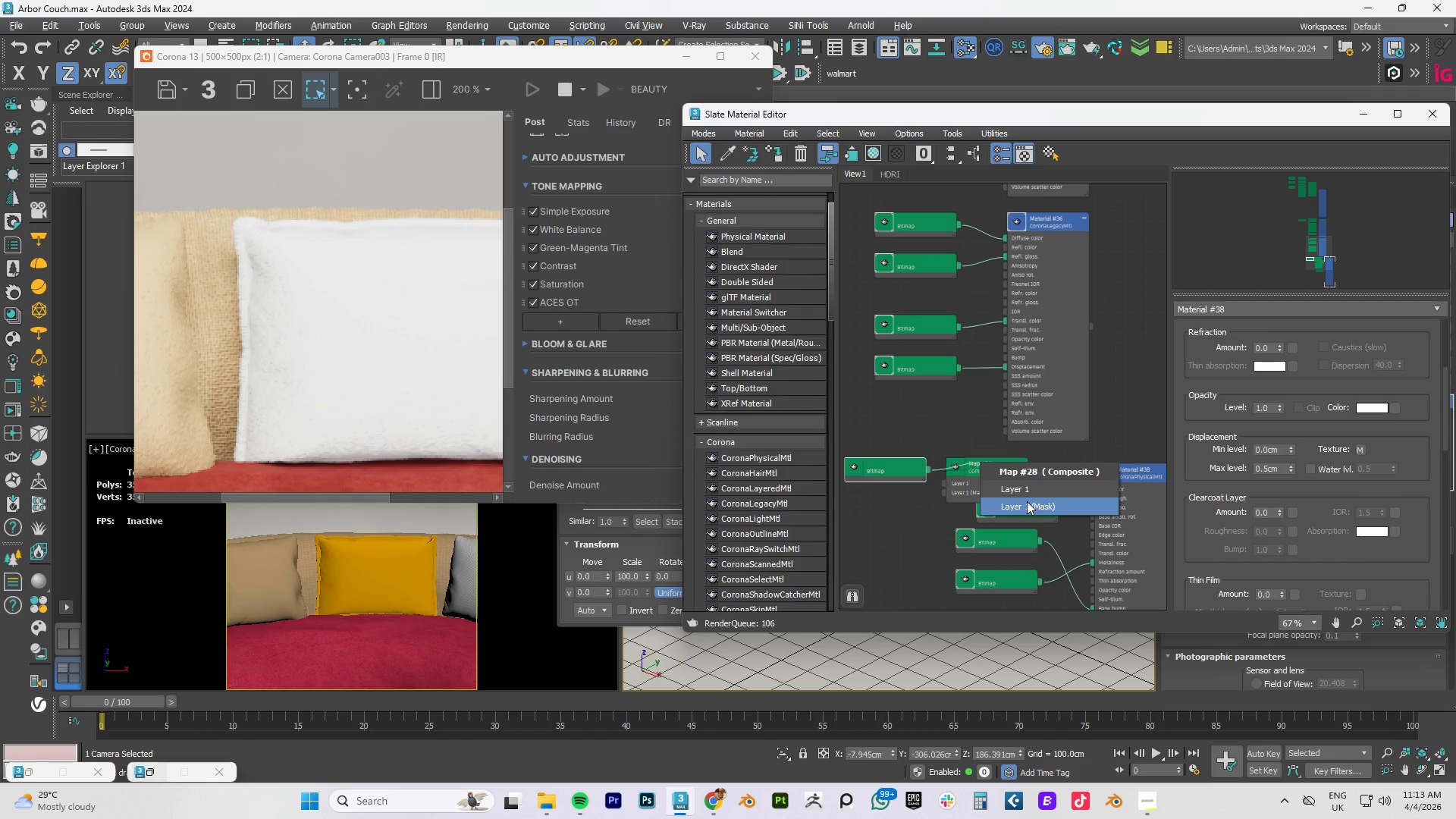 
left_click([1008, 486])
 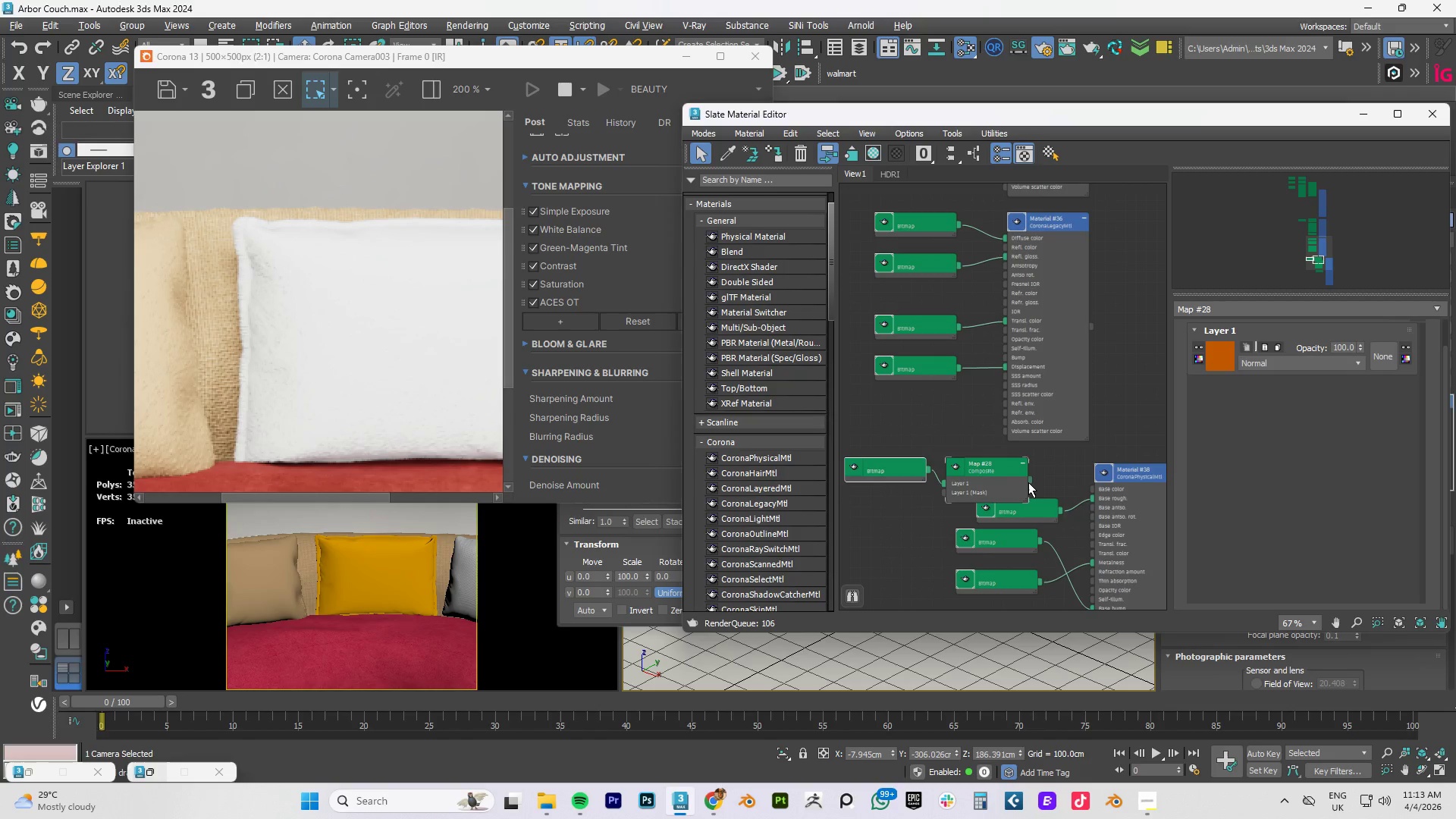 
left_click_drag(start_coordinate=[1032, 476], to_coordinate=[1105, 487])
 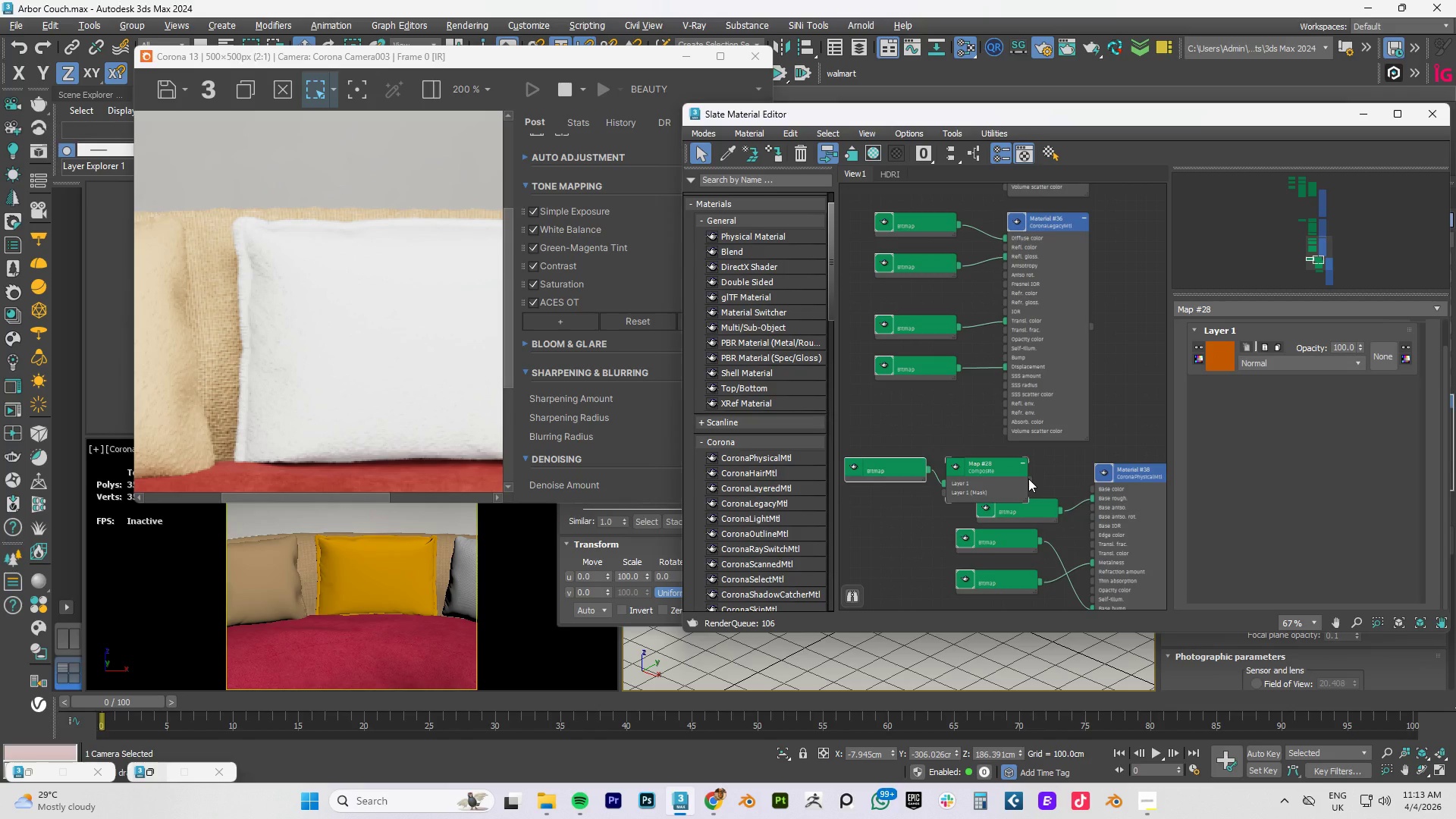 
left_click_drag(start_coordinate=[1028, 479], to_coordinate=[1094, 488])
 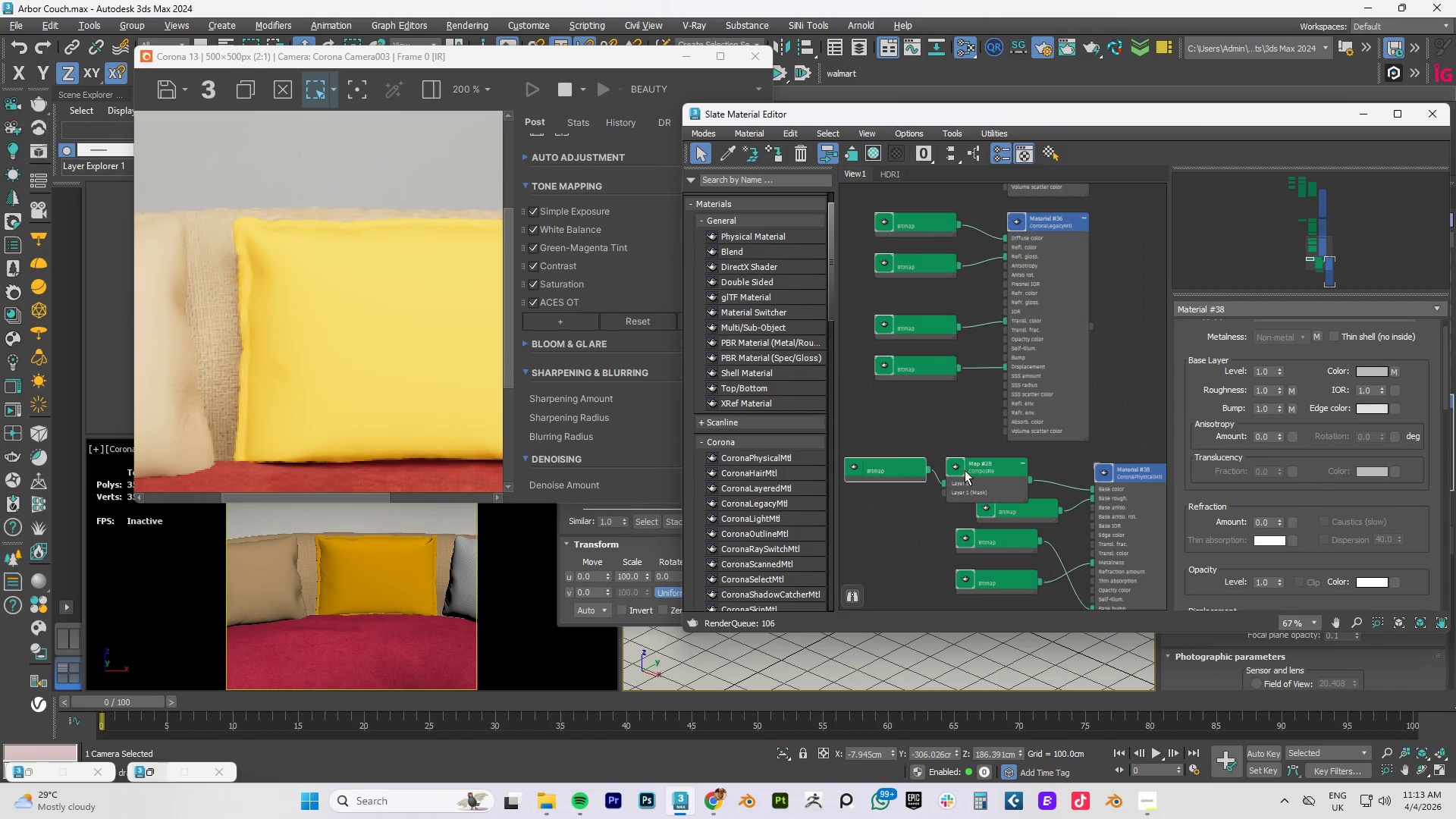 
left_click_drag(start_coordinate=[971, 470], to_coordinate=[962, 432])
 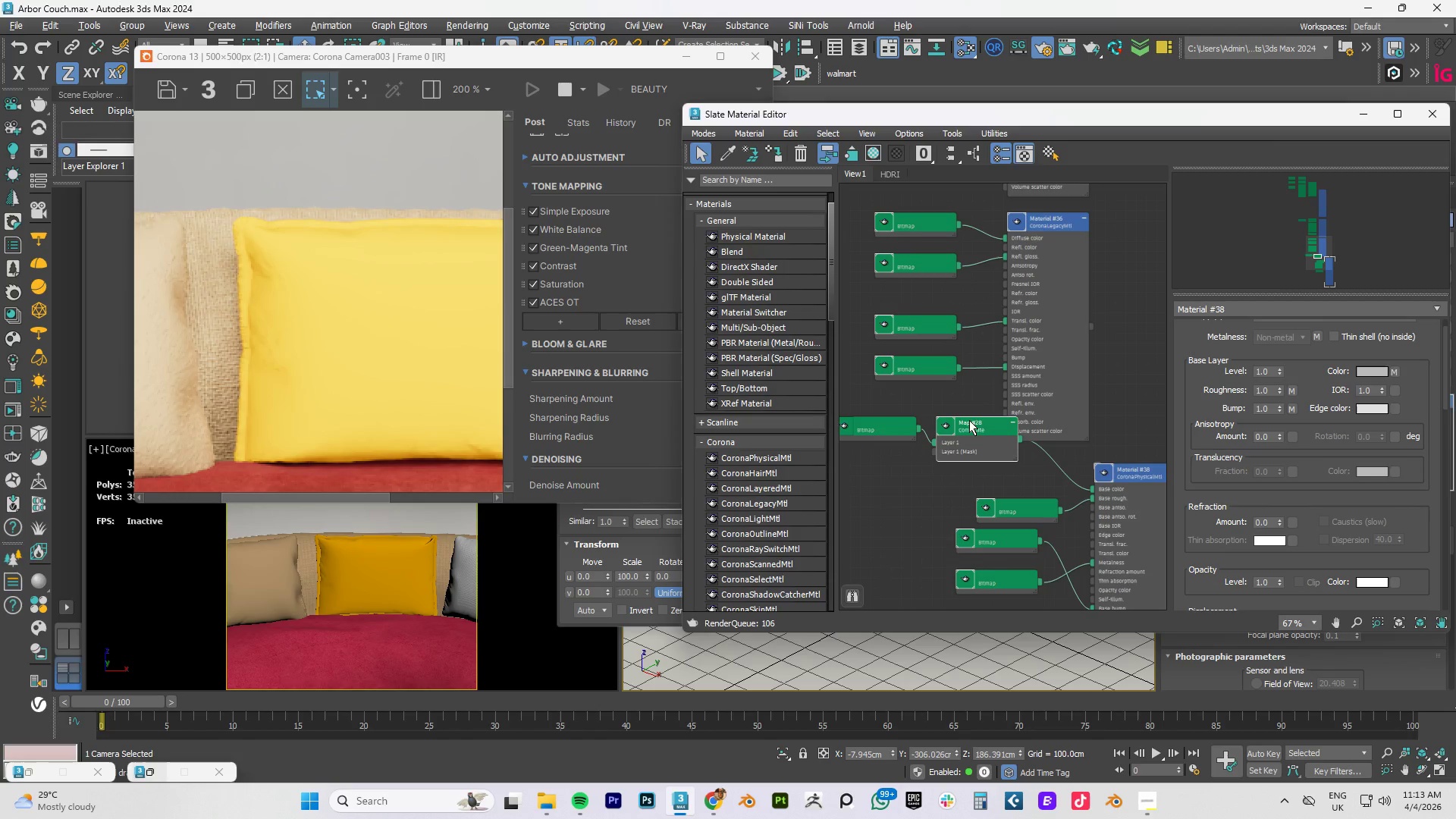 
left_click([971, 425])
 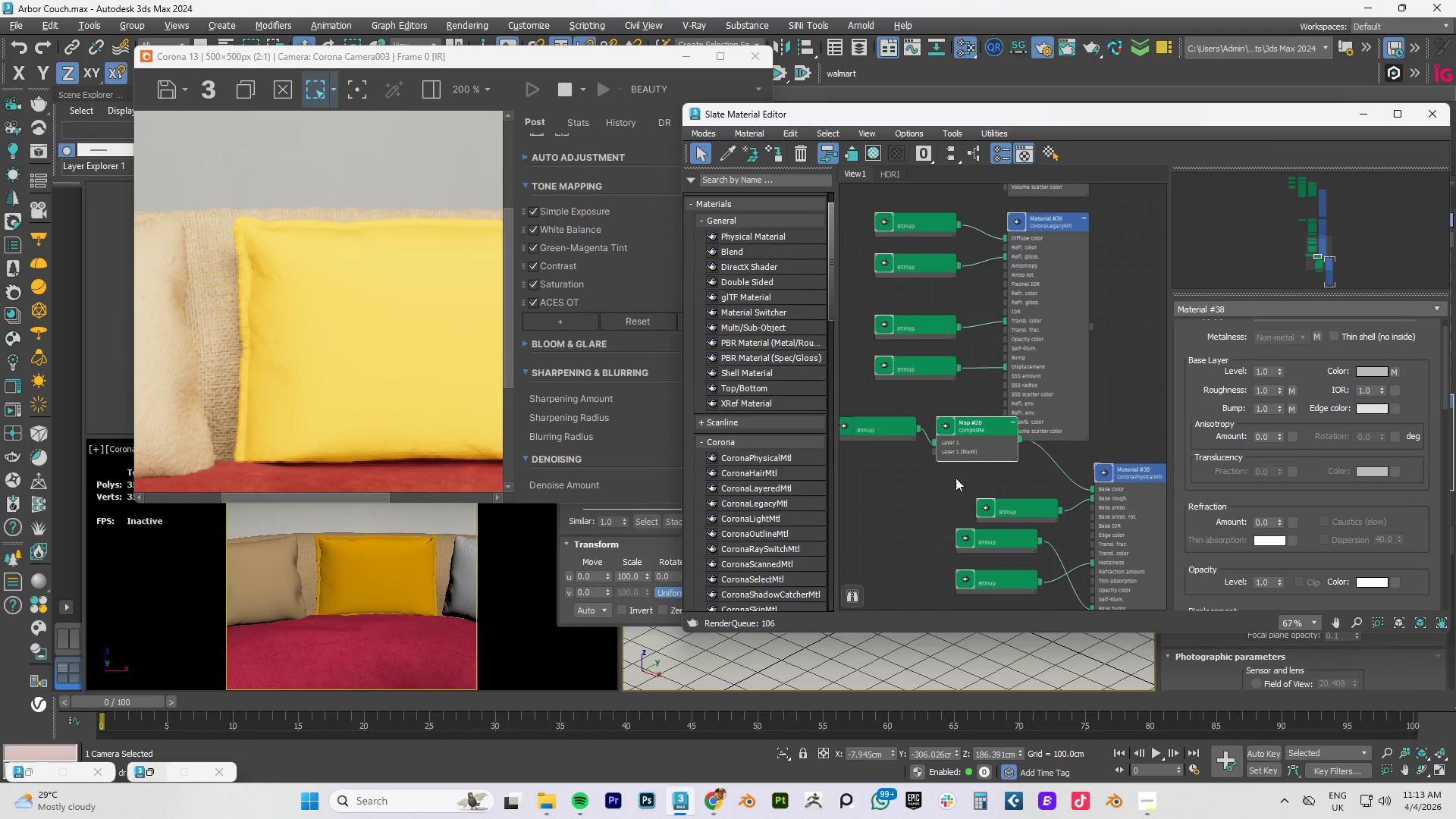 
left_click([952, 482])
 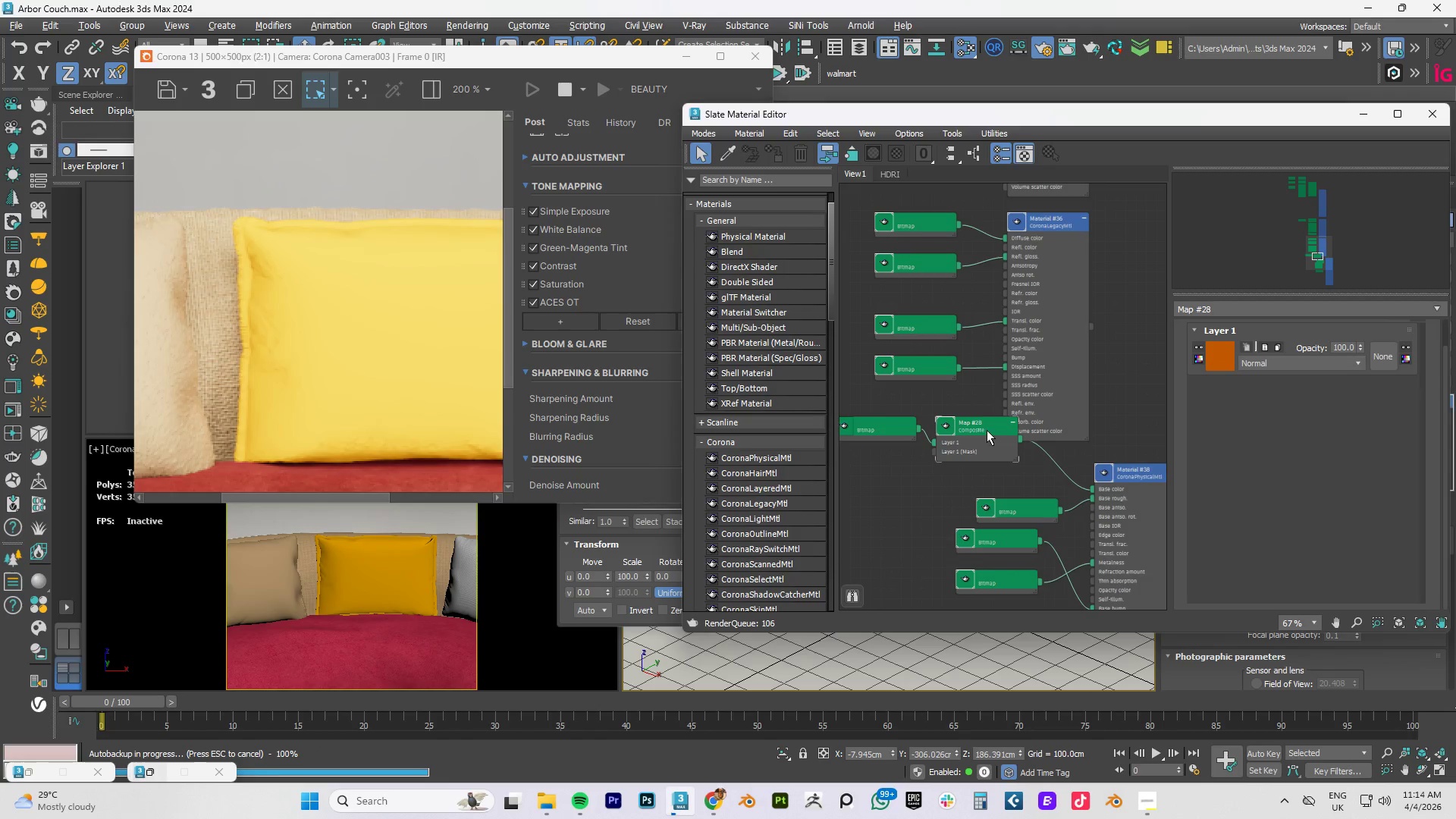 
left_click([983, 426])
 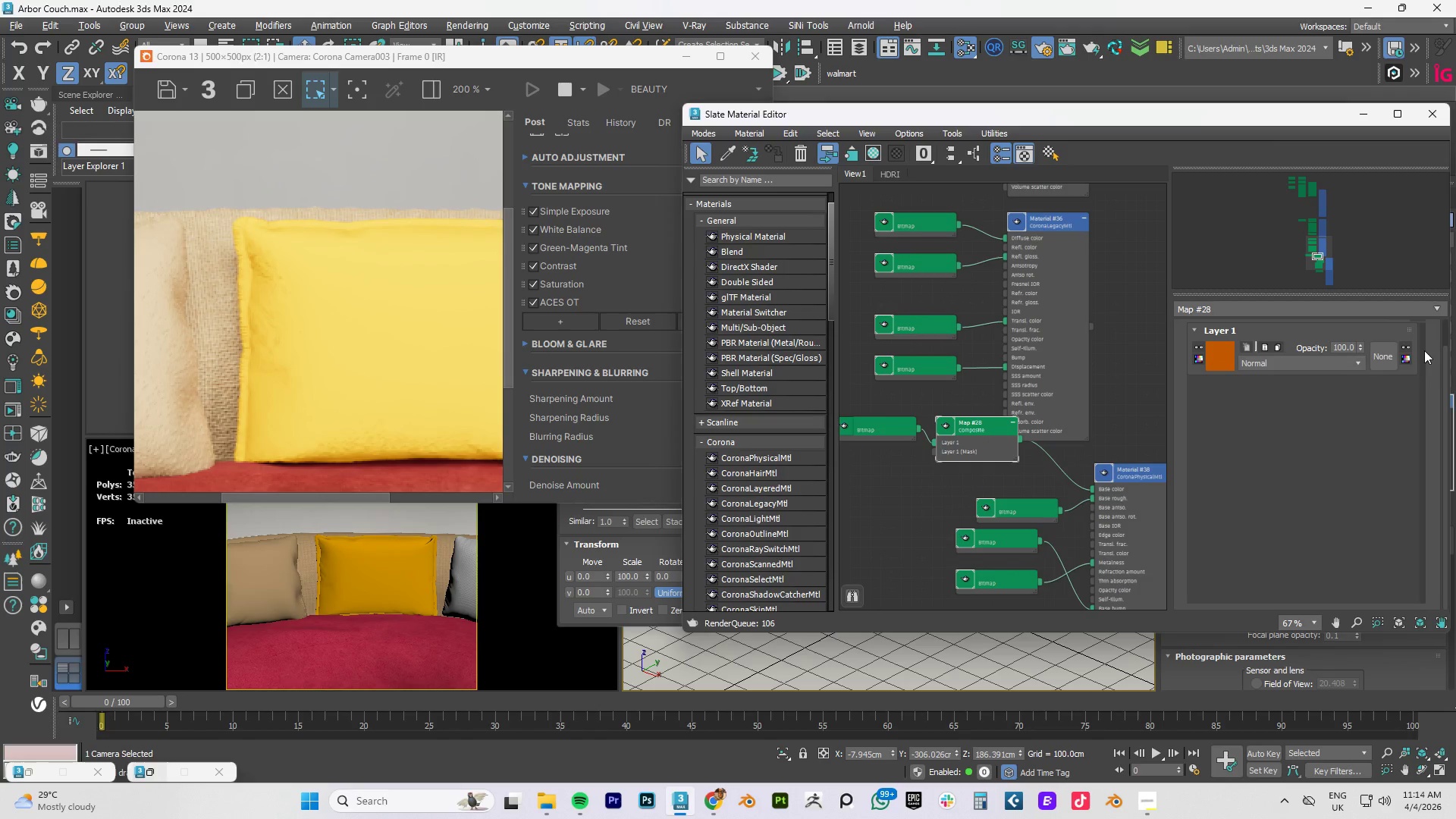 
scroll: coordinate [1379, 425], scroll_direction: up, amount: 4.0
 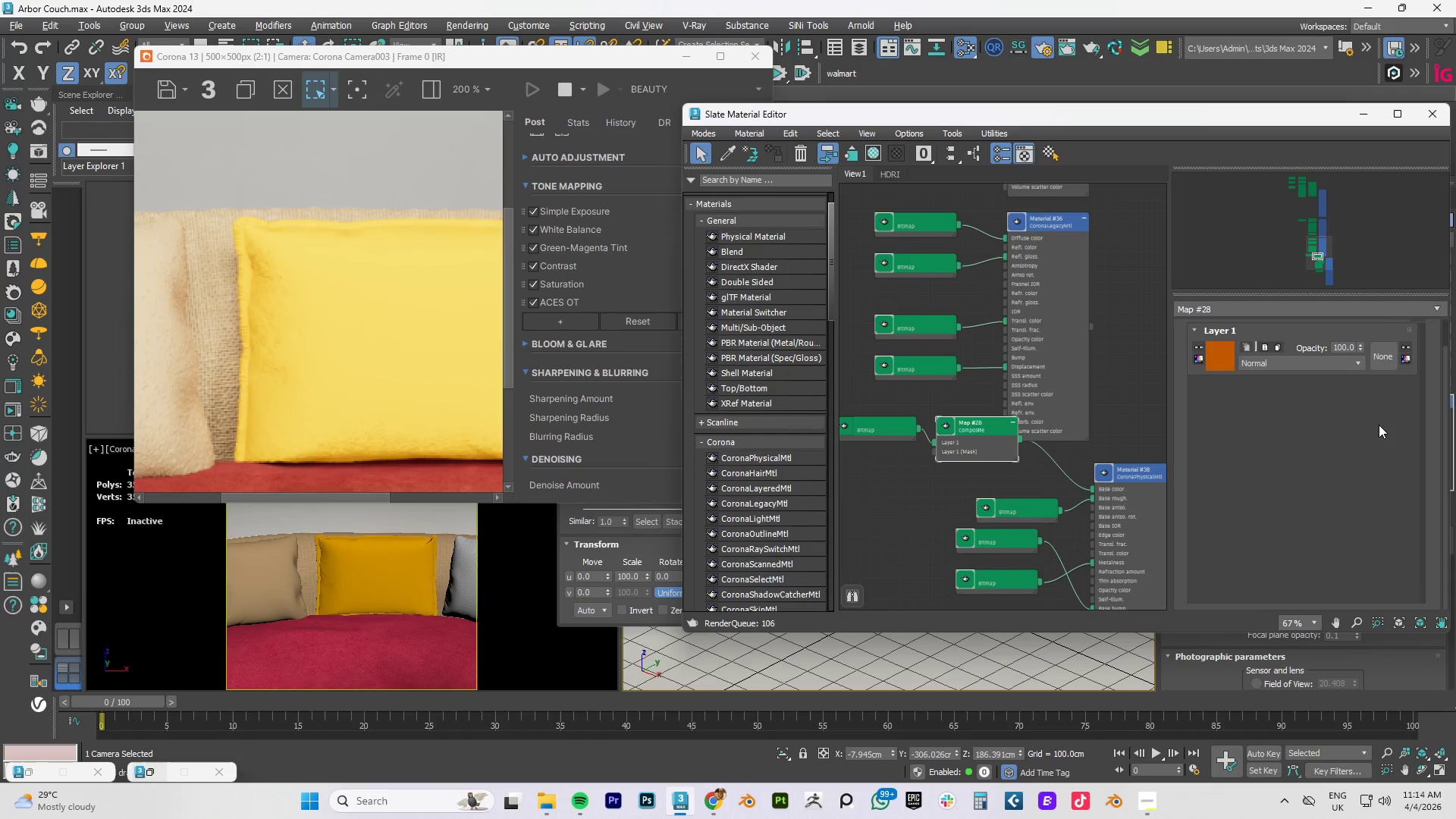 
scroll: coordinate [1379, 425], scroll_direction: down, amount: 3.0
 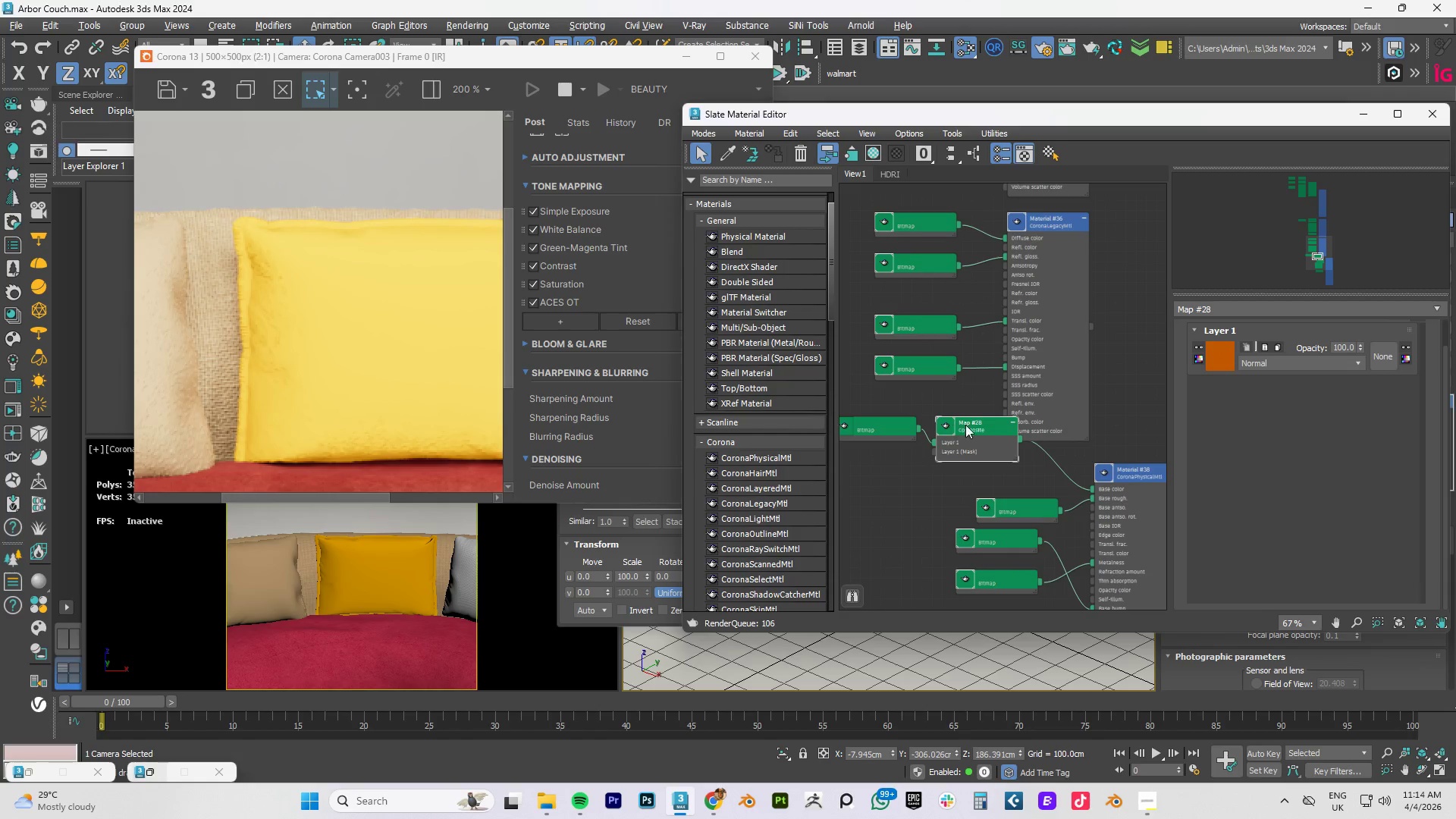 
left_click_drag(start_coordinate=[968, 424], to_coordinate=[957, 448])
 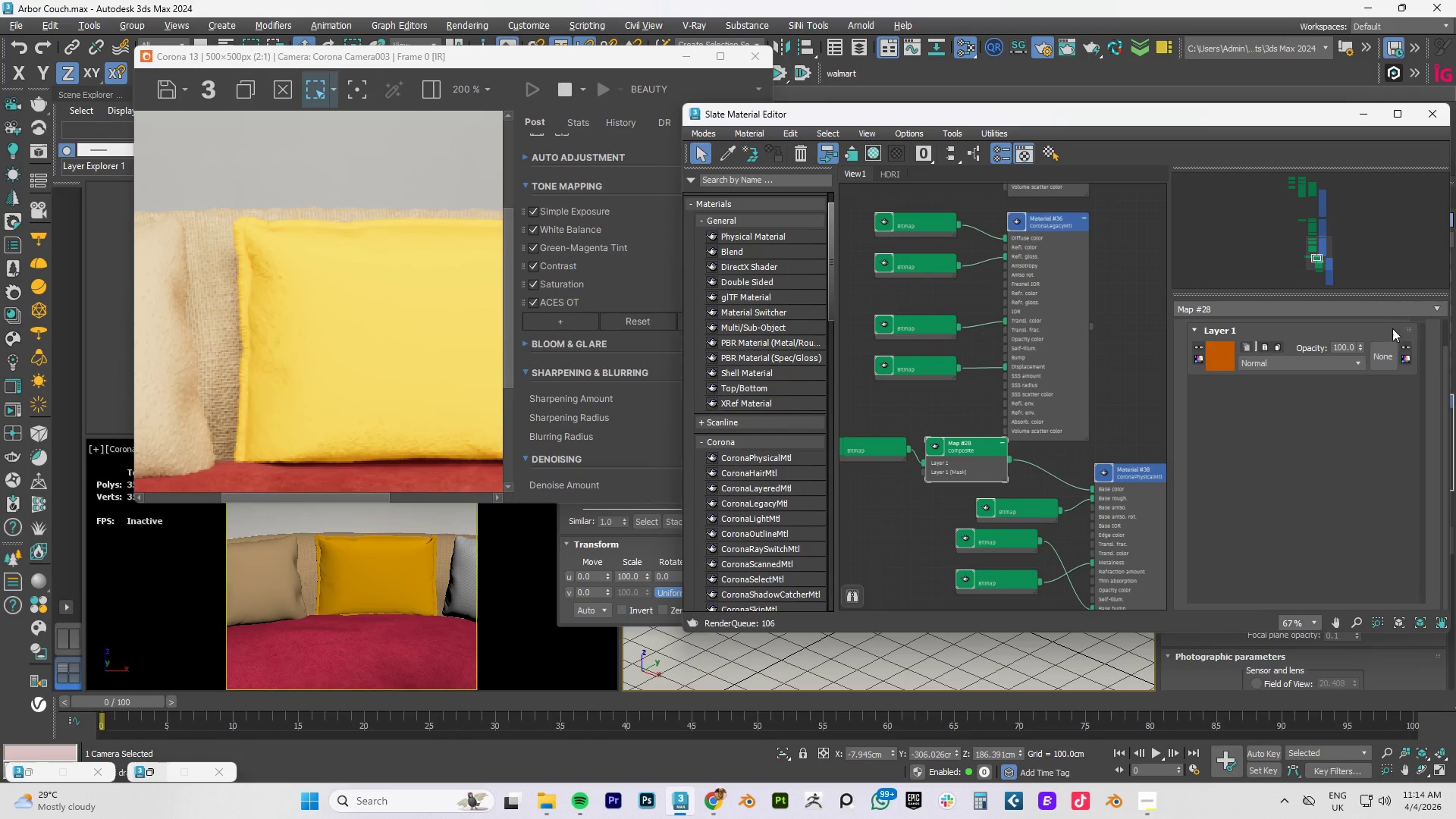 
left_click([1360, 328])
 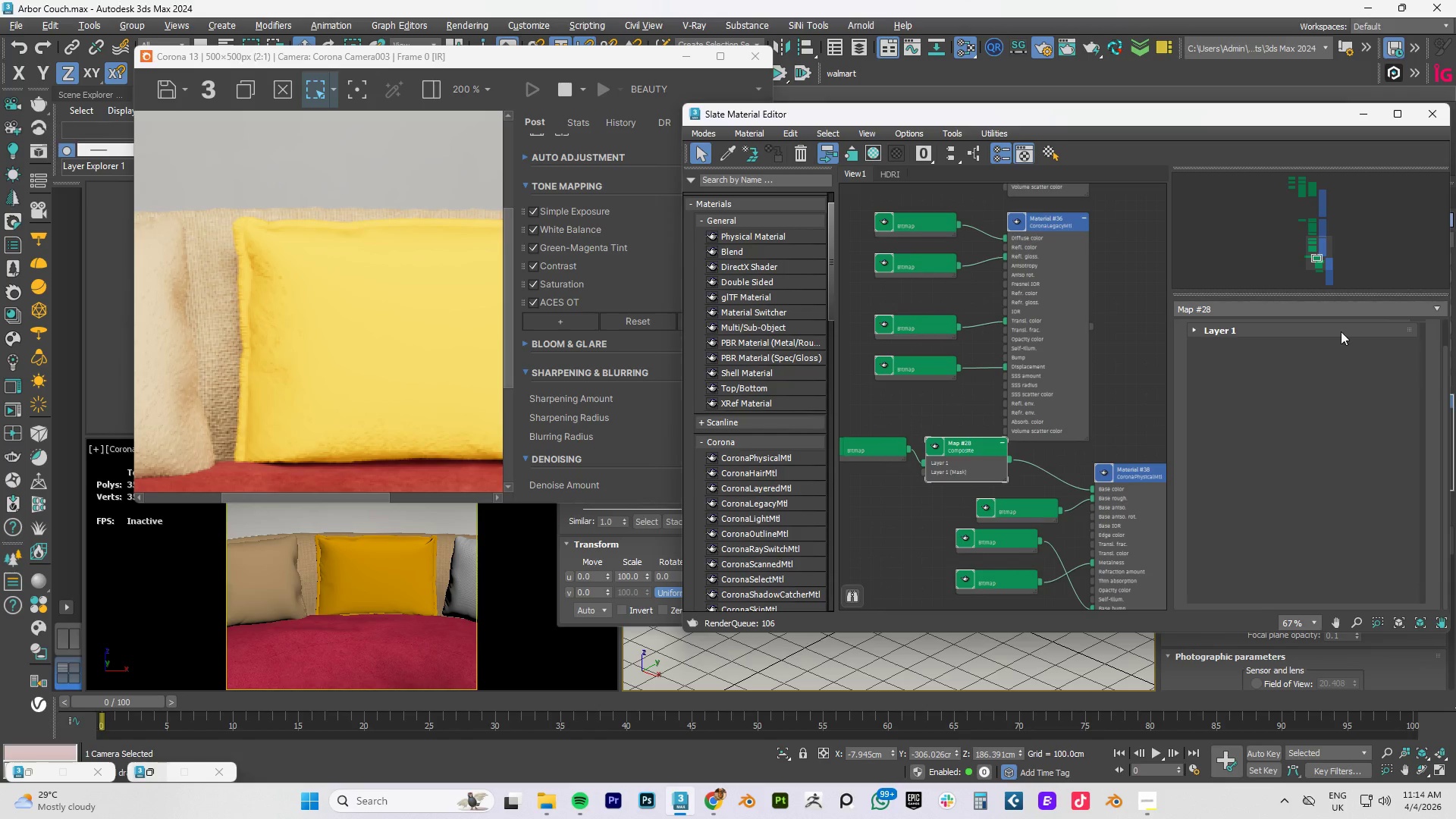 
left_click([1341, 331])
 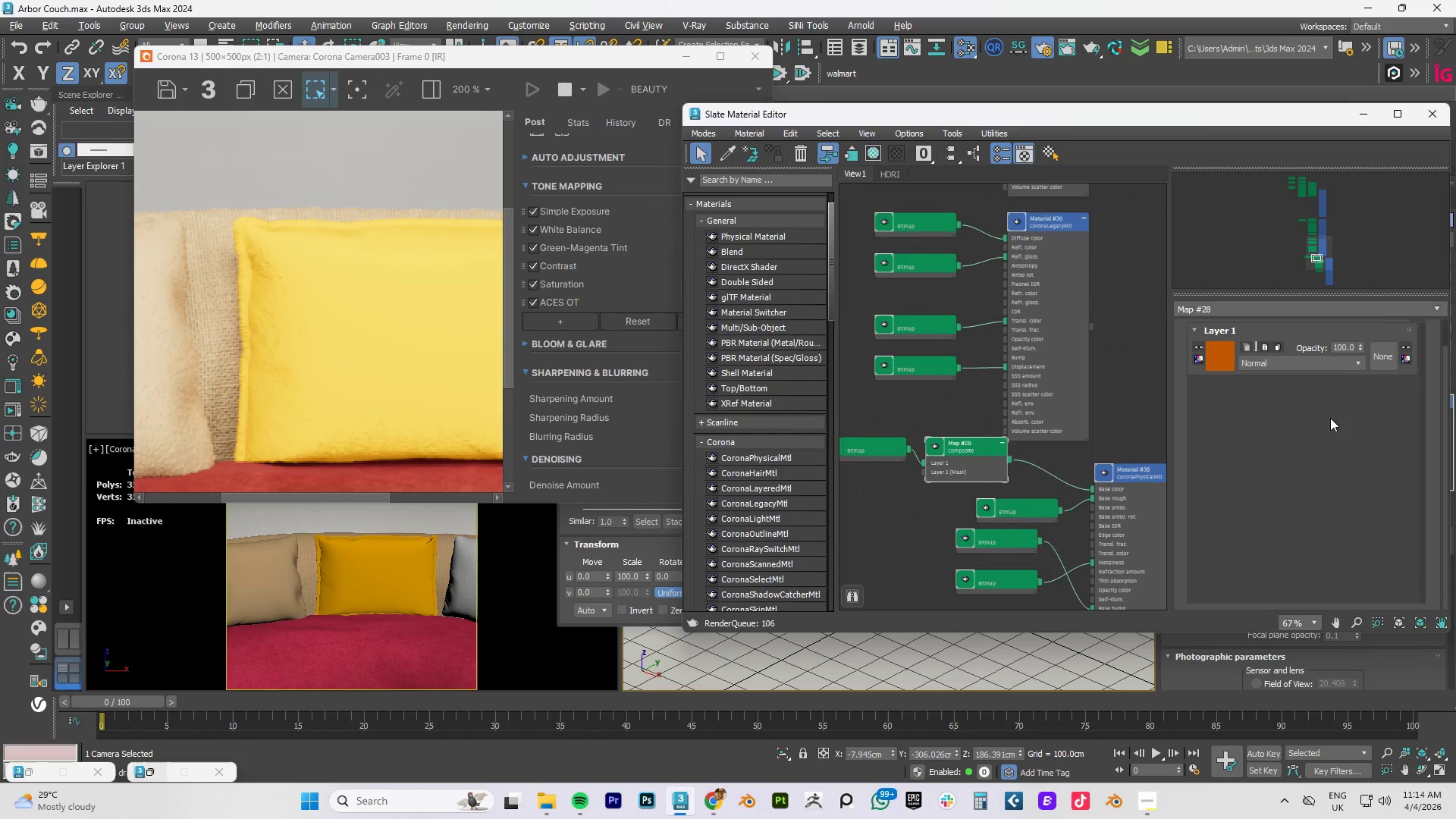 
scroll: coordinate [1333, 422], scroll_direction: none, amount: 0.0
 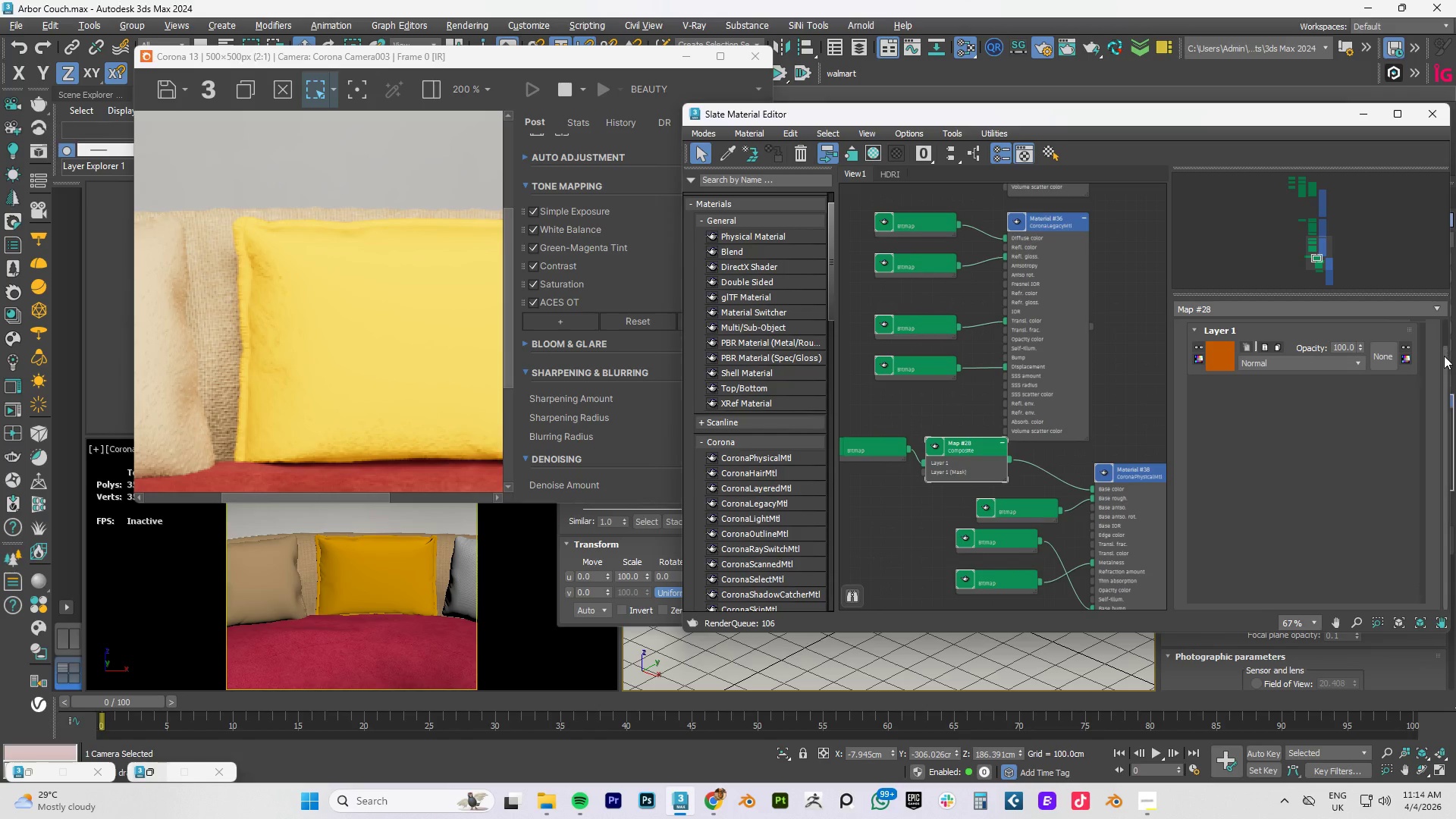 
left_click_drag(start_coordinate=[1444, 358], to_coordinate=[1444, 329])
 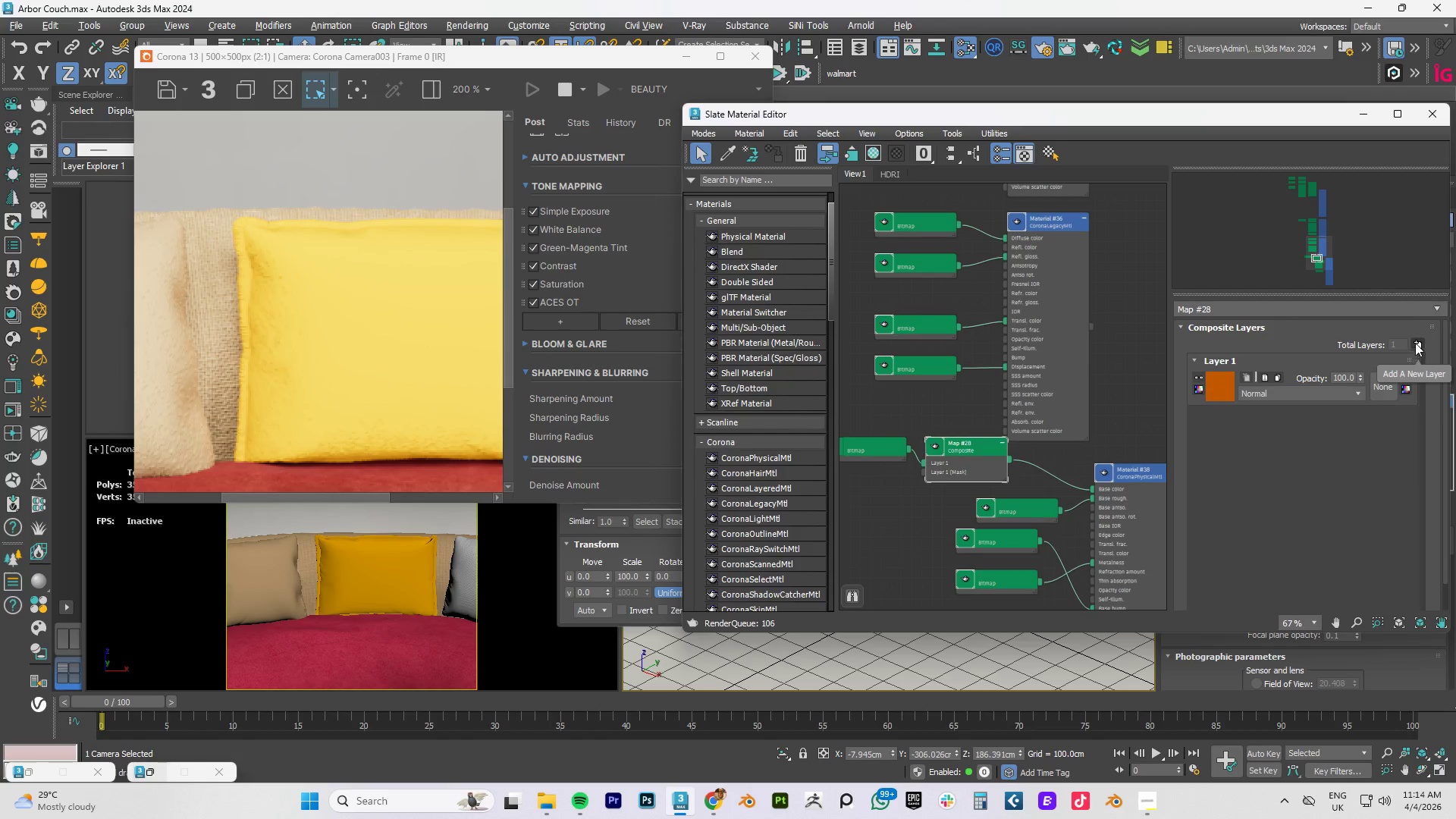 
left_click([1416, 340])
 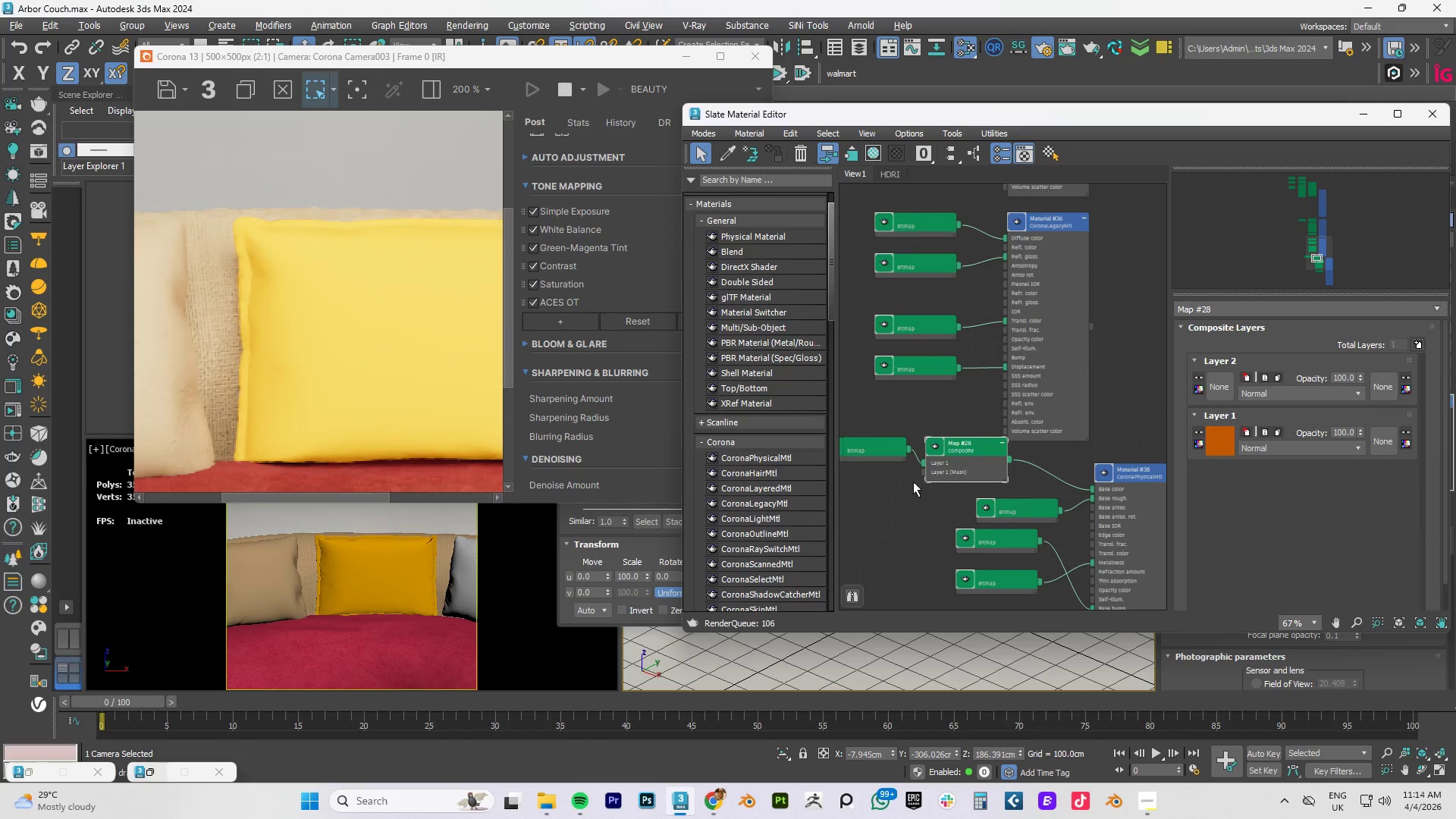 
key(Alt+AltLeft)
 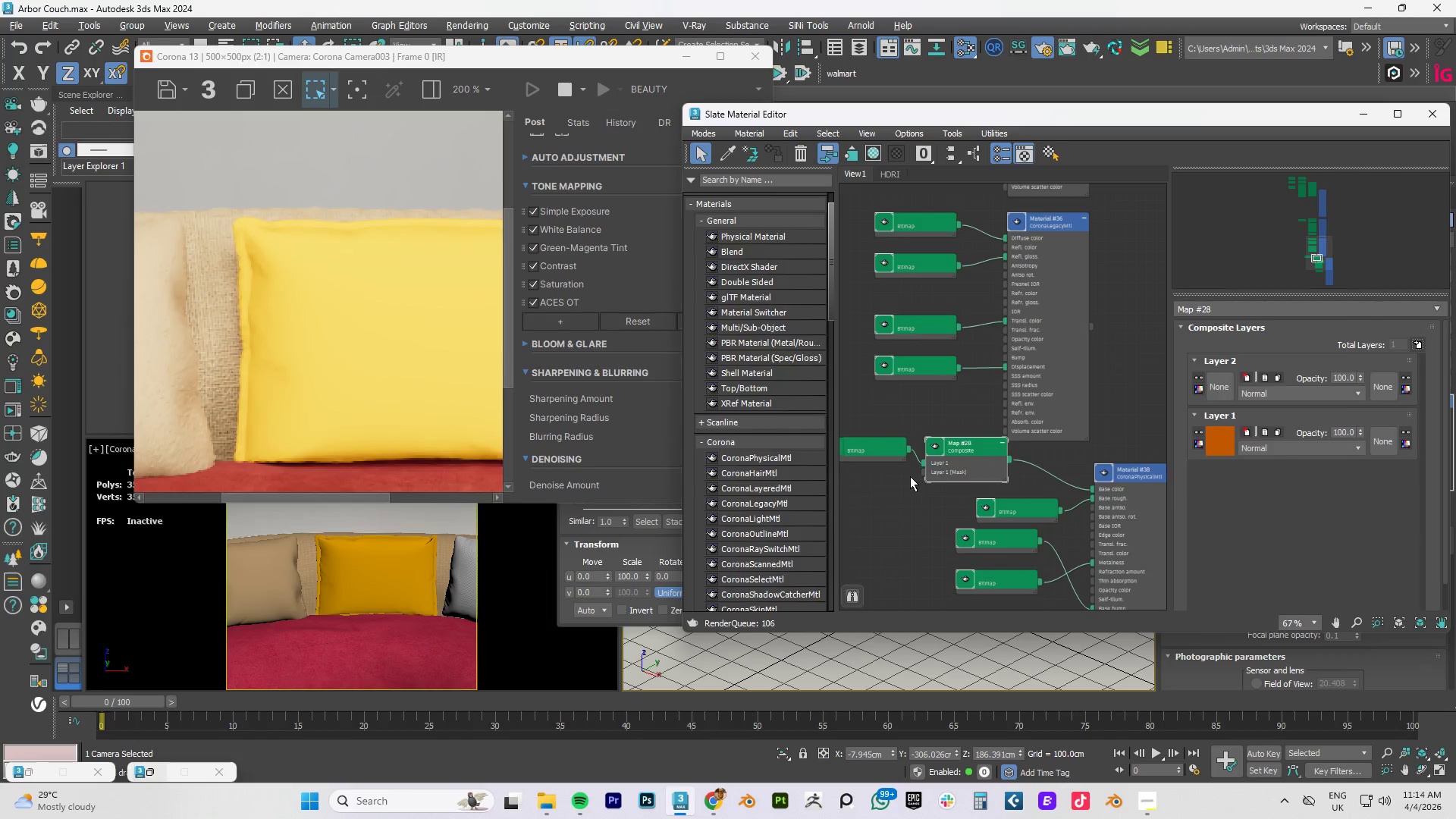 
key(Alt+Tab)
 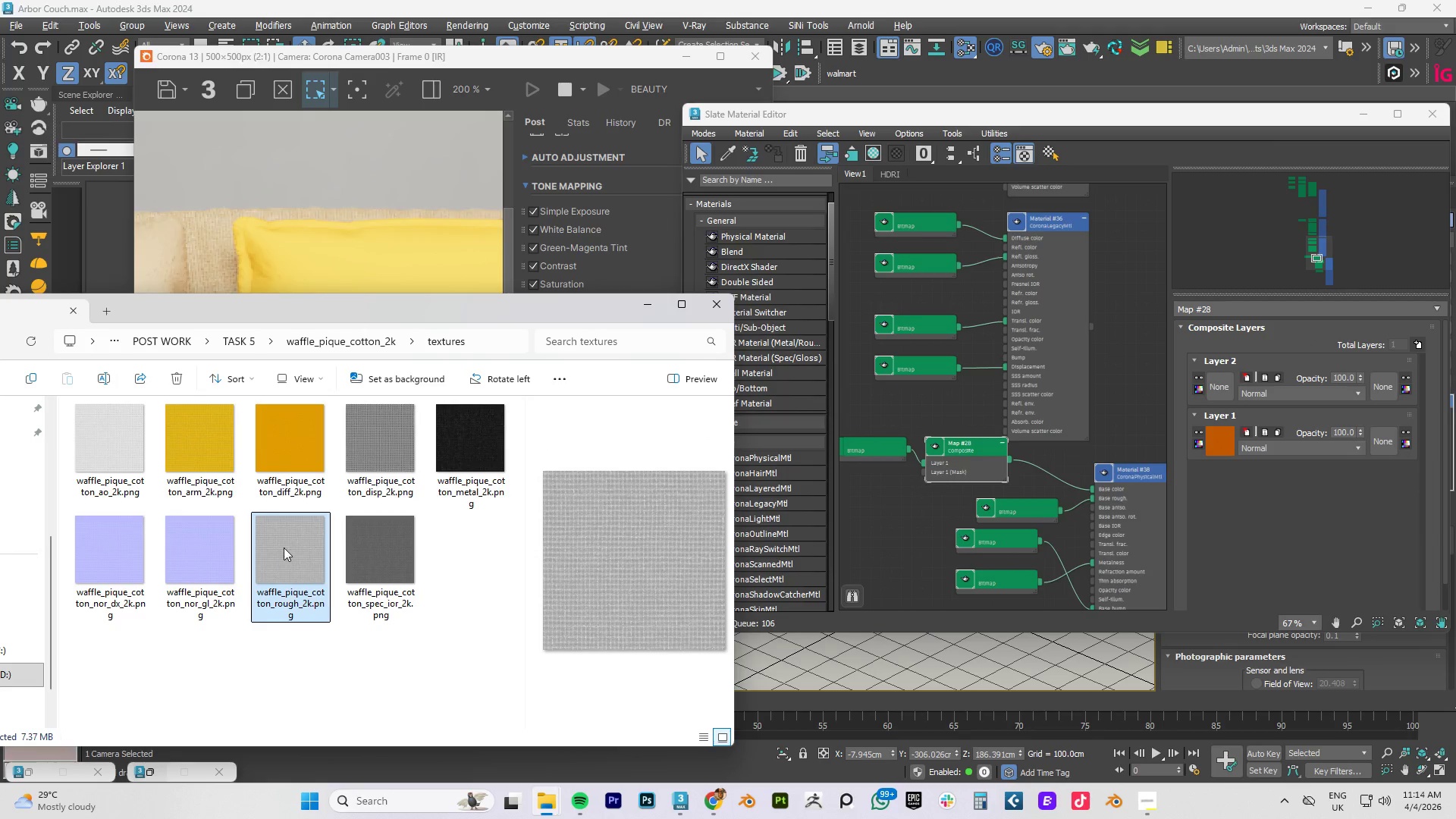 
left_click_drag(start_coordinate=[199, 455], to_coordinate=[873, 507])
 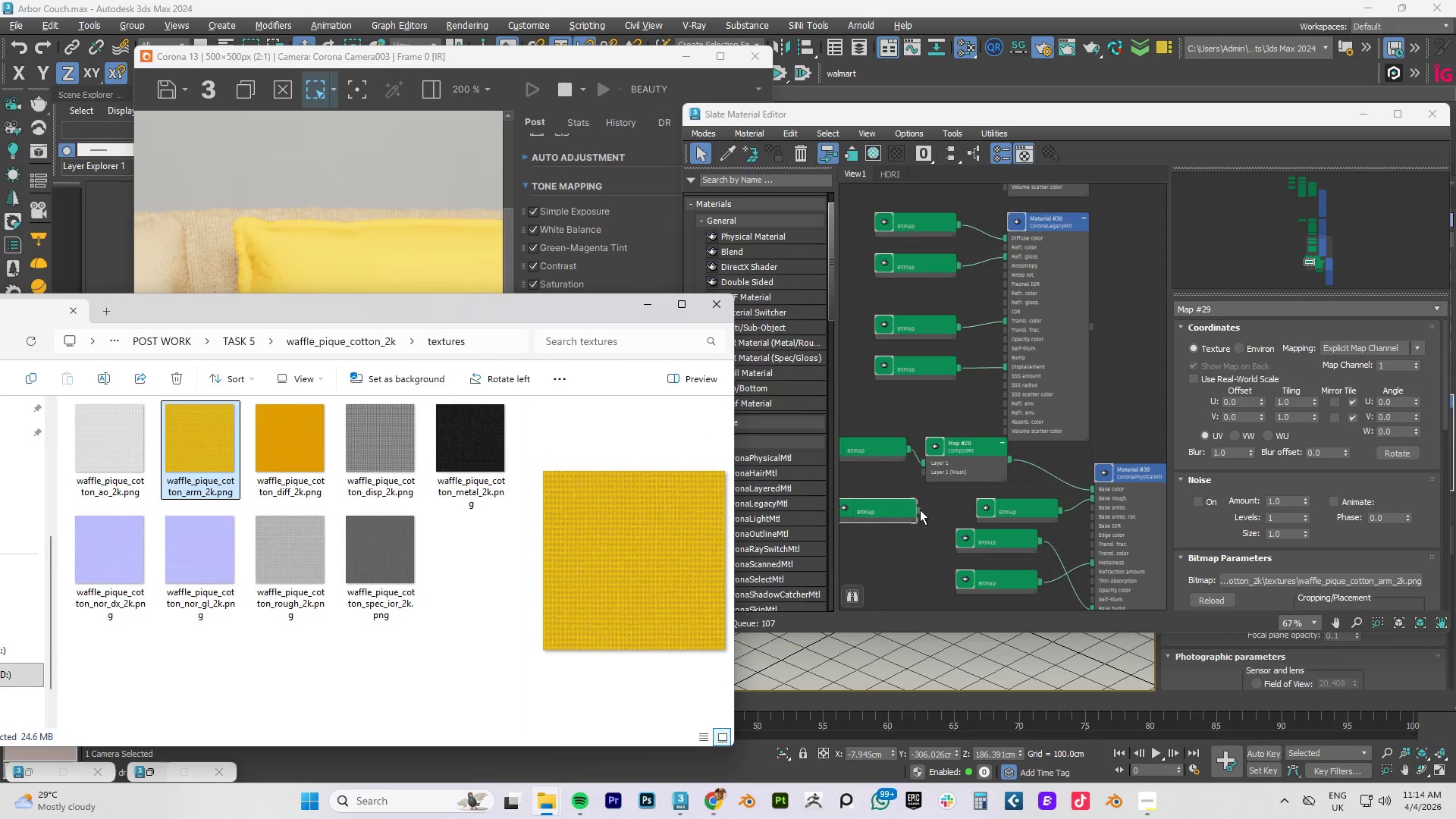 
left_click([981, 453])
 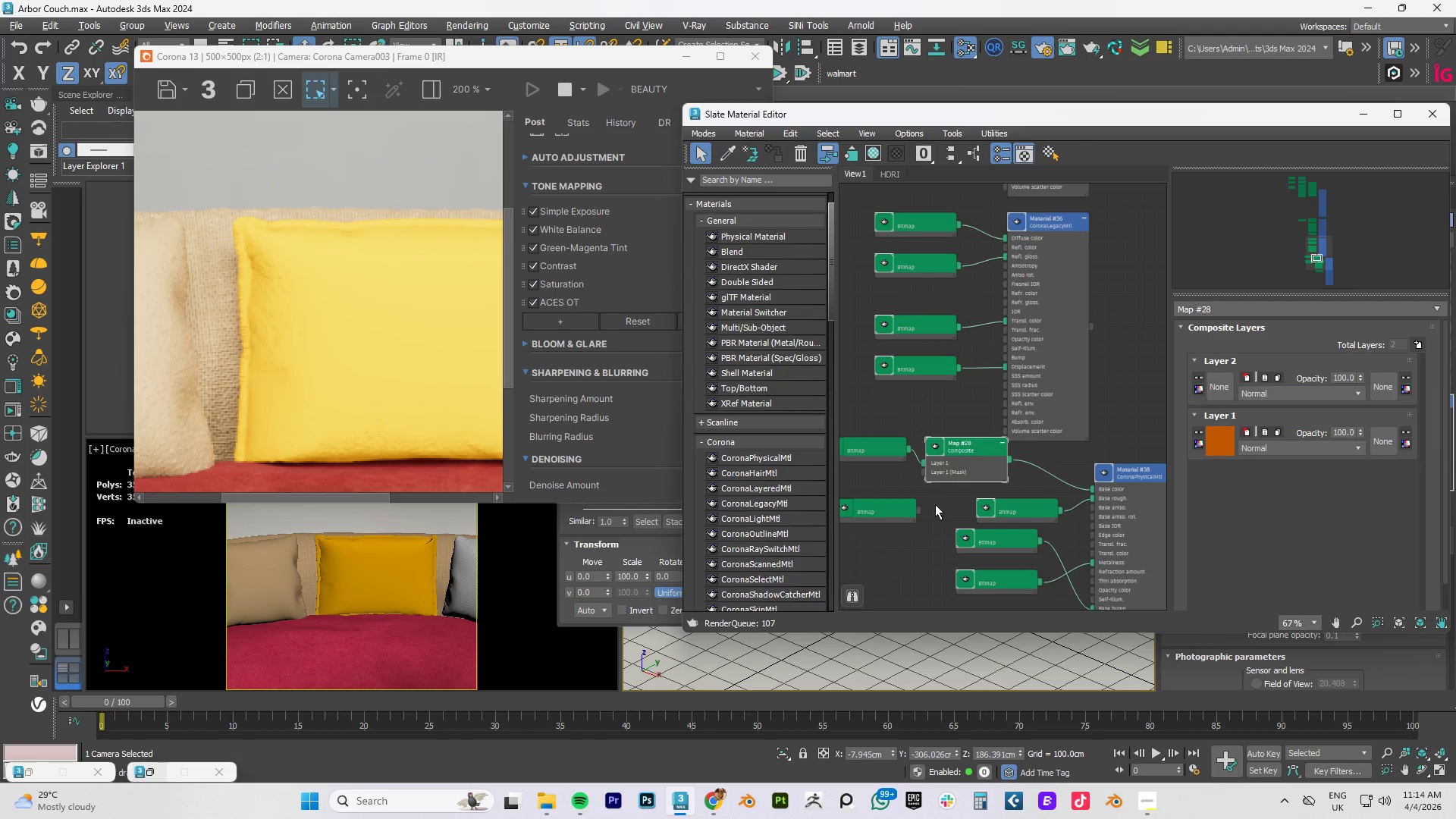 
left_click_drag(start_coordinate=[918, 512], to_coordinate=[1225, 387])
 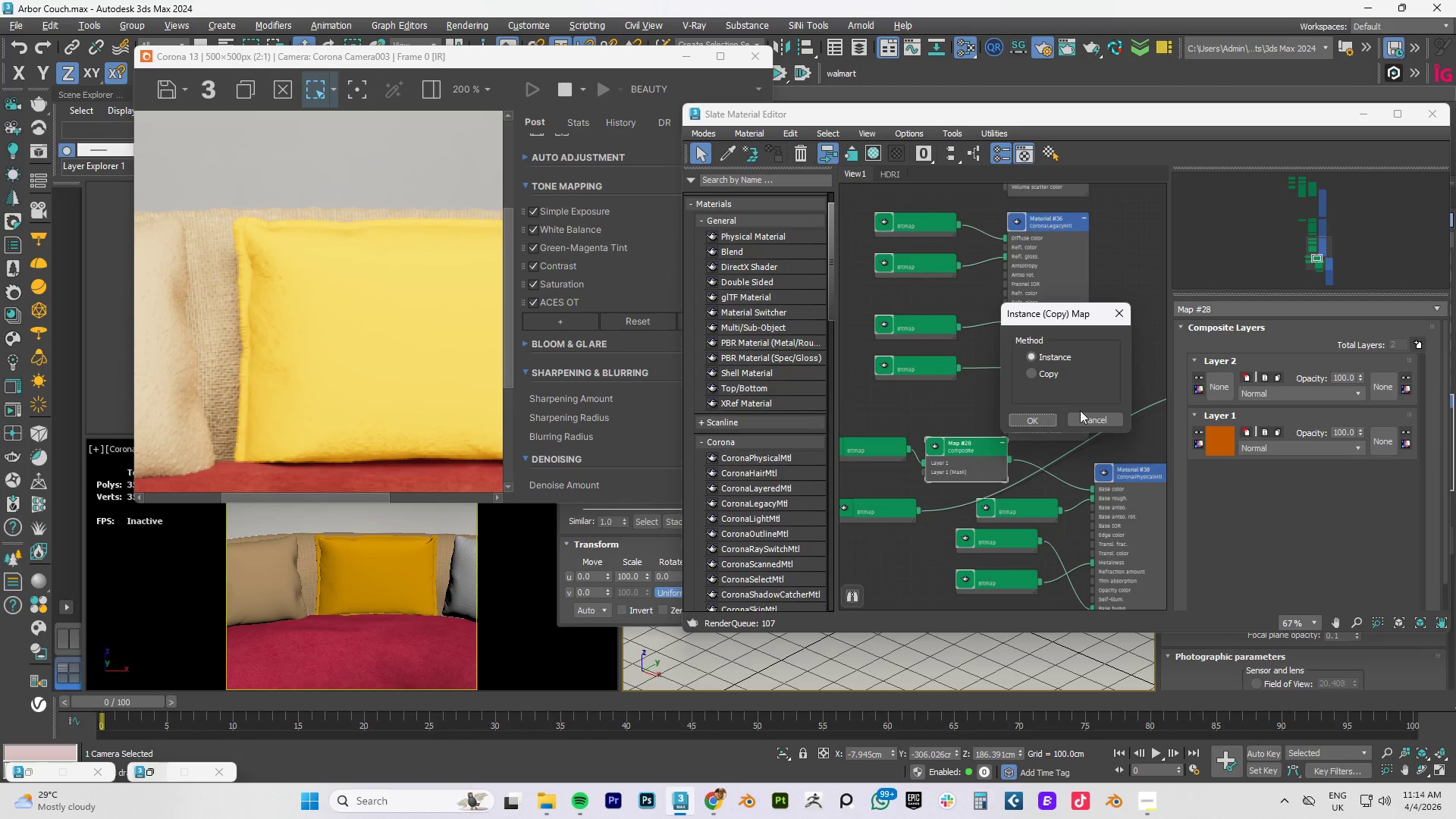 
left_click([1034, 417])
 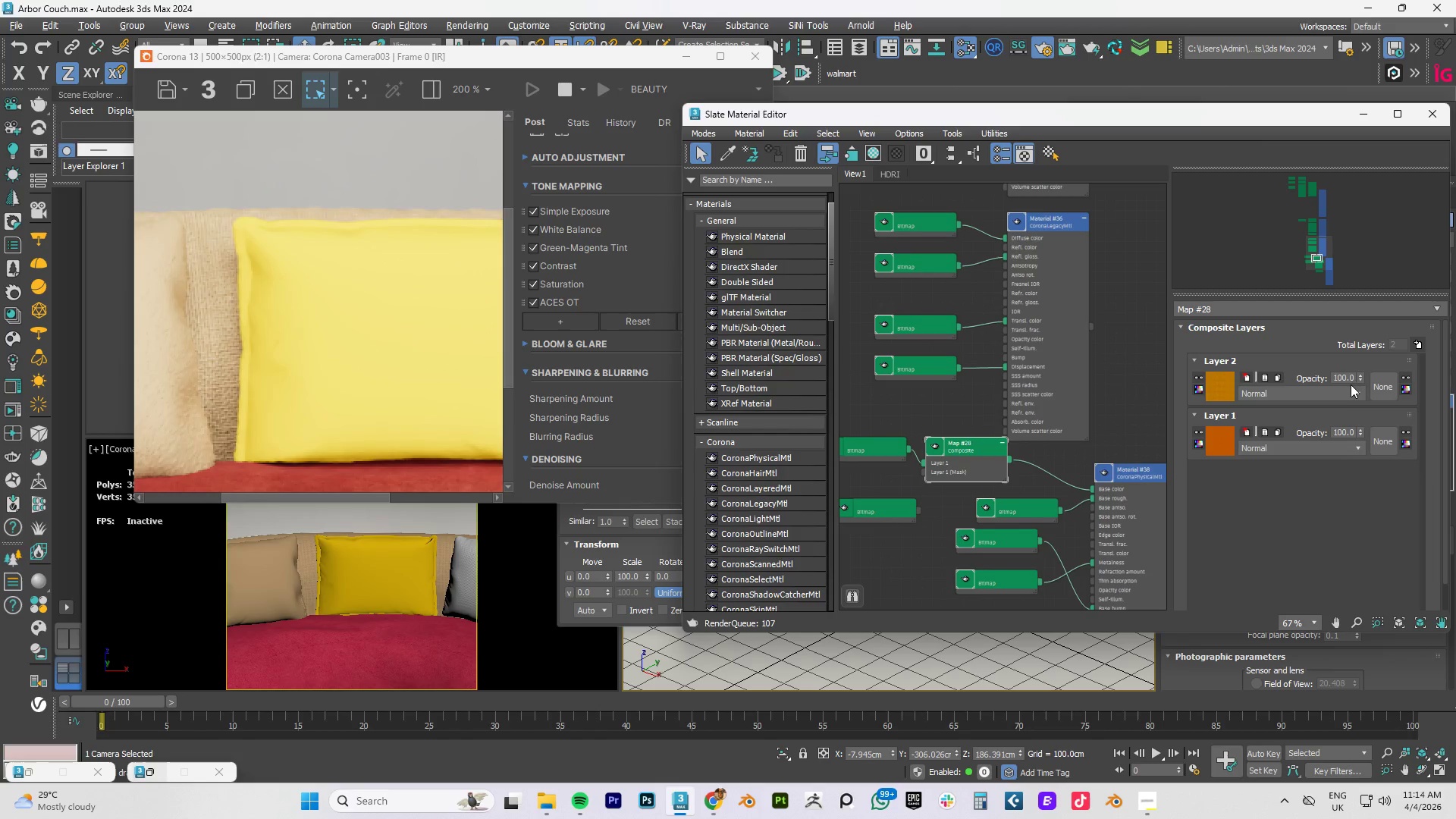 
left_click_drag(start_coordinate=[1359, 376], to_coordinate=[1387, 213])
 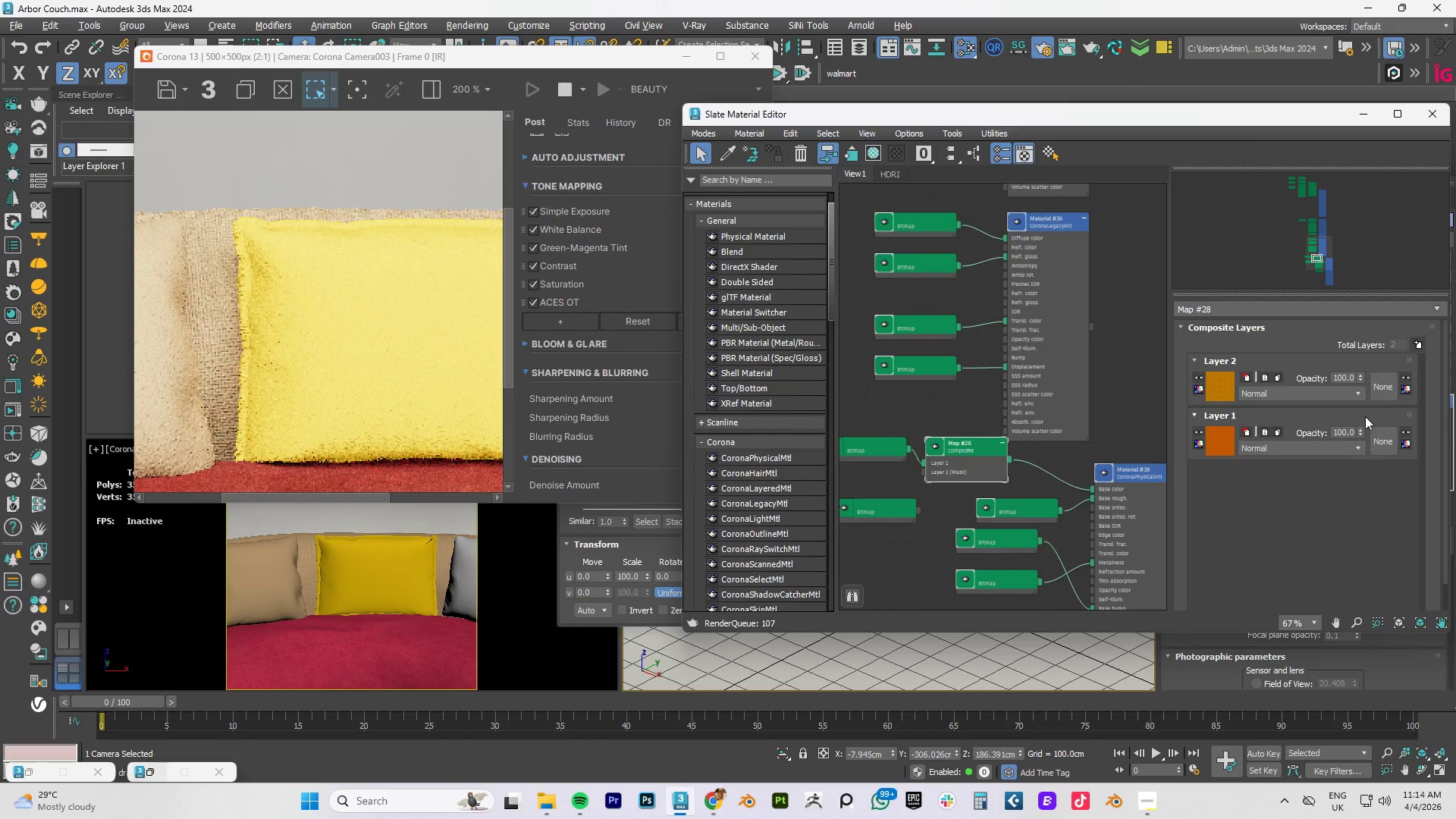 
left_click_drag(start_coordinate=[1361, 413], to_coordinate=[1362, 355])
 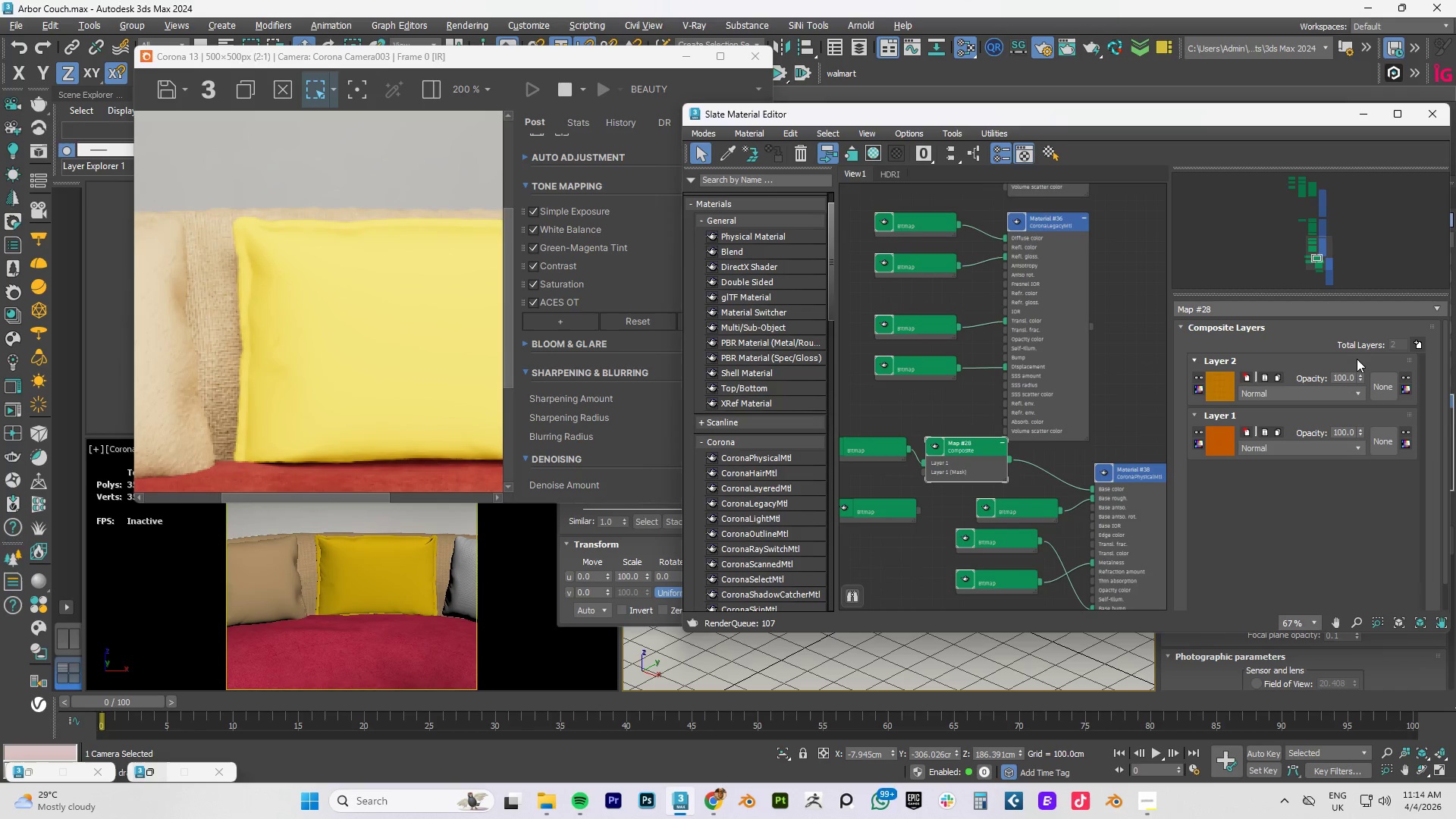 
left_click_drag(start_coordinate=[1357, 359], to_coordinate=[1344, 399])
 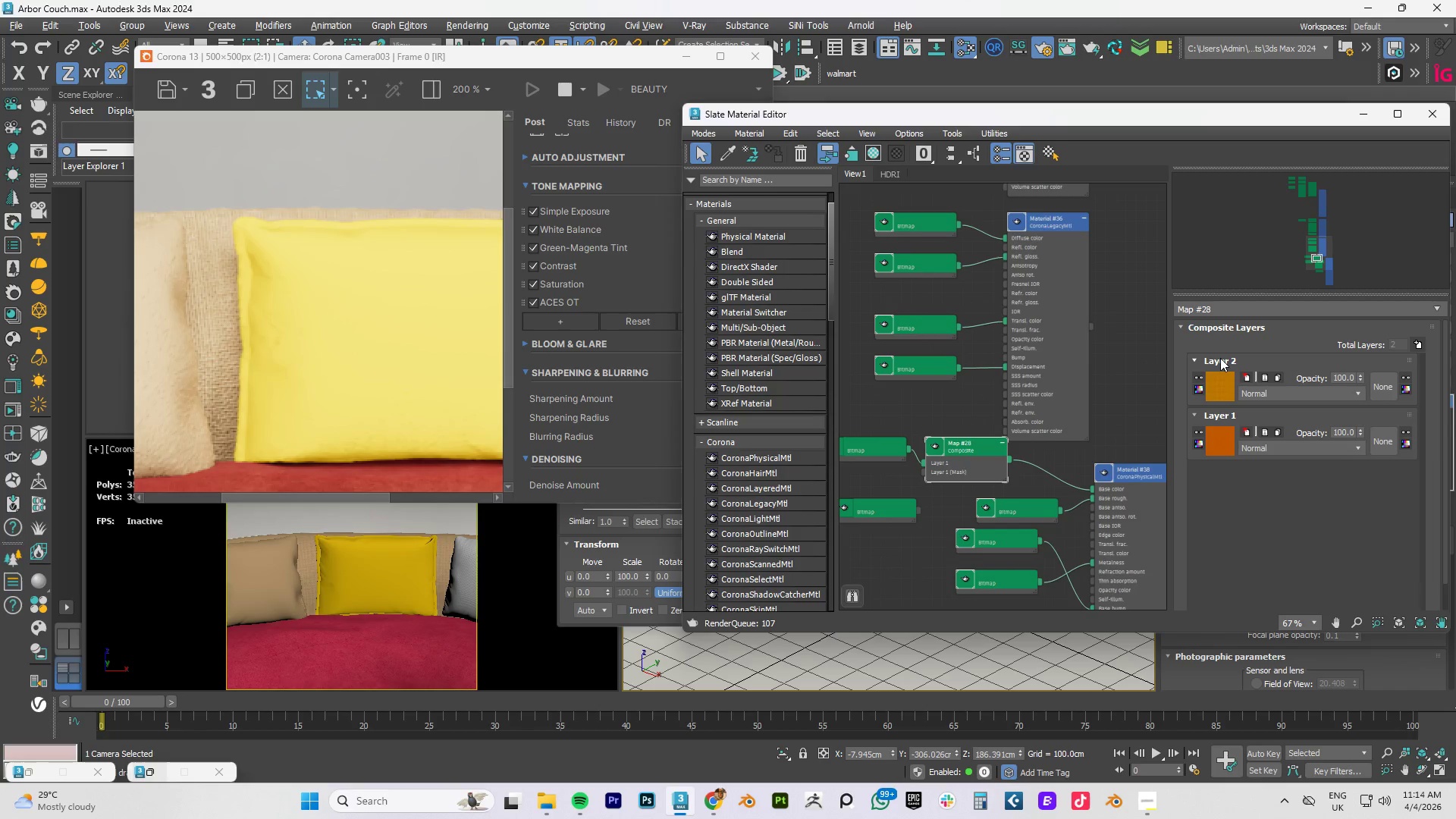 
left_click_drag(start_coordinate=[1220, 358], to_coordinate=[1217, 411])
 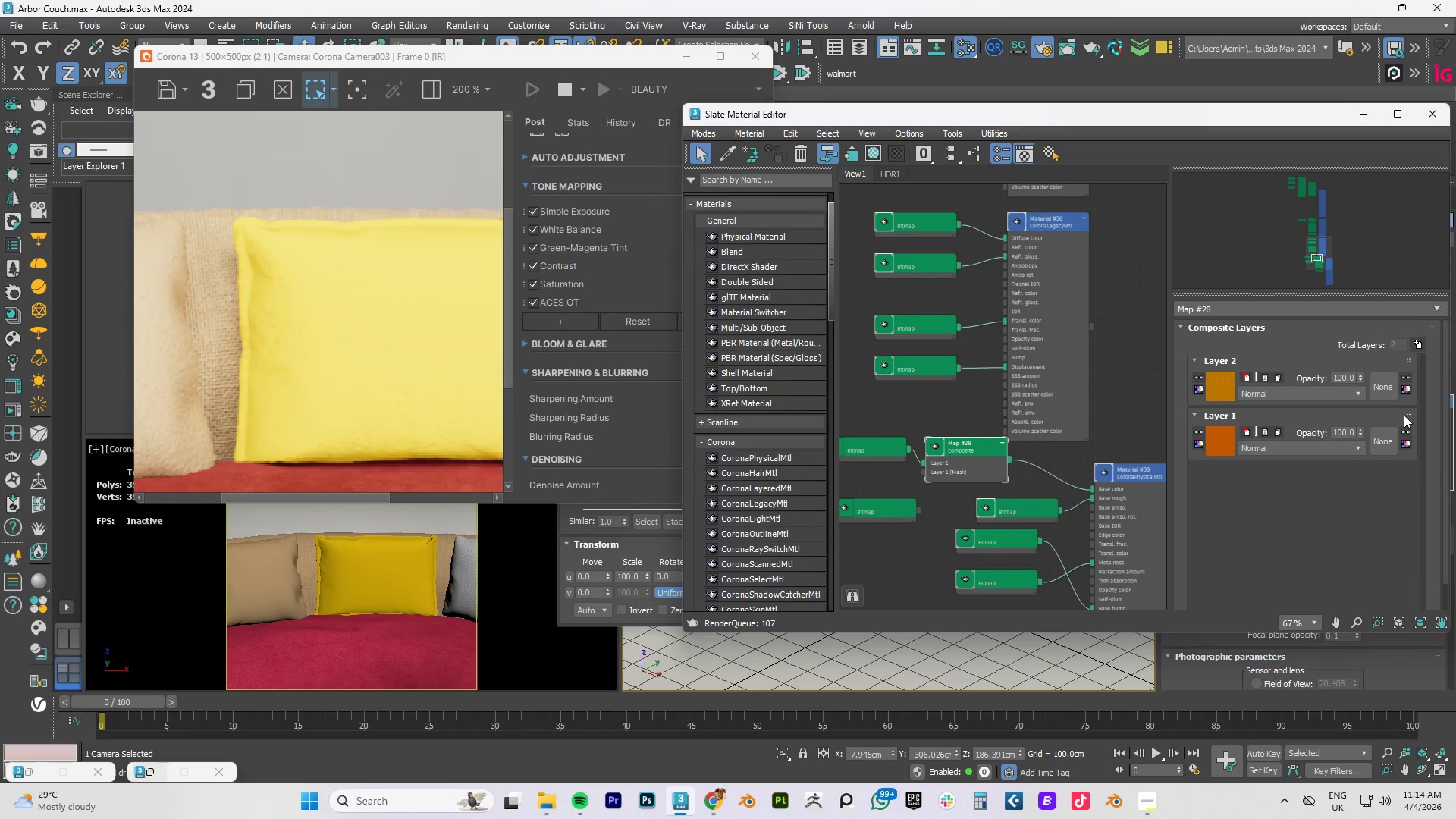 
left_click_drag(start_coordinate=[1408, 412], to_coordinate=[1413, 358])
 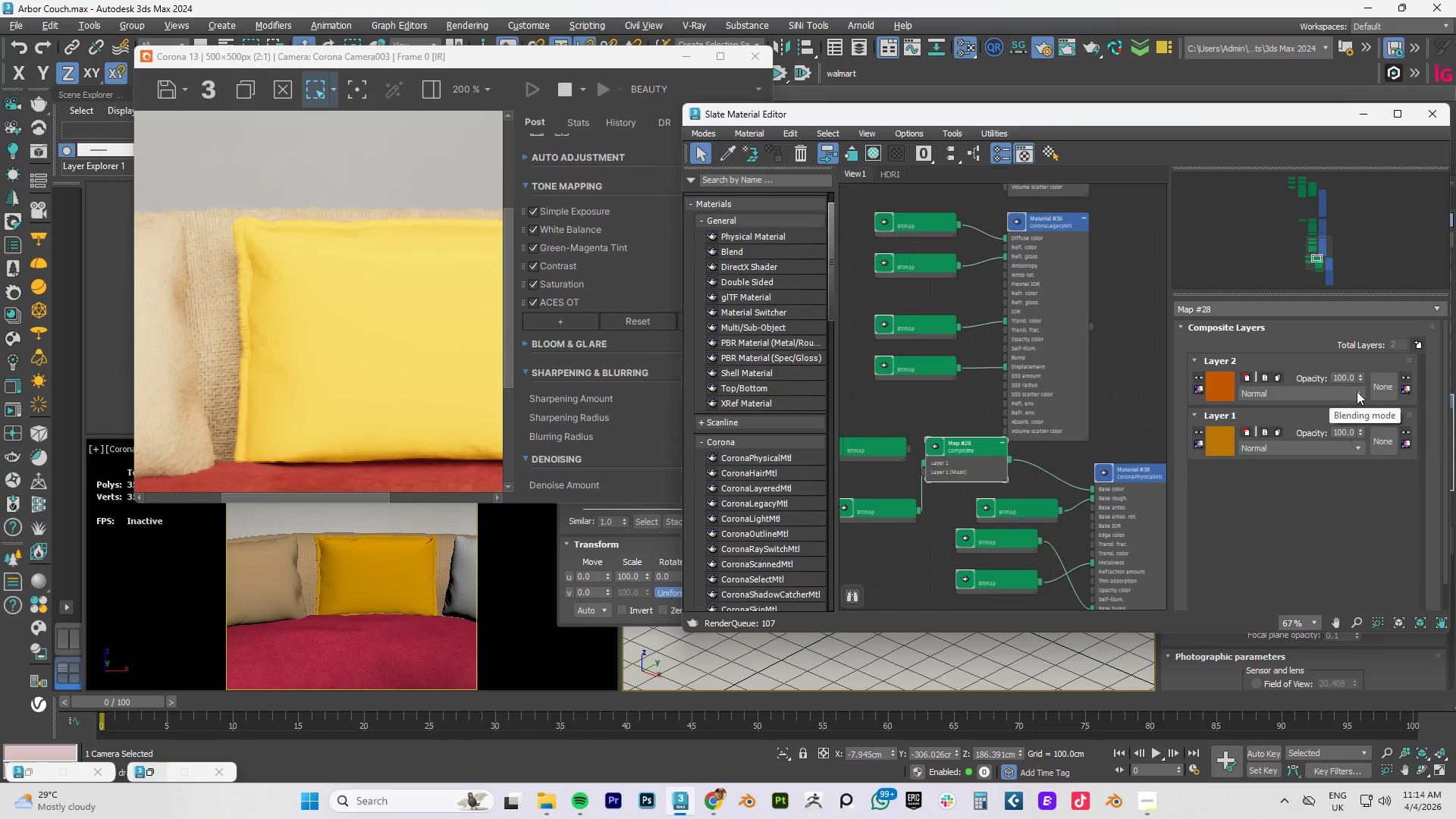 
left_click([1358, 375])
 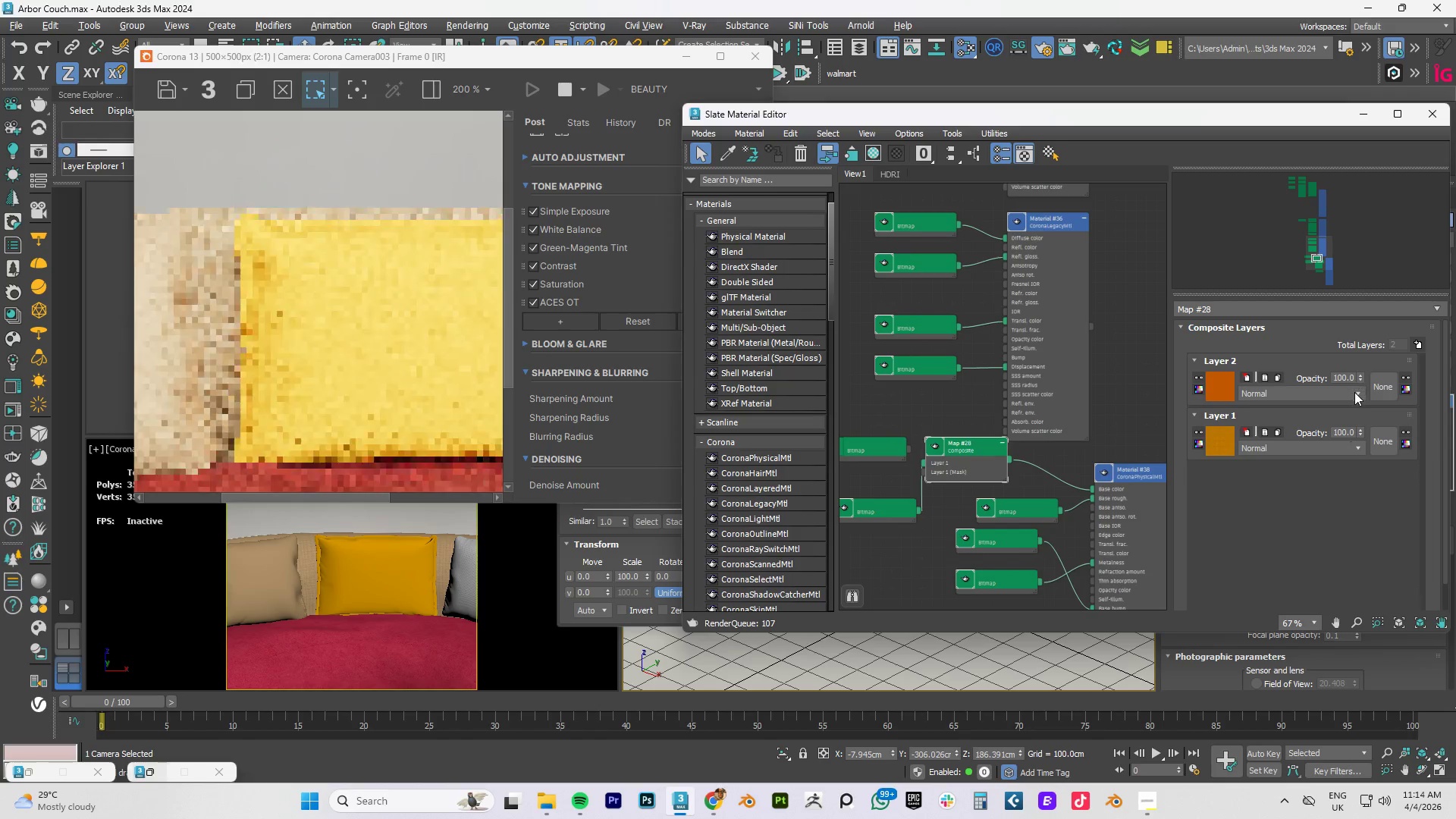 
left_click([1354, 392])
 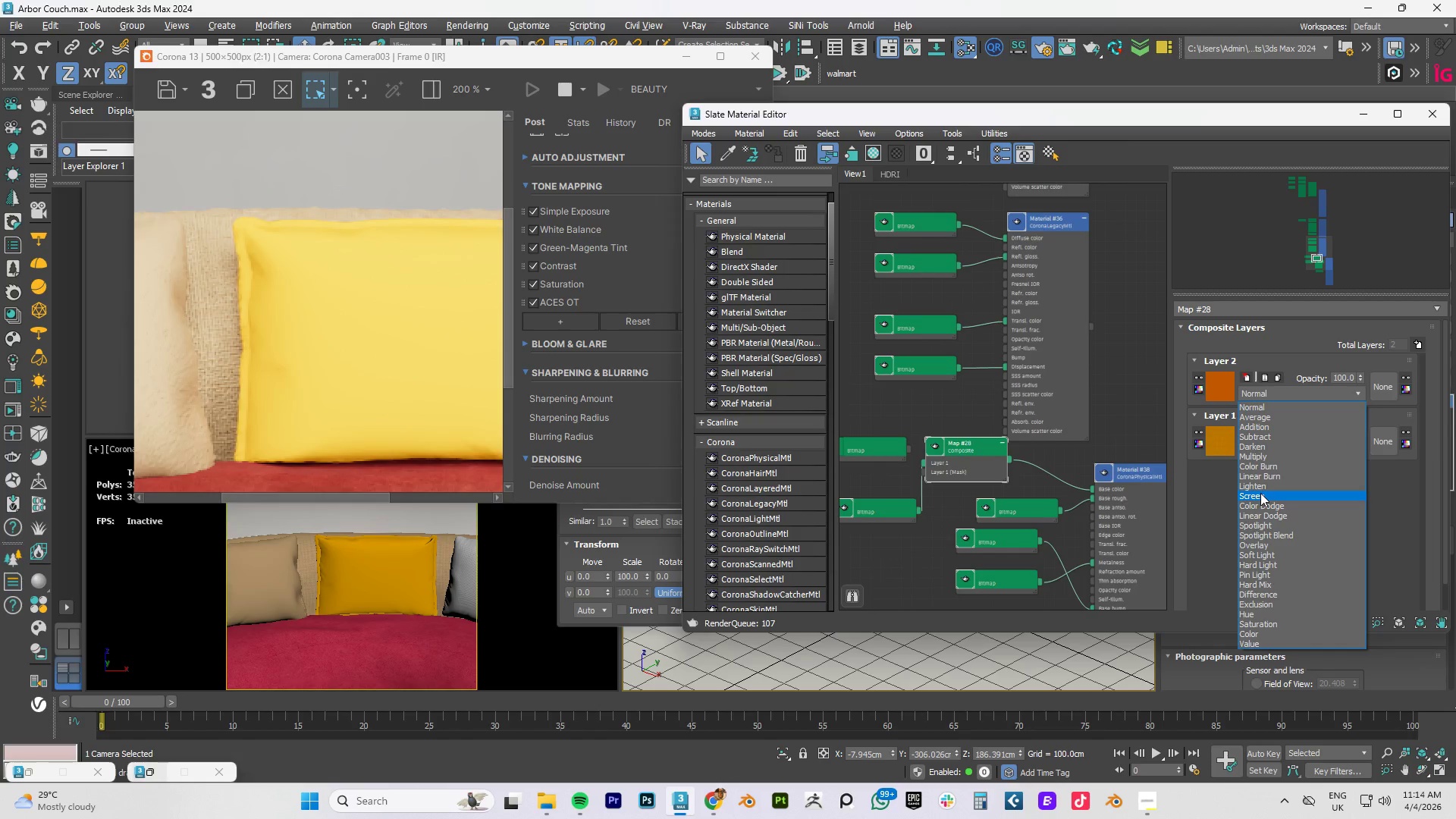 
left_click([1260, 484])
 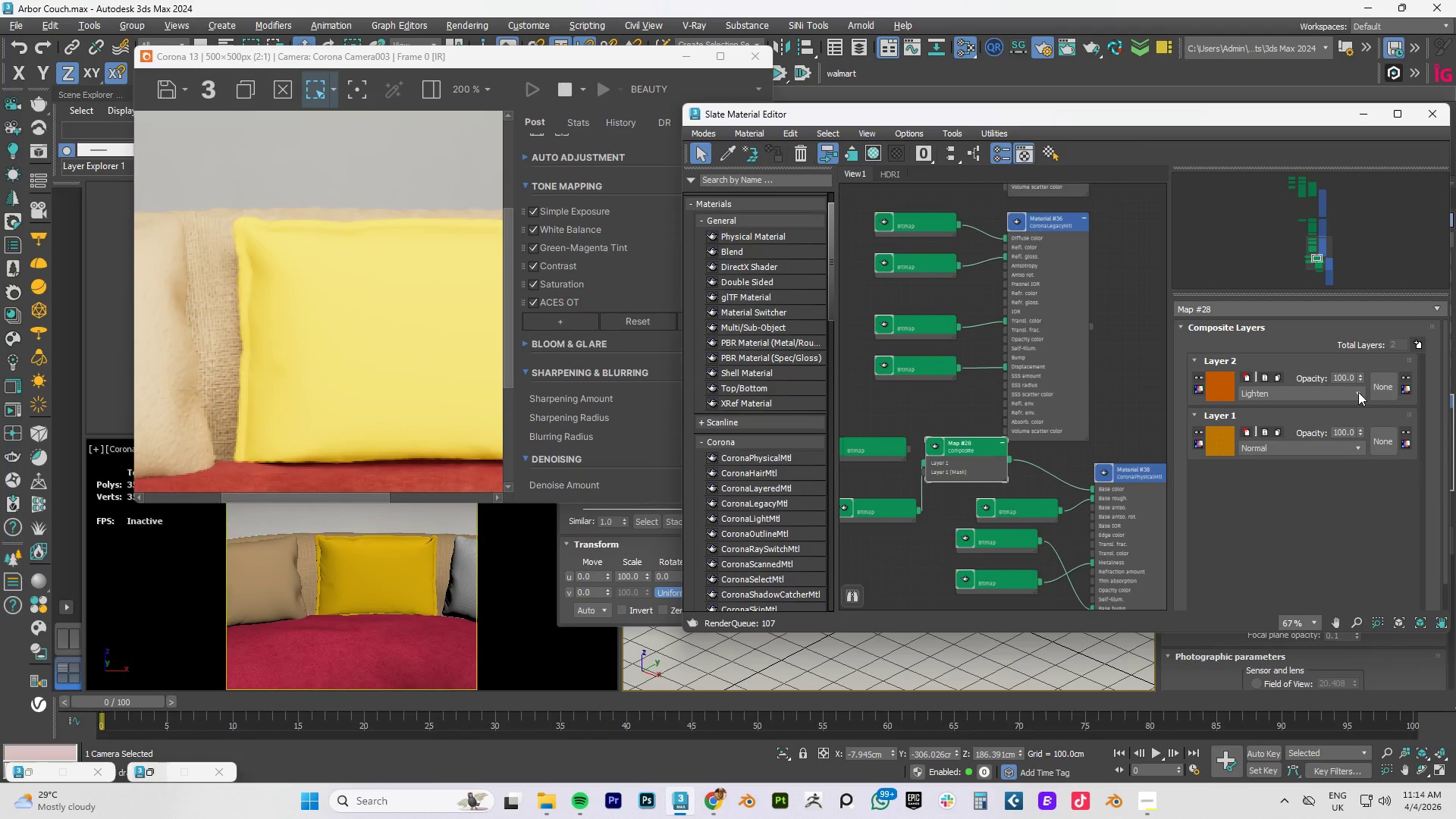 
left_click([1357, 394])
 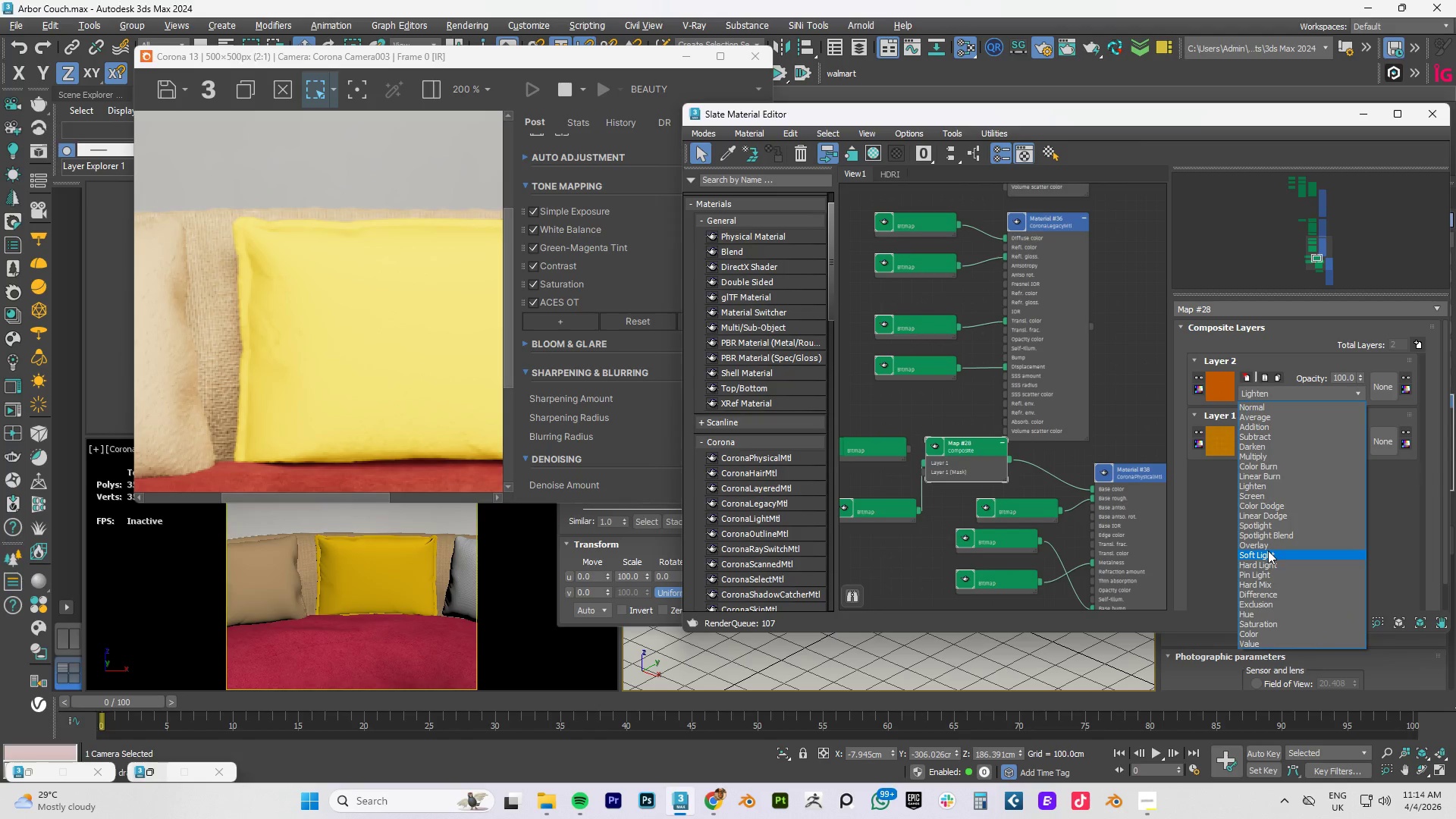 
left_click([1266, 546])
 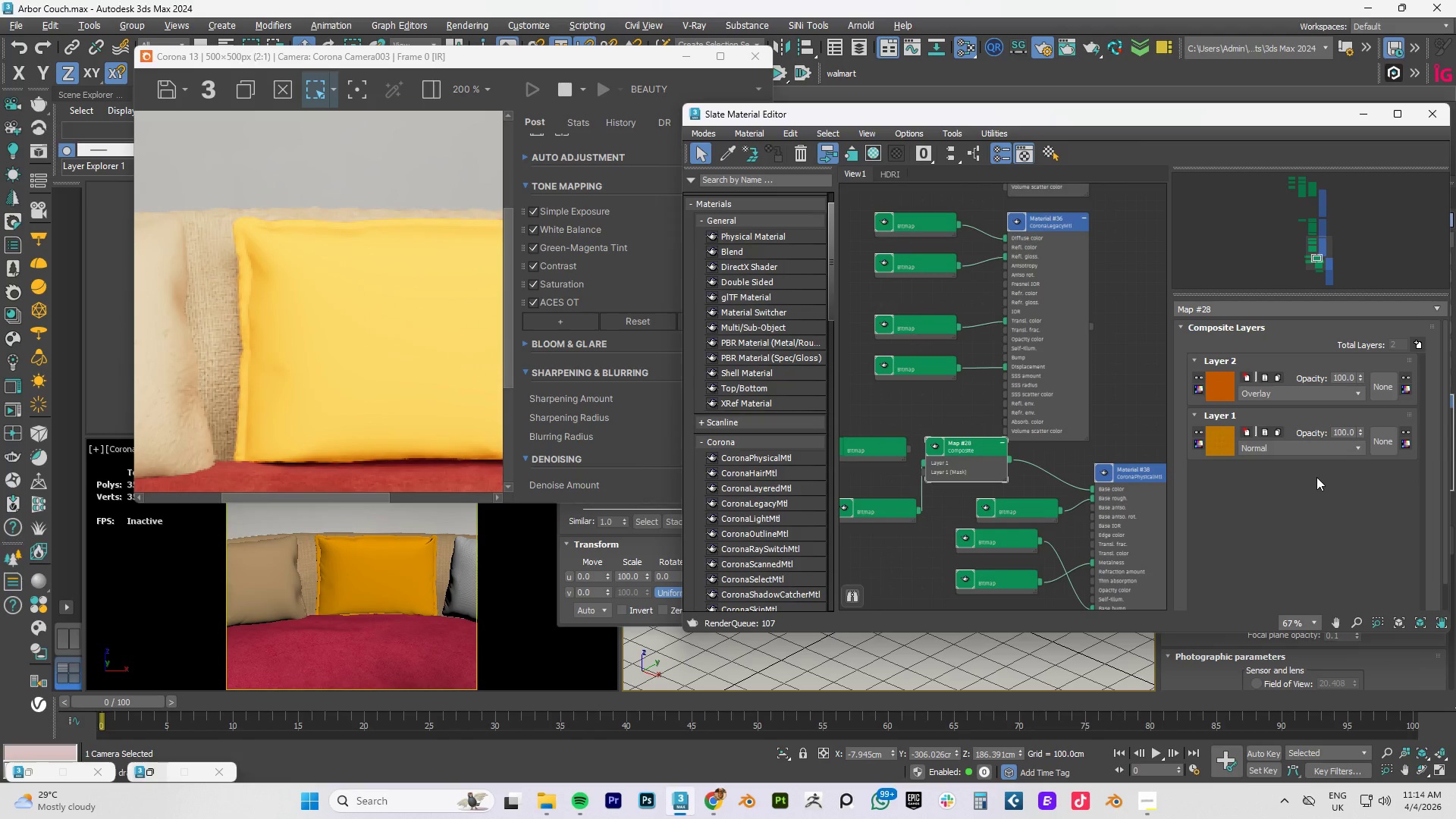 
scroll: coordinate [1039, 460], scroll_direction: down, amount: 9.0
 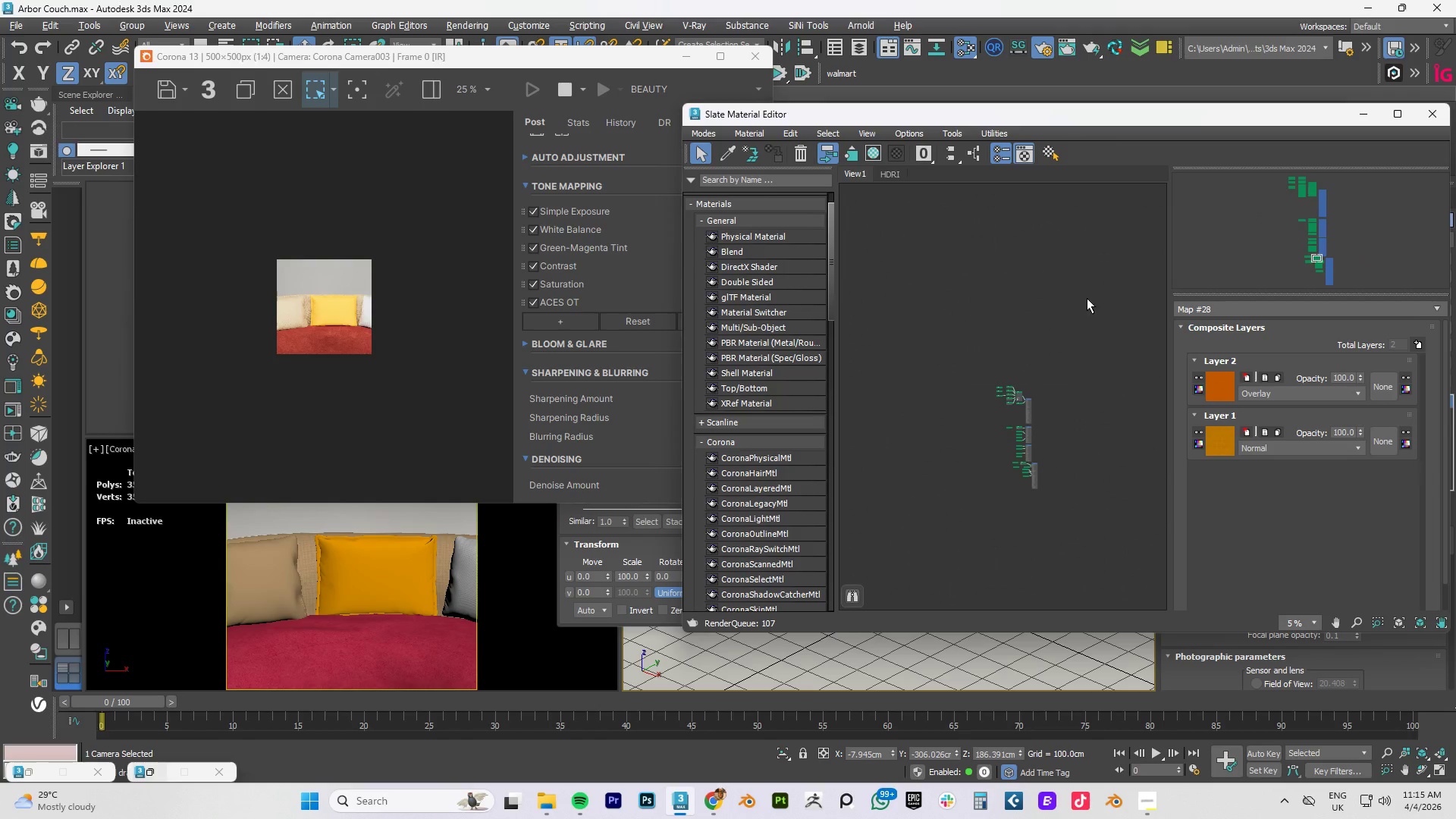 
left_click_drag(start_coordinate=[1087, 298], to_coordinate=[962, 570])
 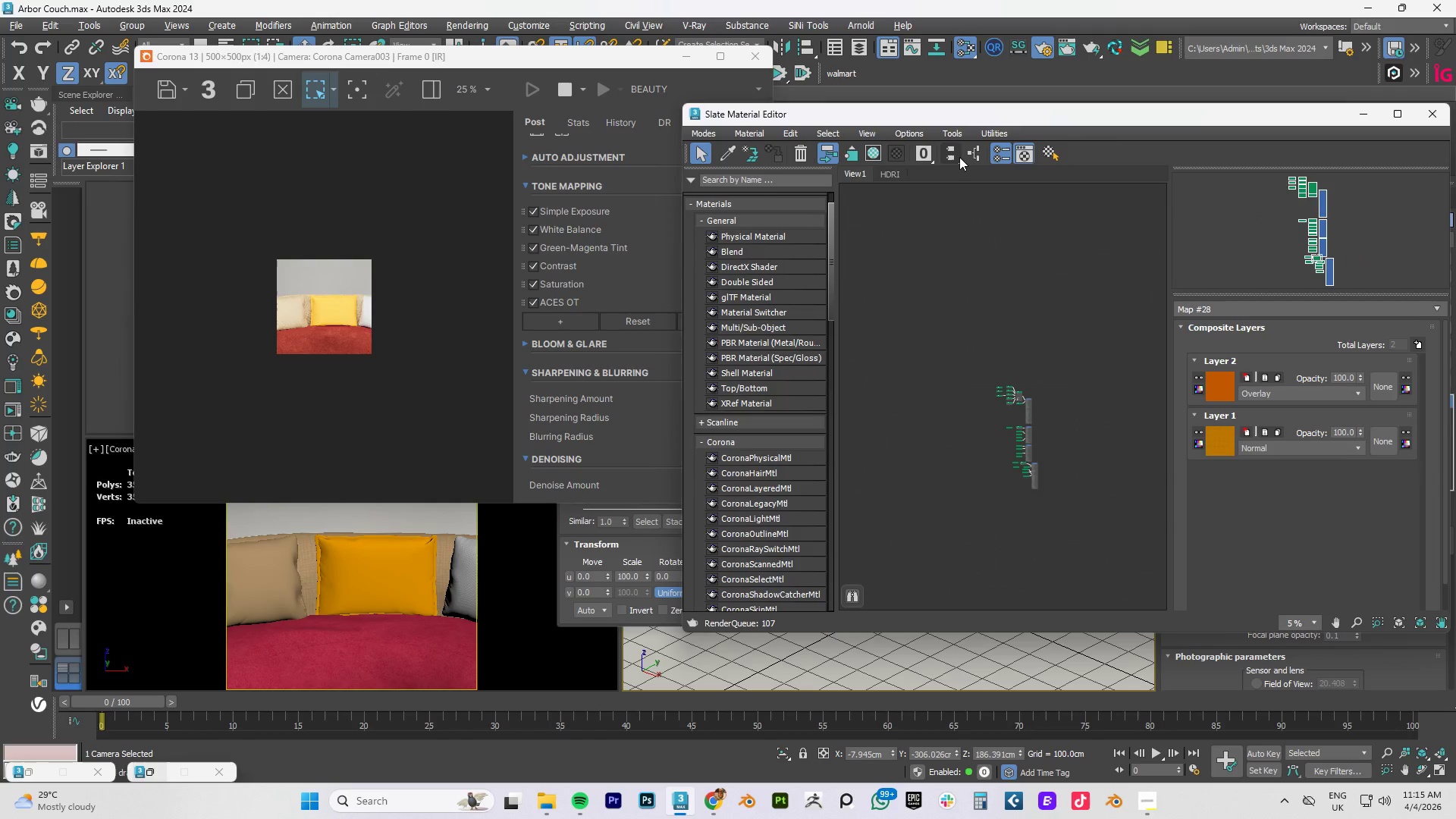 
left_click([959, 155])
 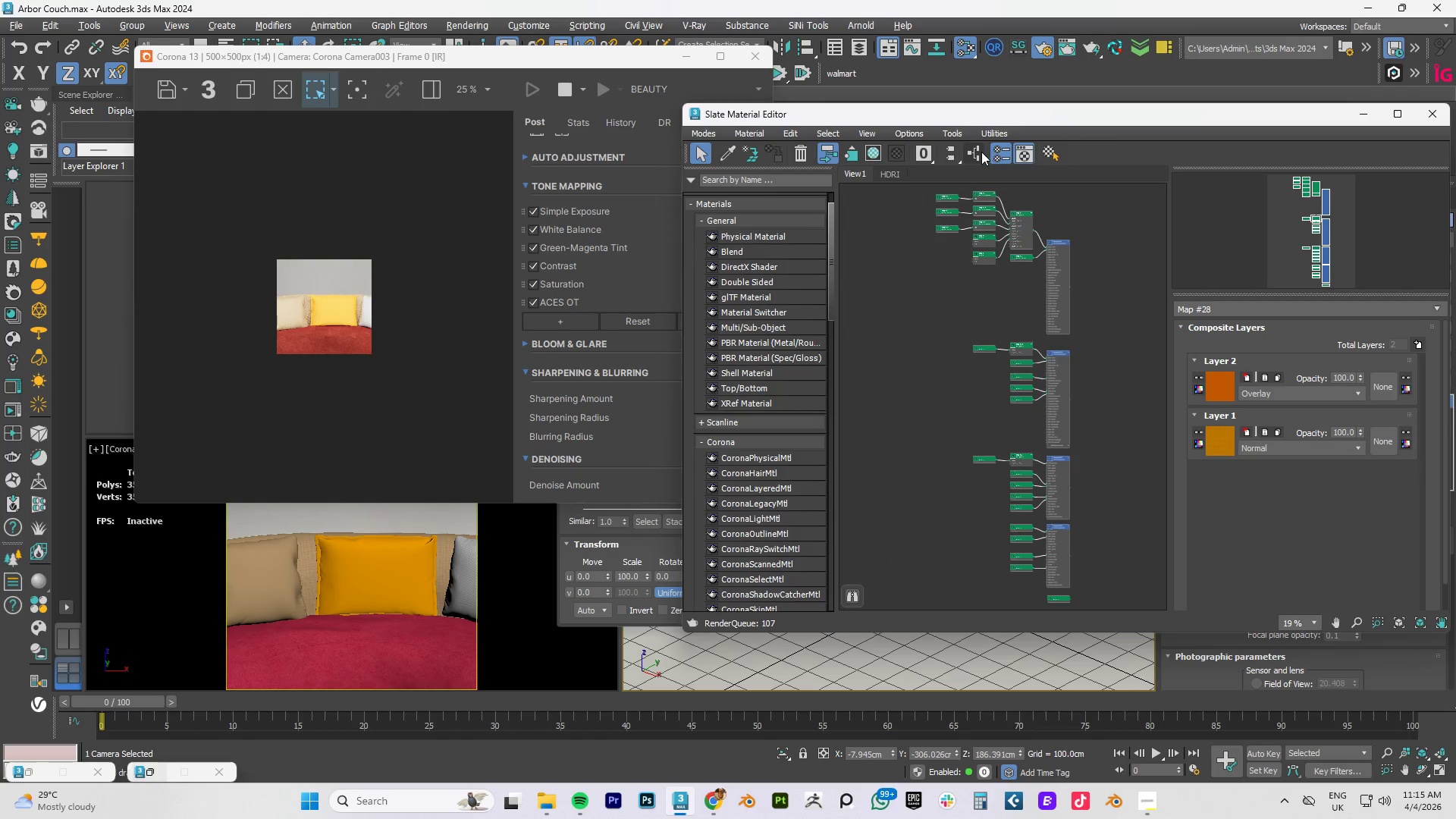 
left_click([975, 152])
 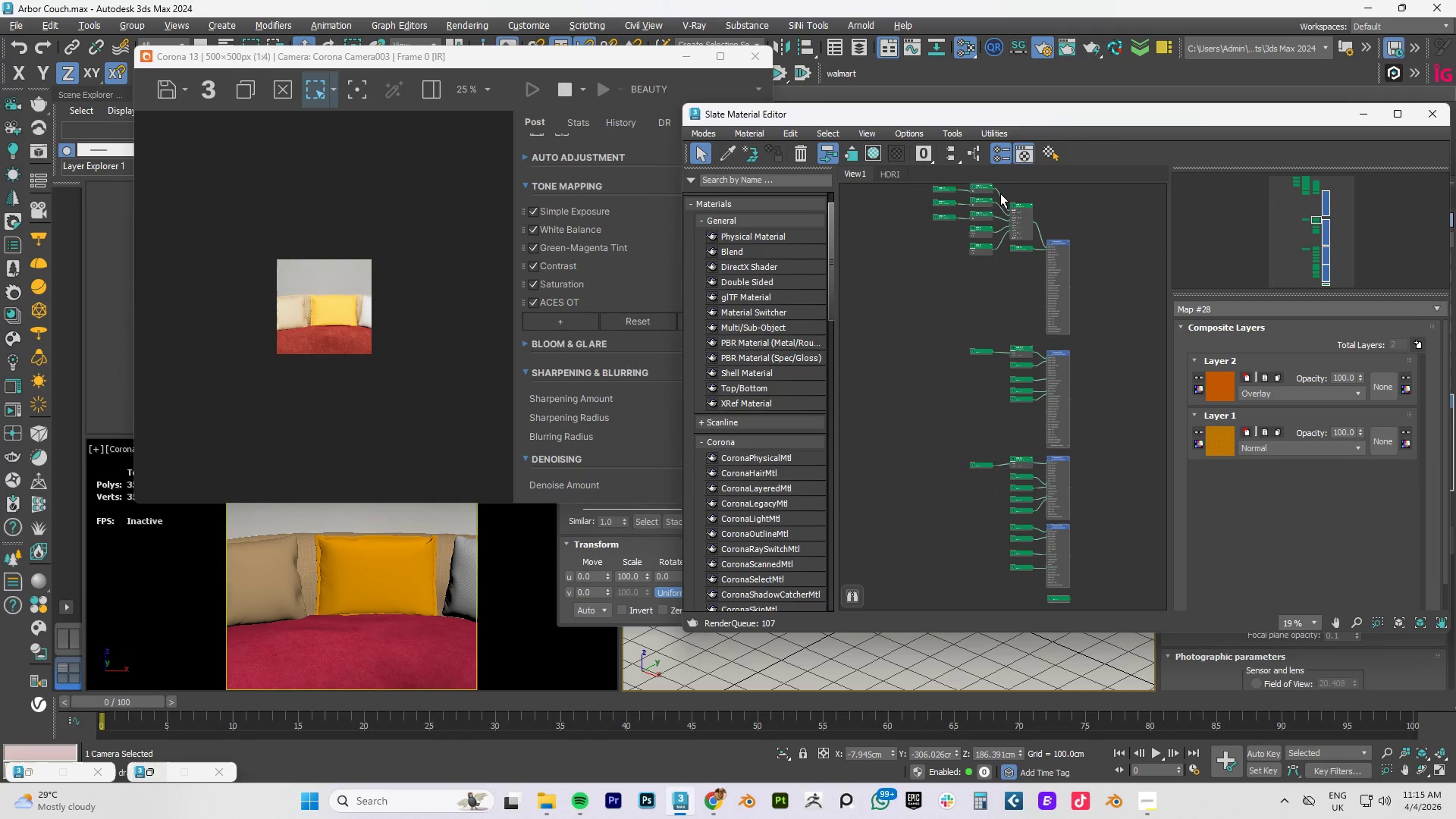 
scroll: coordinate [1041, 368], scroll_direction: none, amount: 0.0
 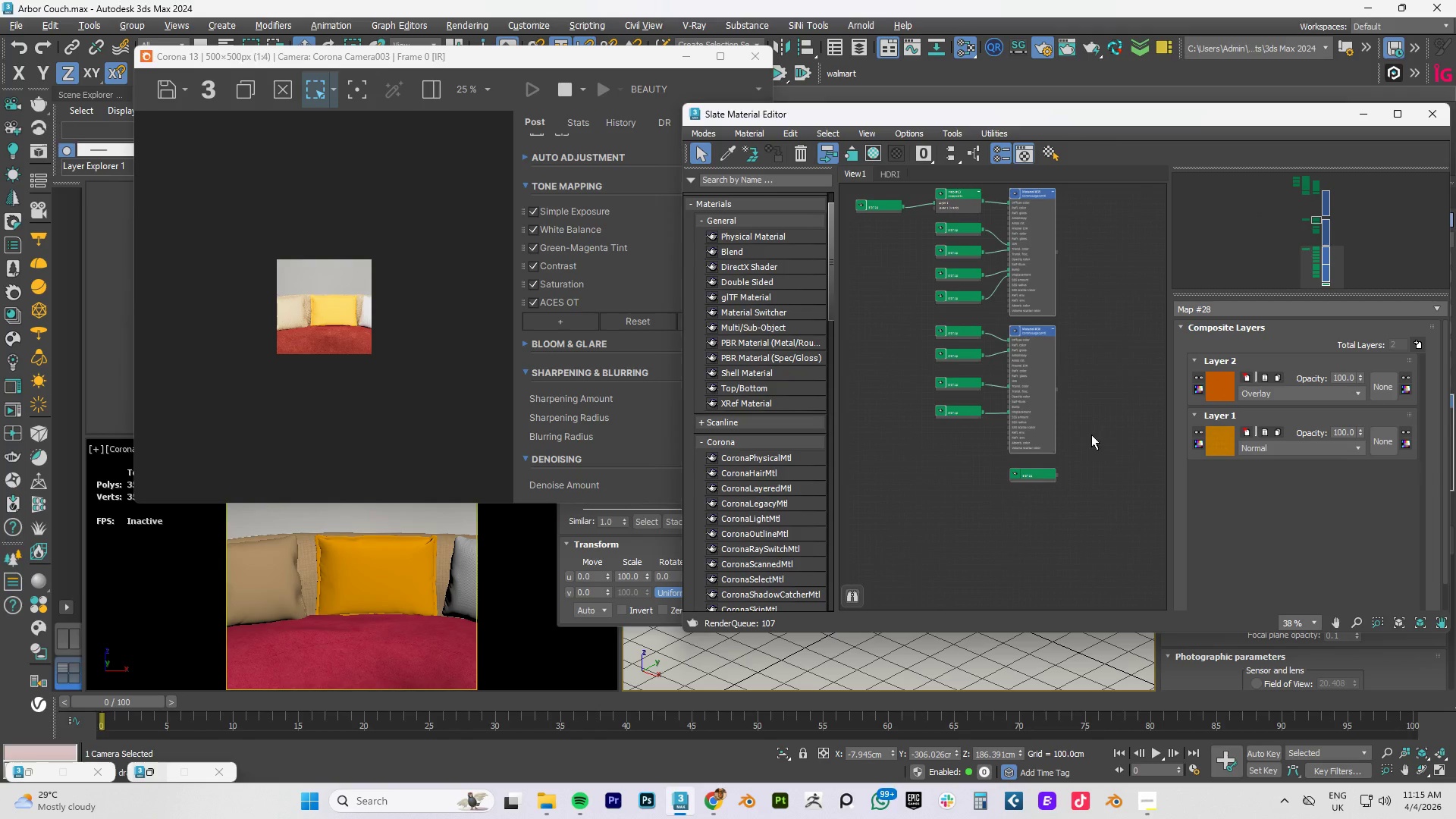 
left_click([1097, 463])
 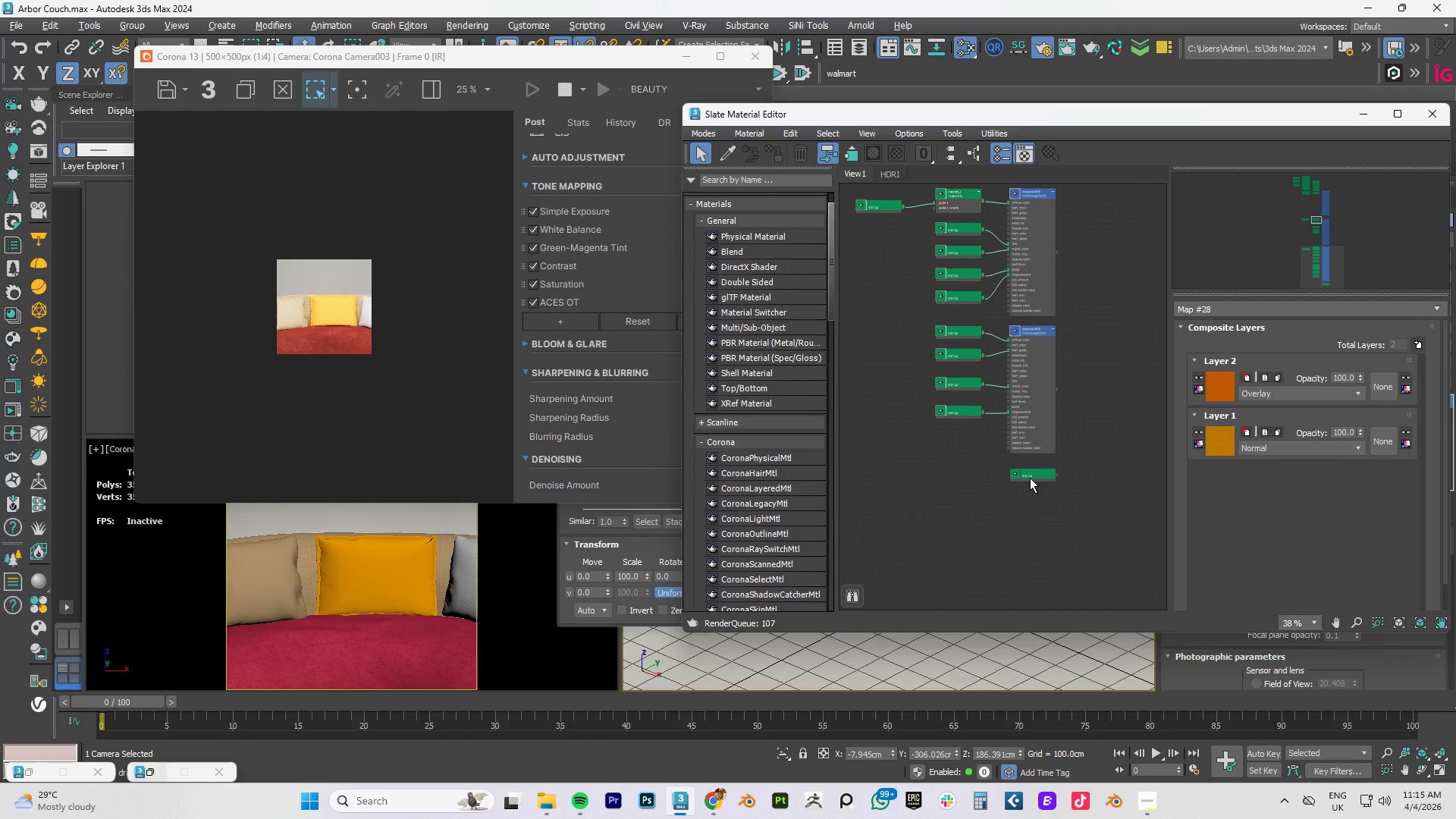 
left_click([1033, 475])
 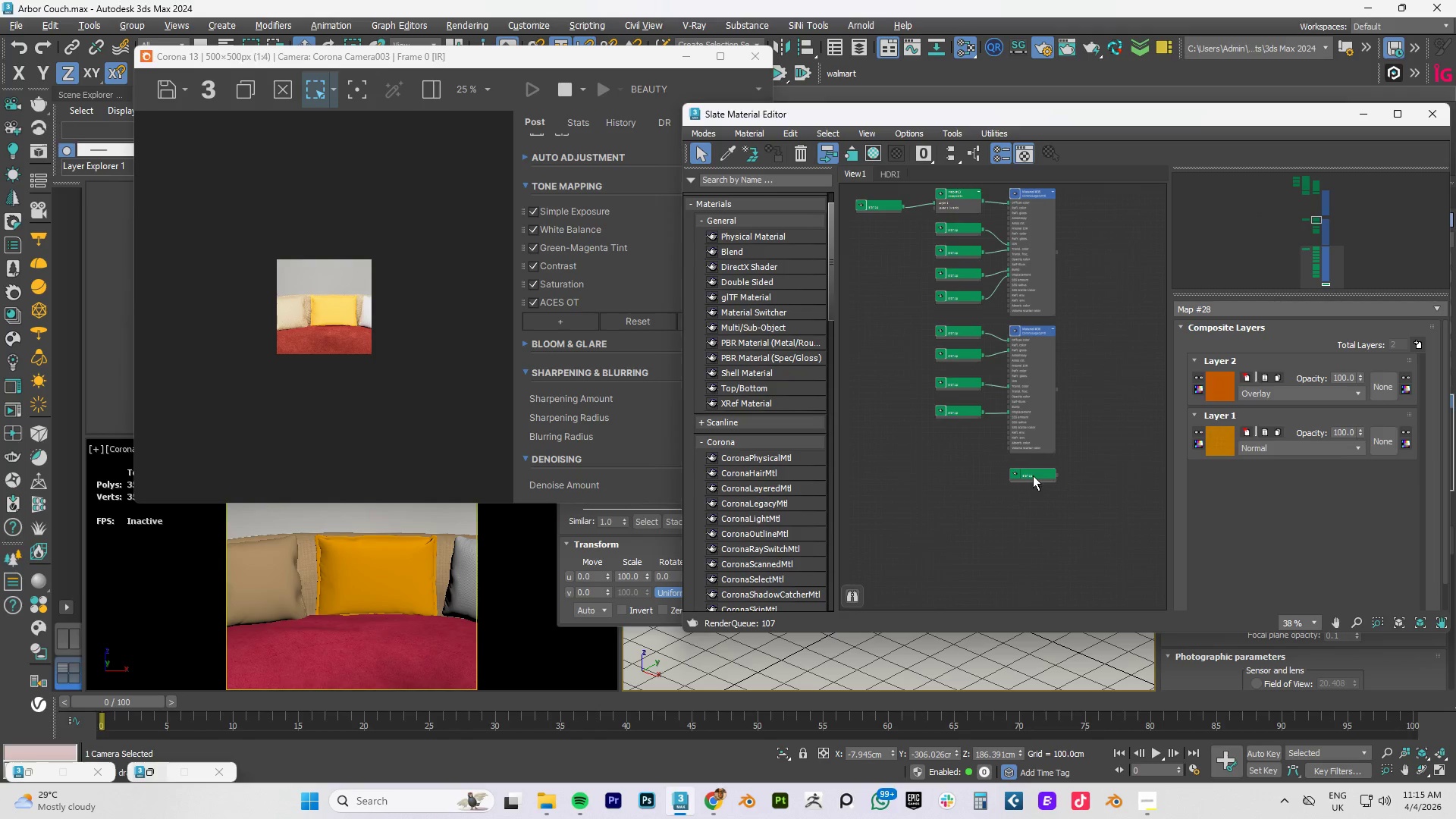 
key(Delete)
 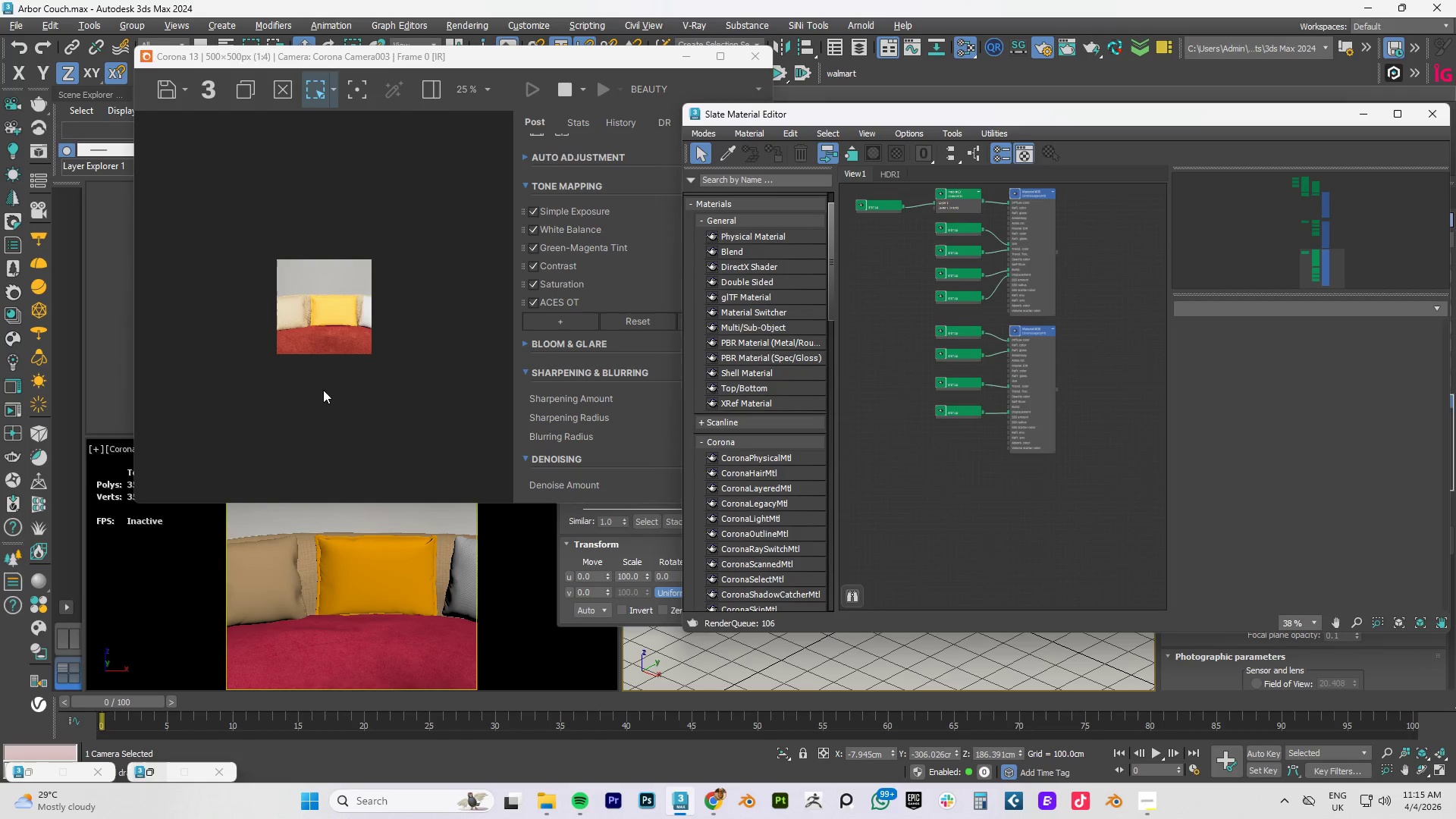 
scroll: coordinate [316, 332], scroll_direction: up, amount: 3.0
 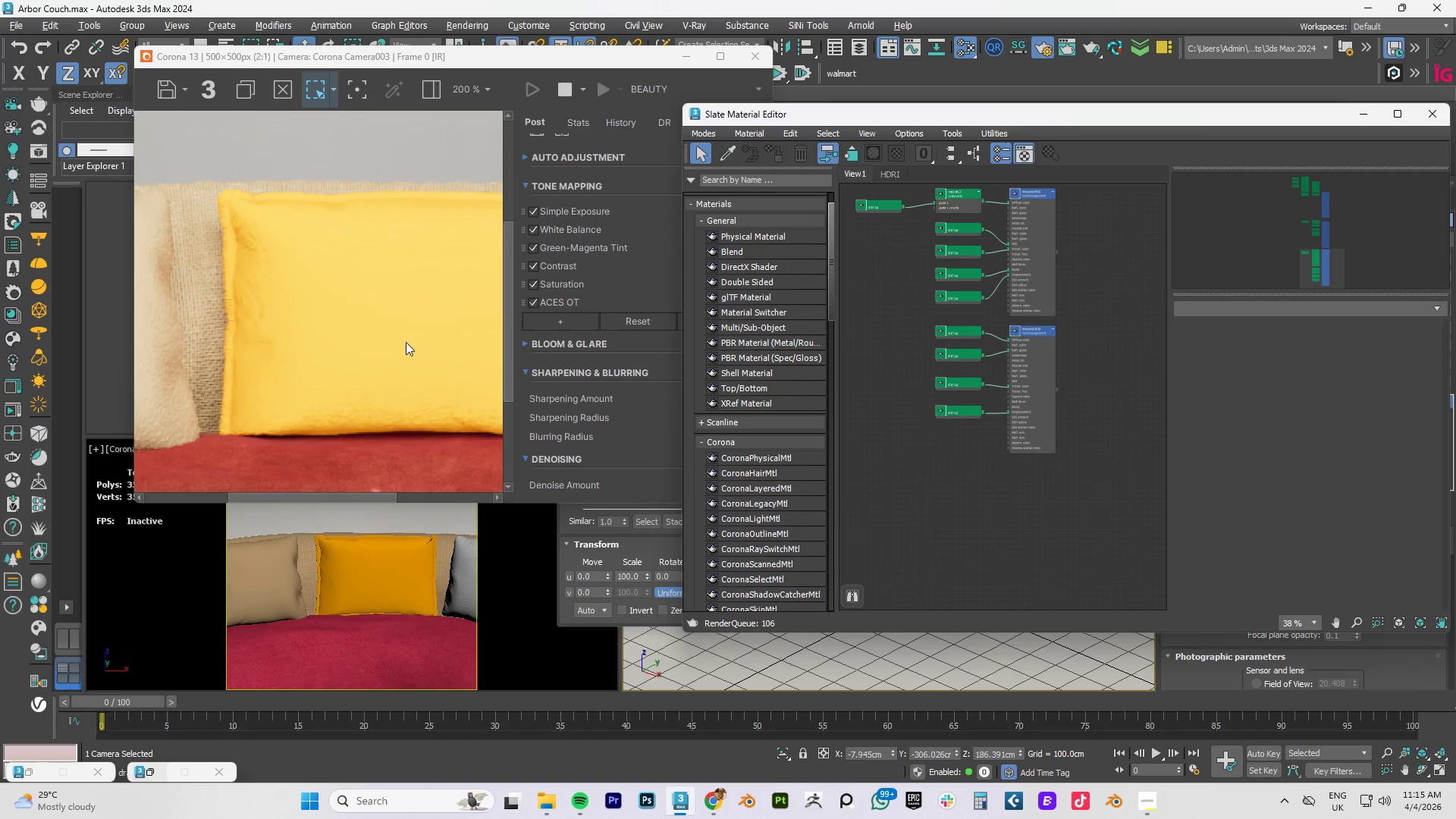 
scroll: coordinate [406, 344], scroll_direction: down, amount: 3.0
 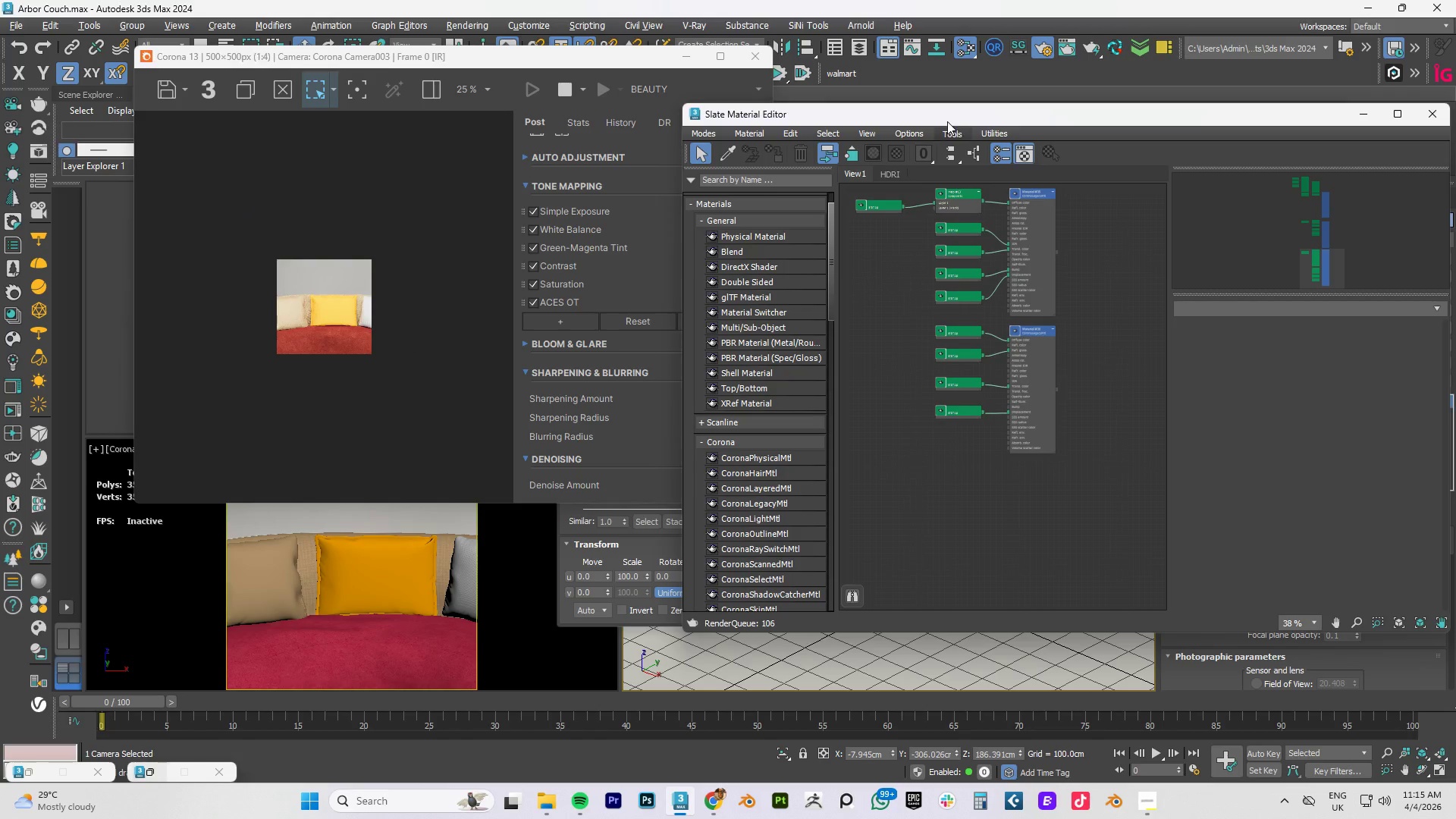 
left_click_drag(start_coordinate=[950, 120], to_coordinate=[1320, 377])
 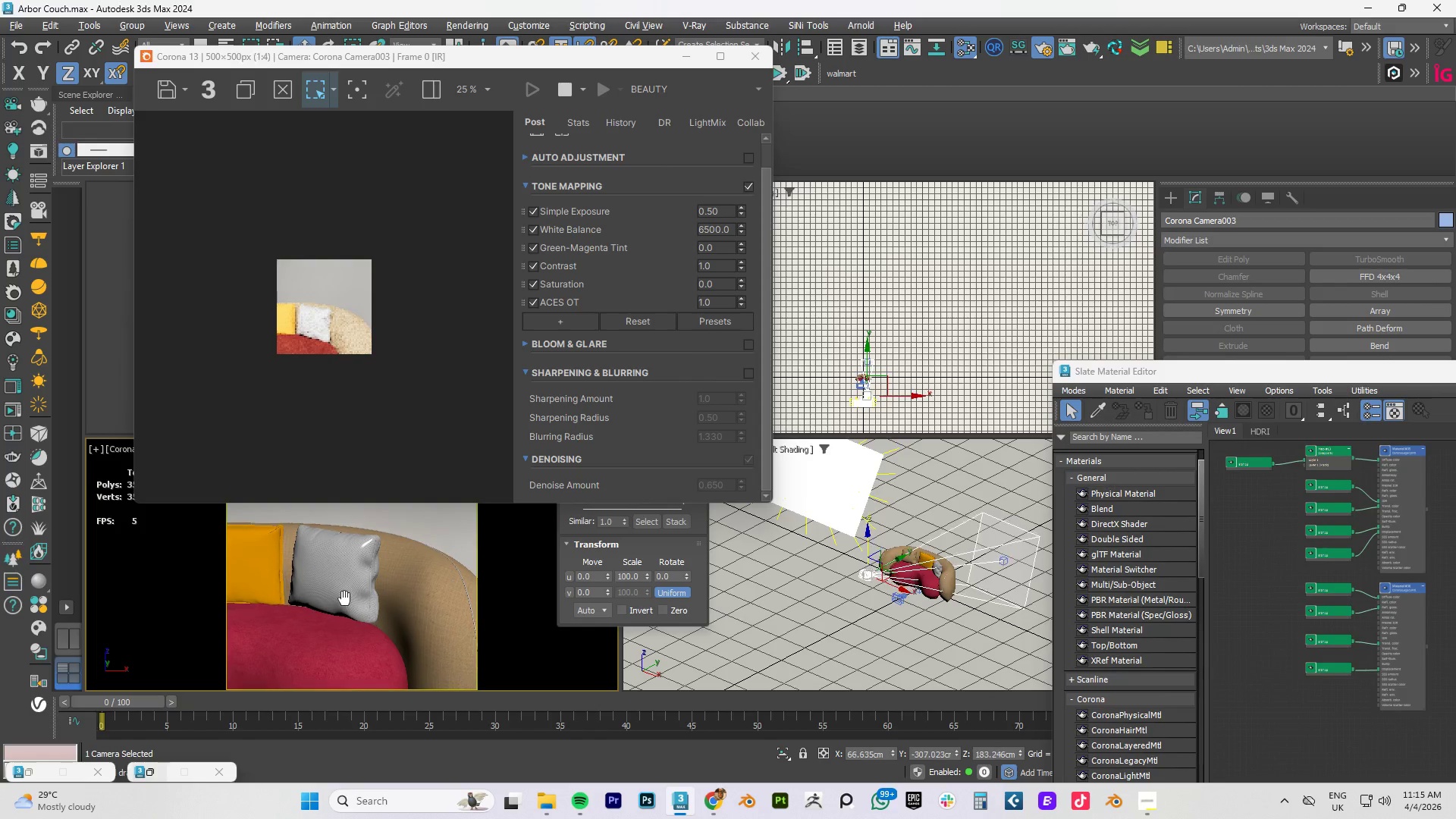 
wait(7.61)
 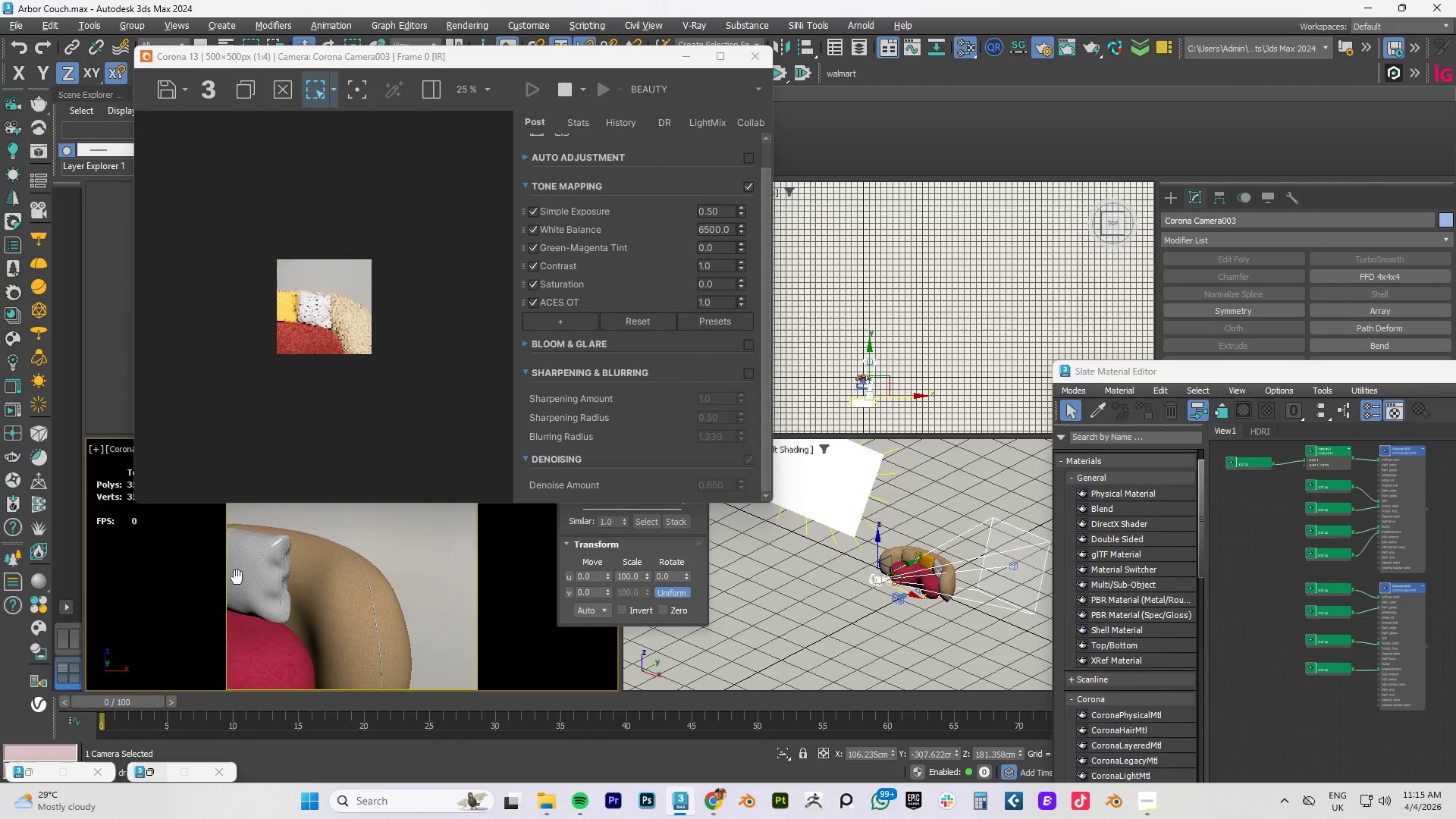 
left_click_drag(start_coordinate=[1201, 371], to_coordinate=[833, 133])
 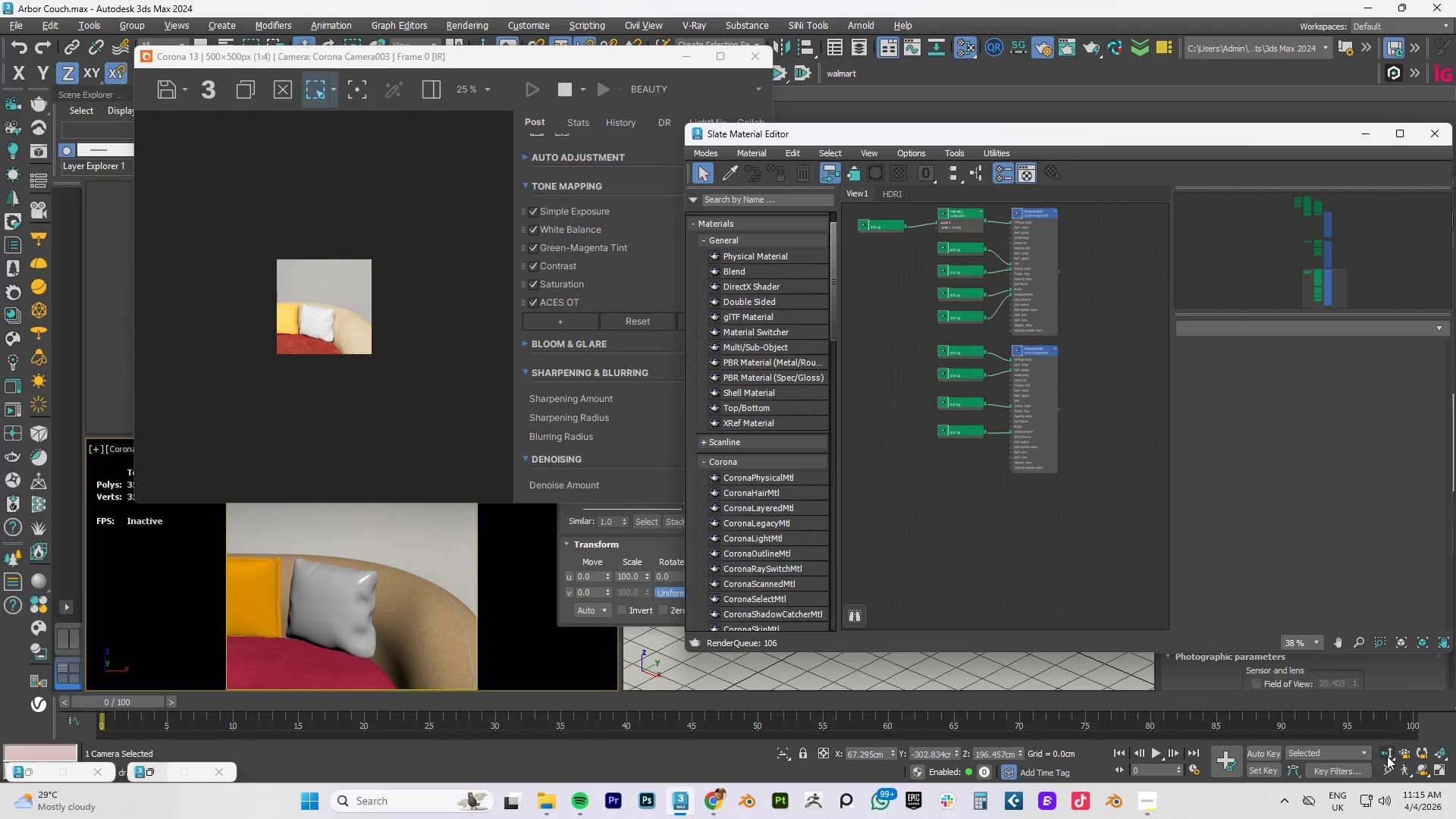 
left_click([1387, 756])
 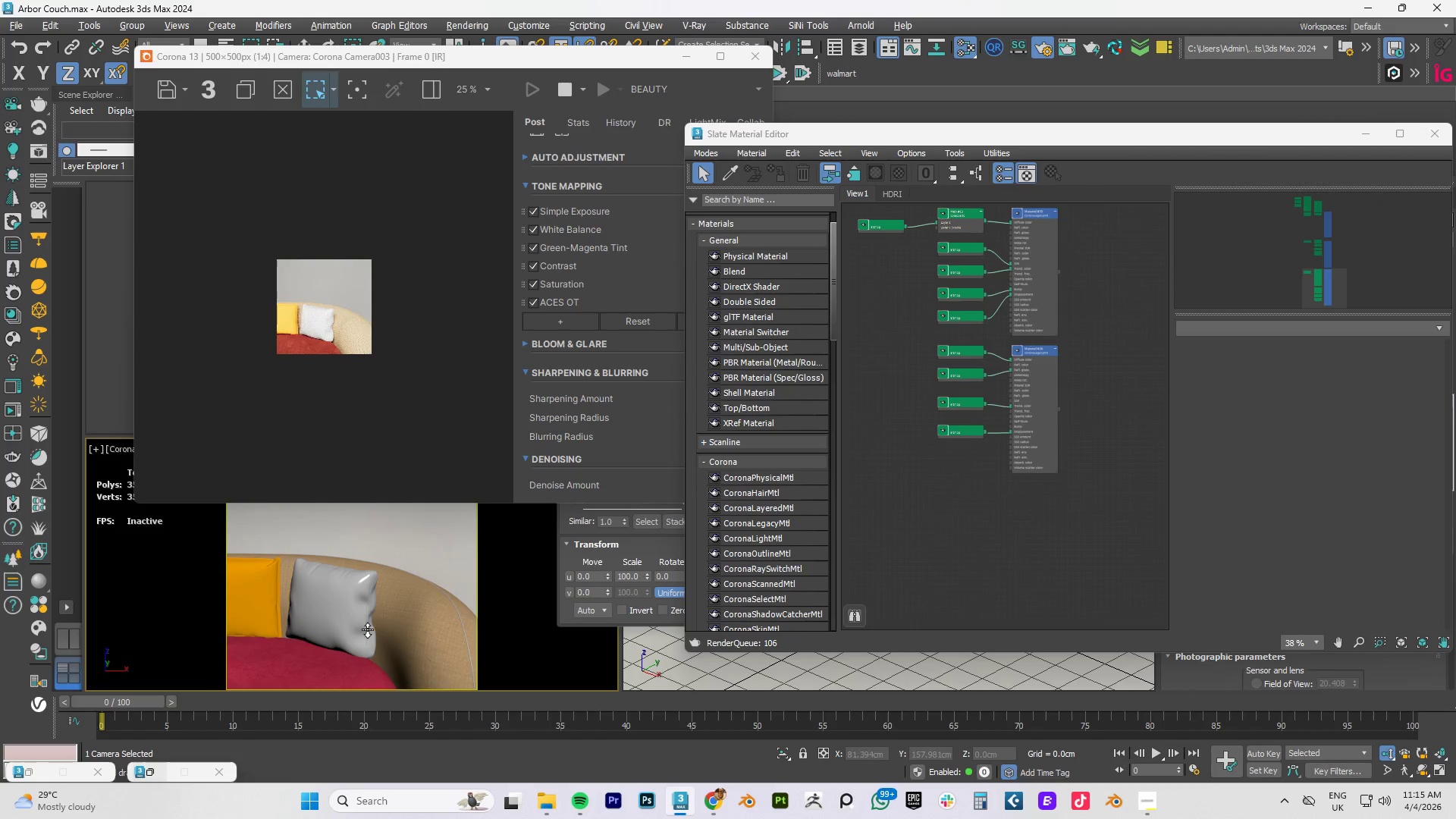 
left_click_drag(start_coordinate=[363, 625], to_coordinate=[363, 604])
 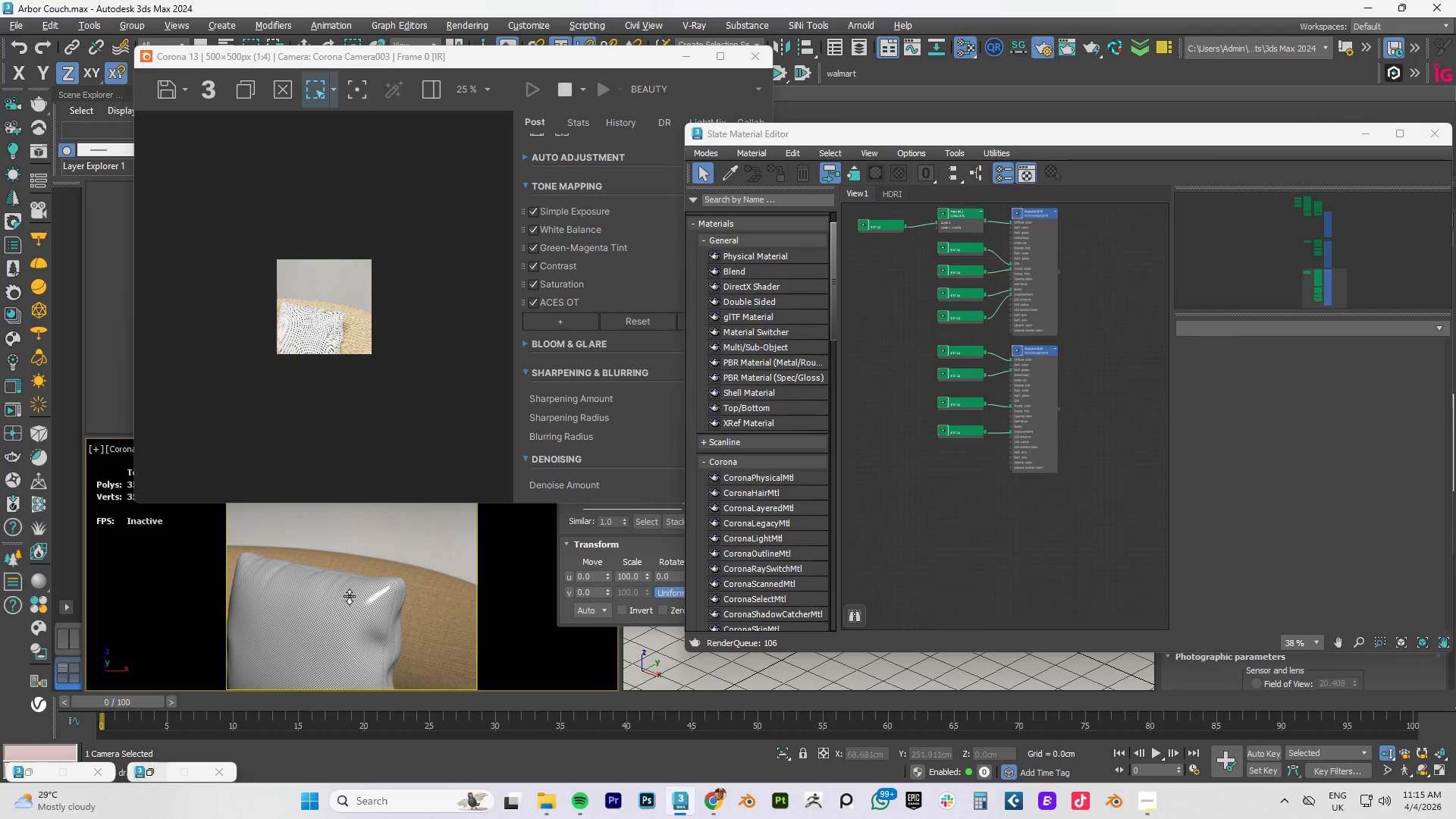 
key(W)
 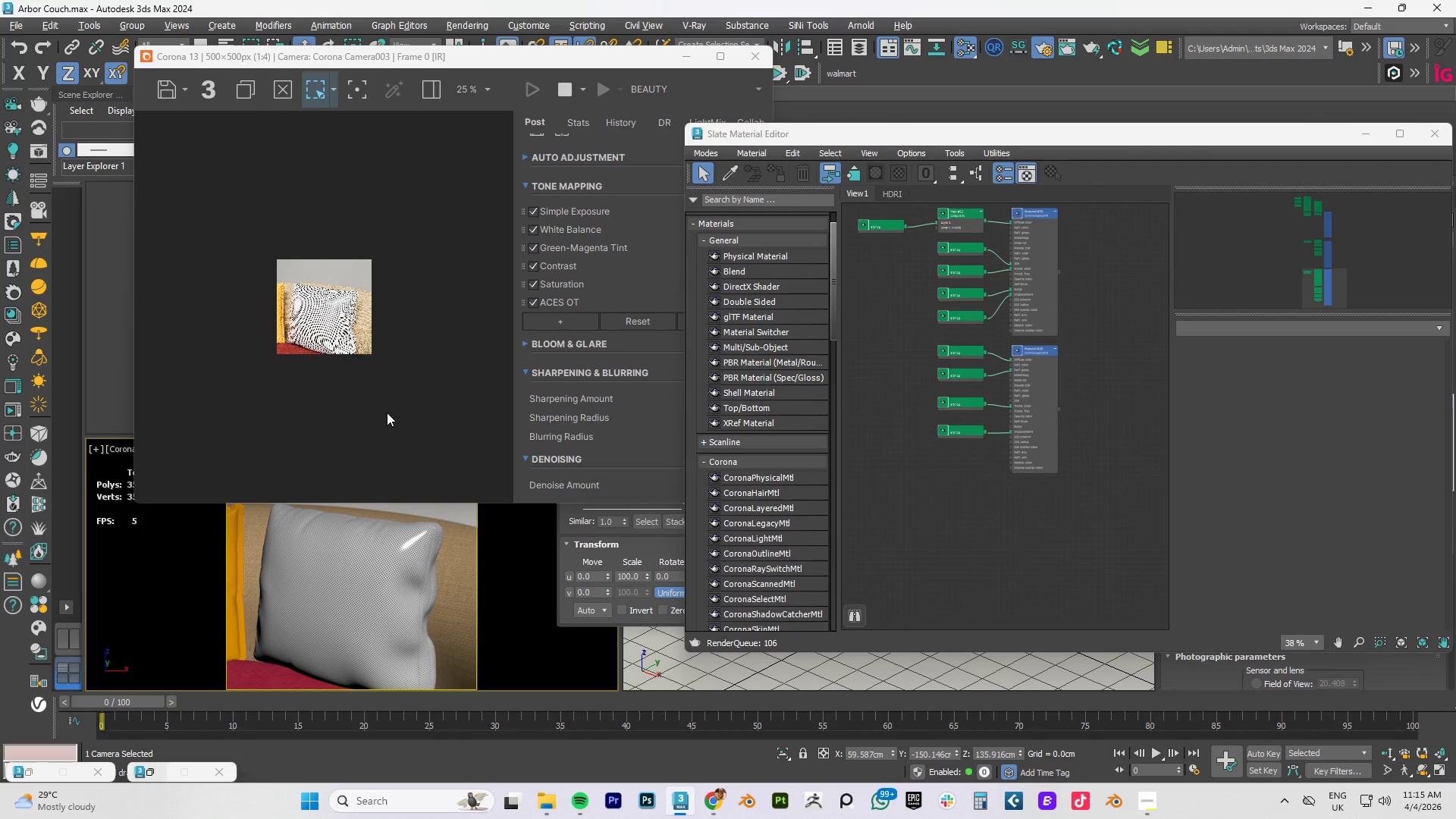 
left_click_drag(start_coordinate=[304, 60], to_coordinate=[927, 83])
 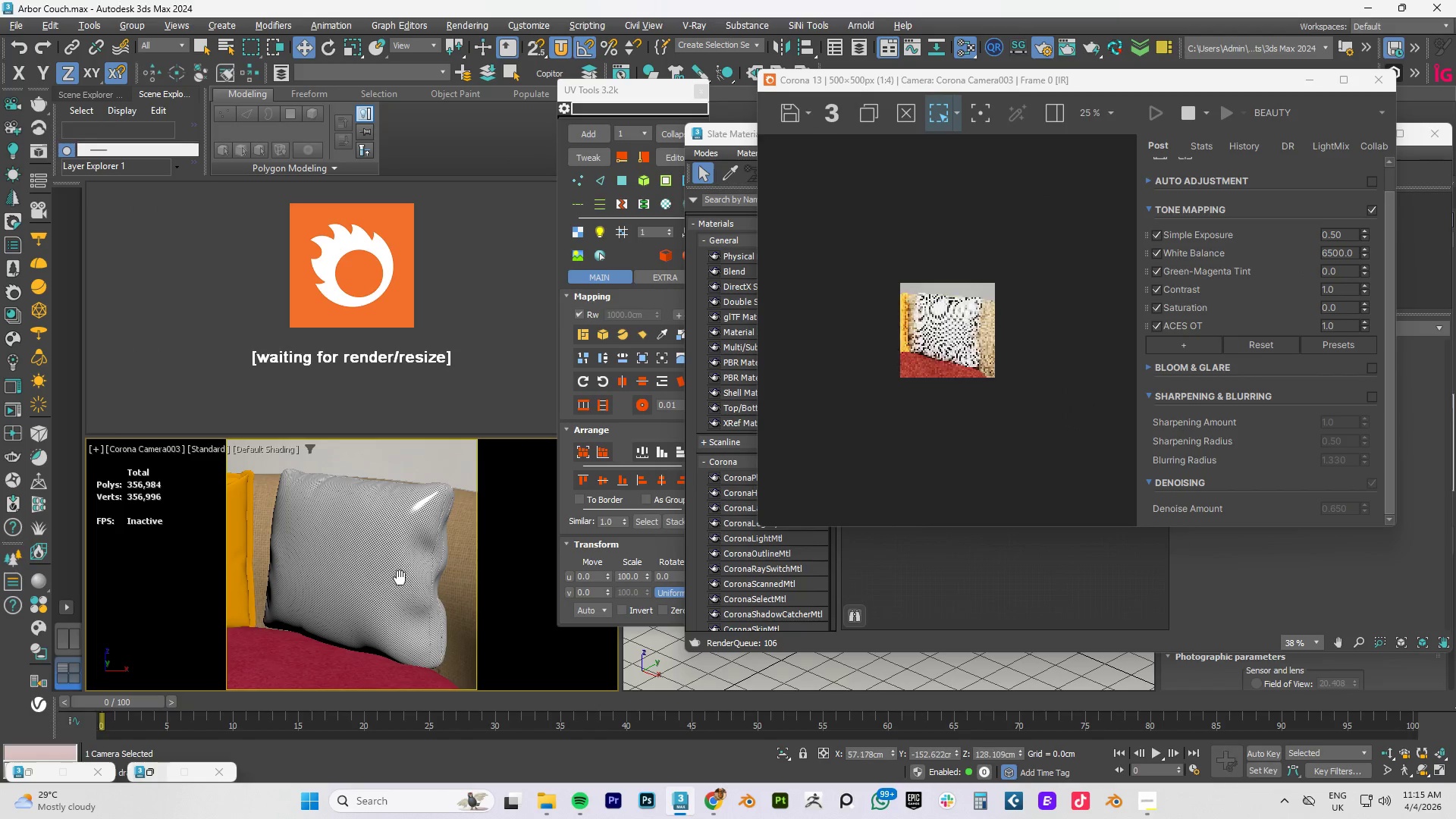 
scroll: coordinate [400, 578], scroll_direction: up, amount: 1.0
 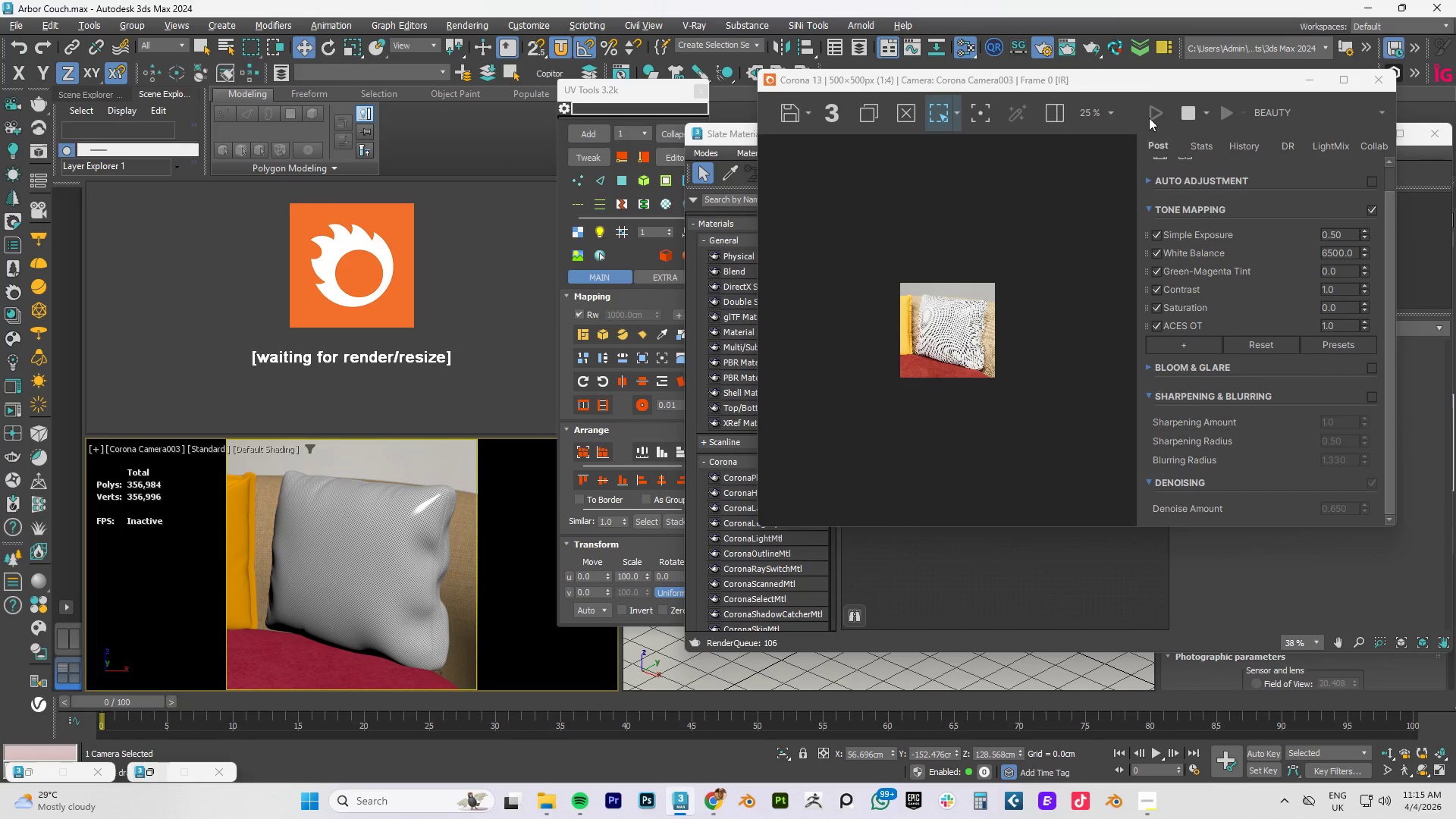 
left_click_drag(start_coordinate=[1129, 86], to_coordinate=[475, 97])
 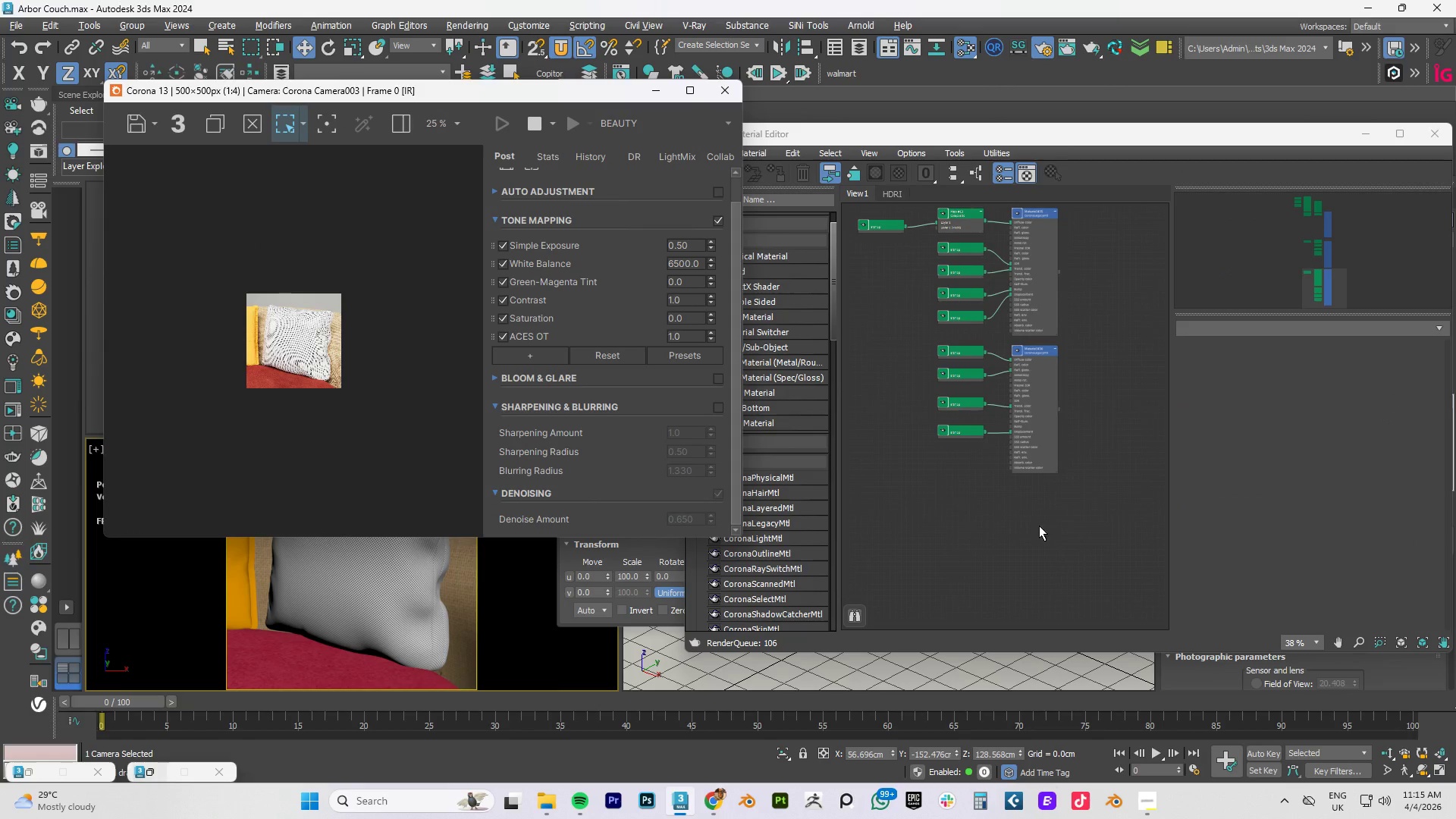 
left_click([1021, 506])
 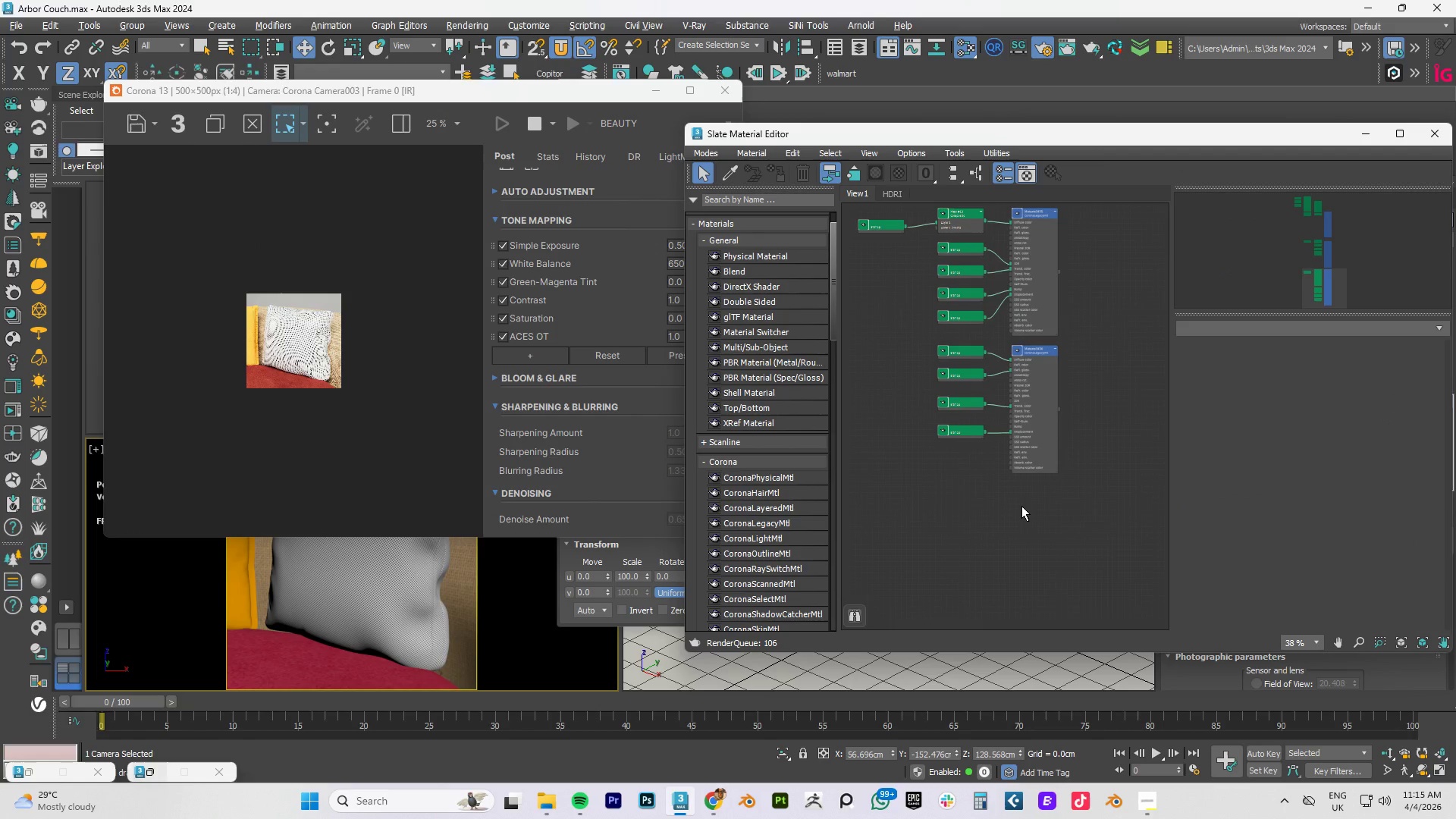 
right_click([1021, 506])
 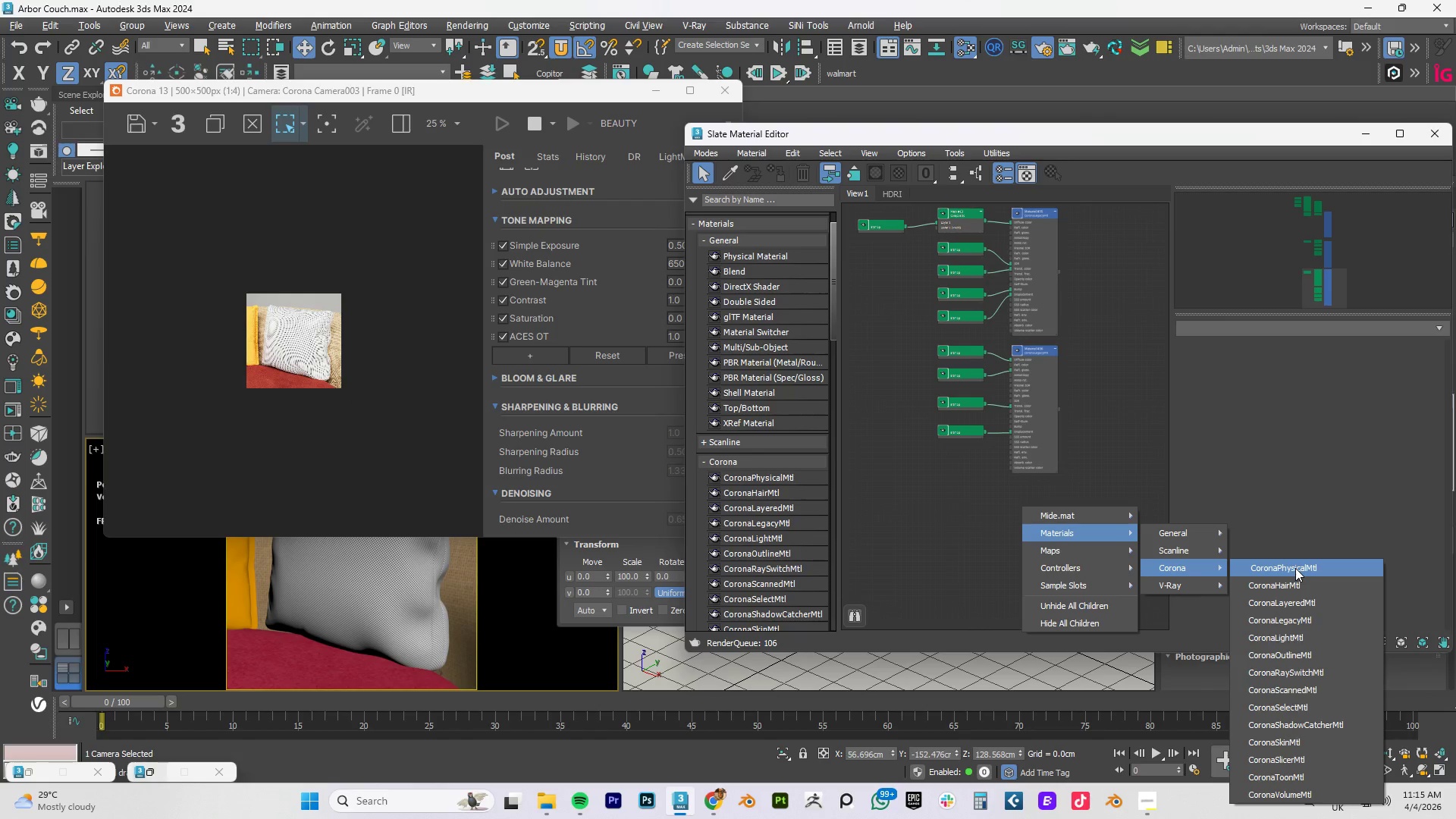 
wait(6.19)
 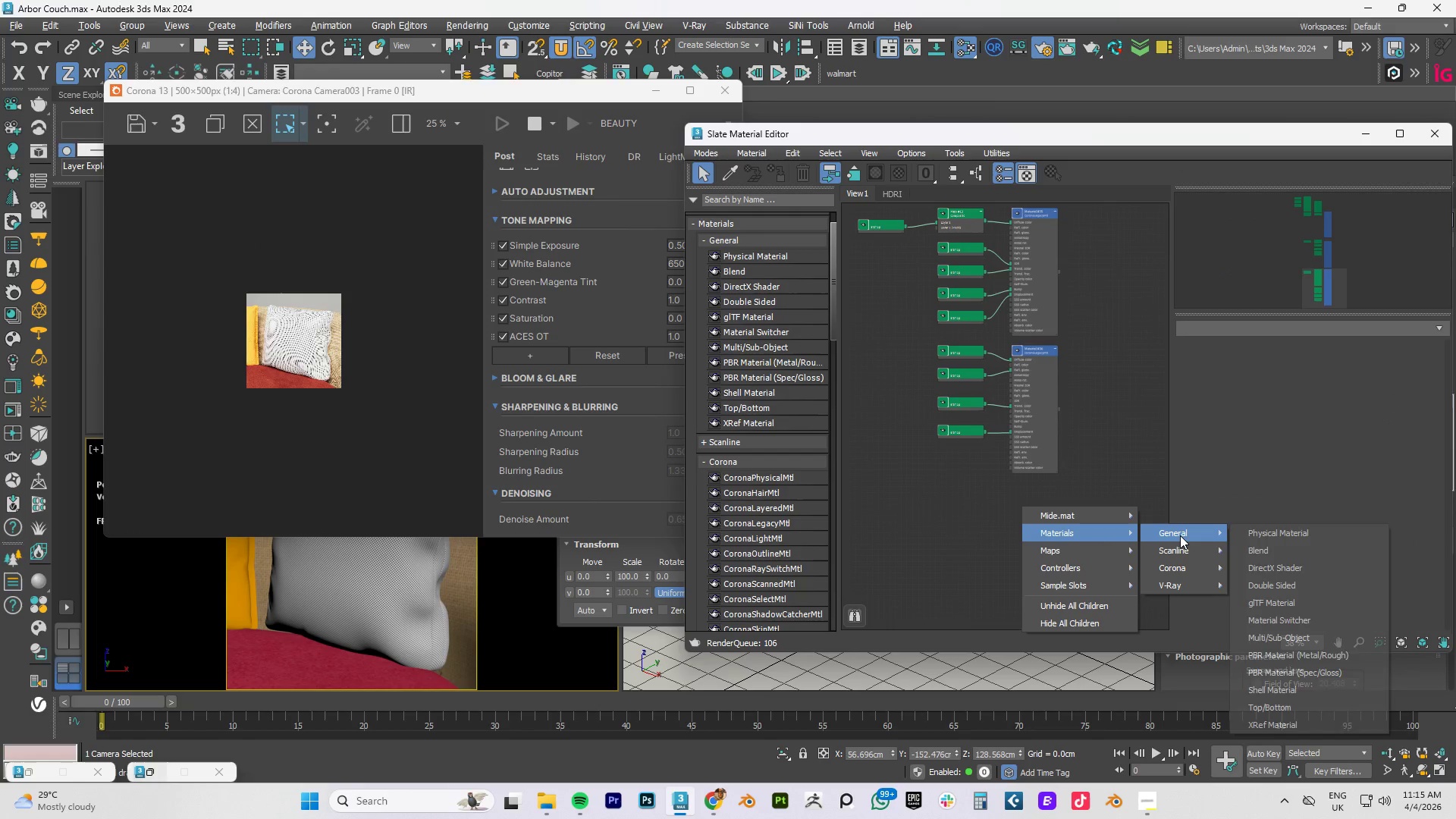 
left_click([1288, 621])
 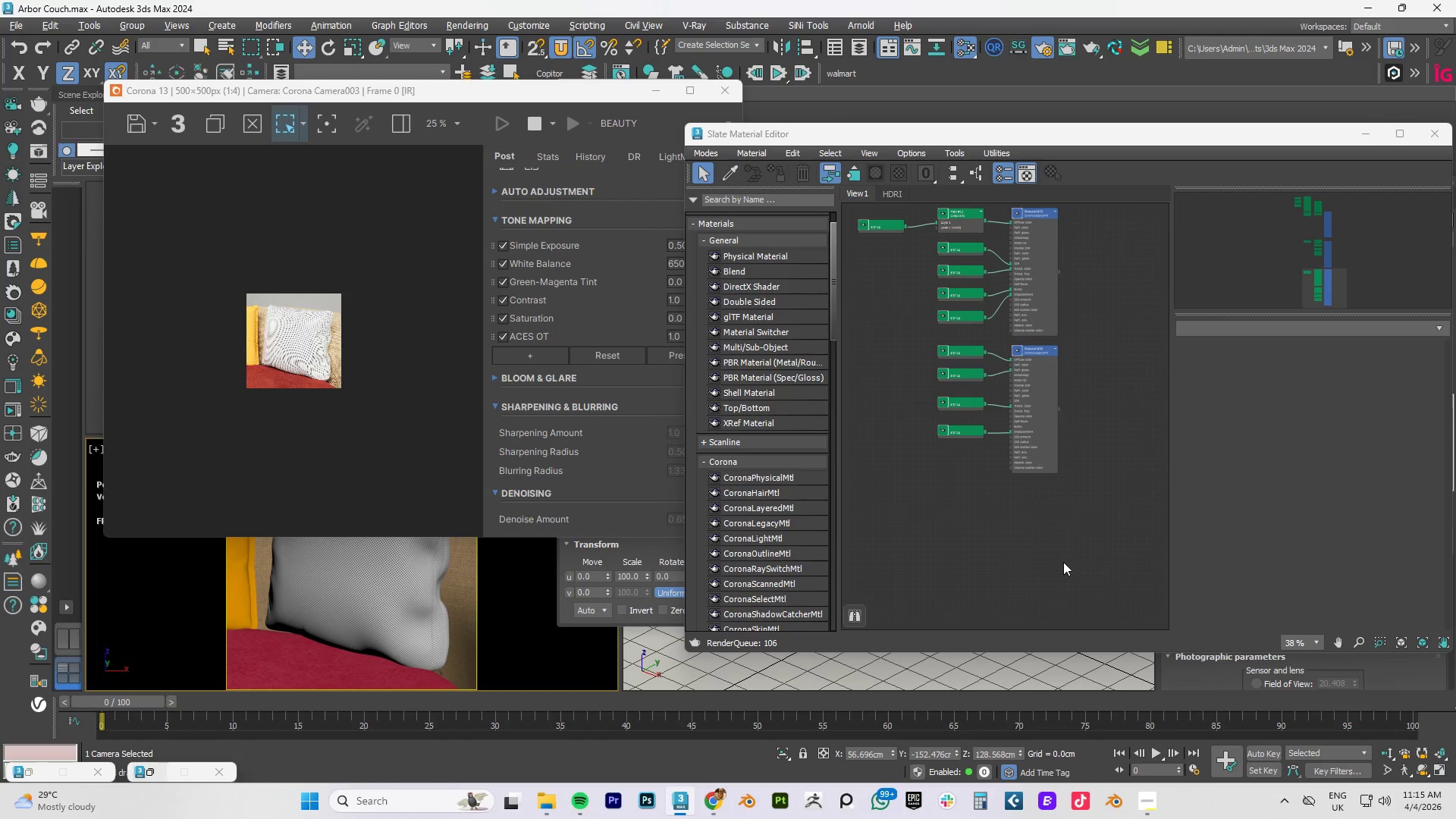 
mouse_move([1012, 532])
 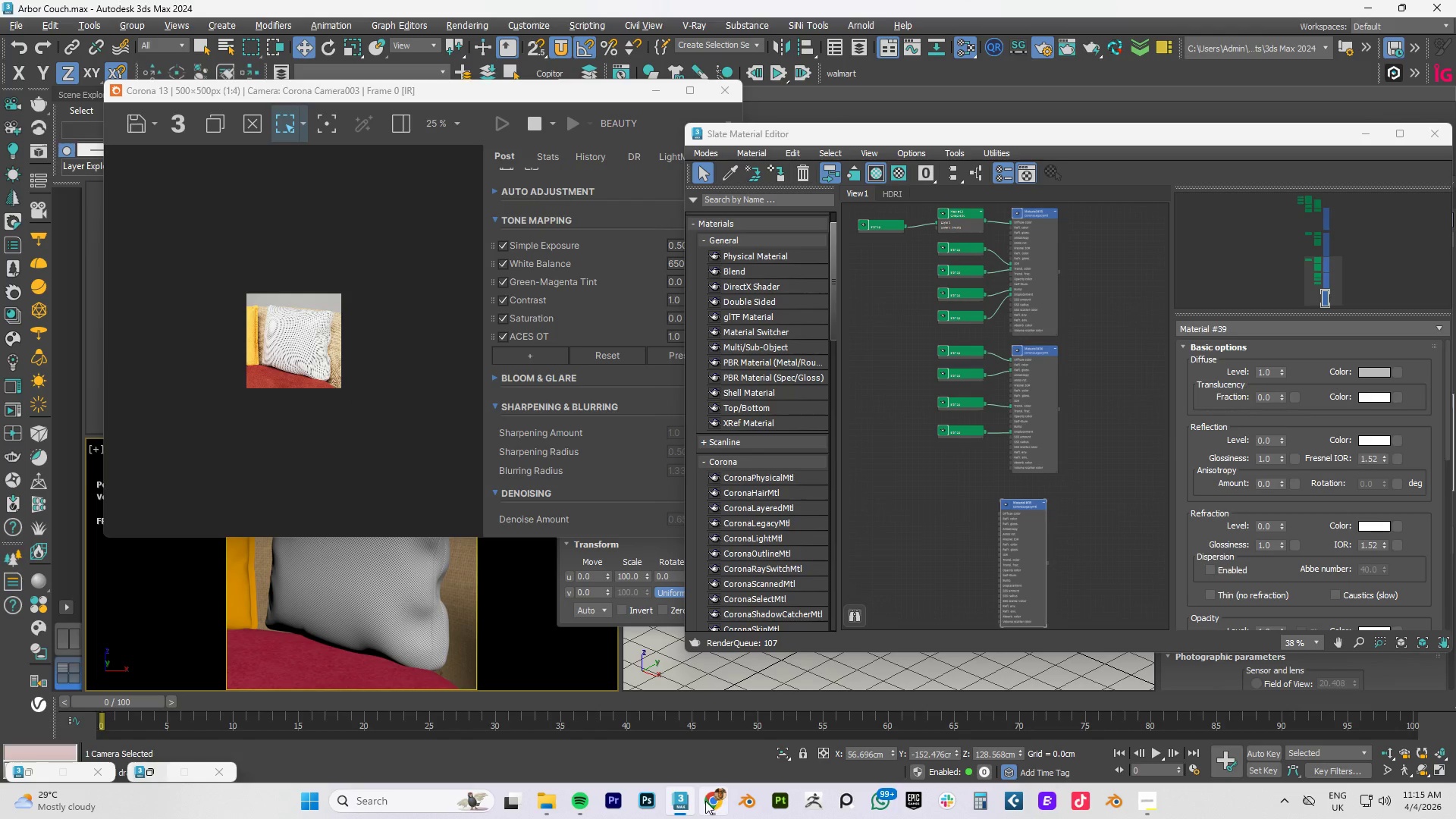 
left_click([710, 800])
 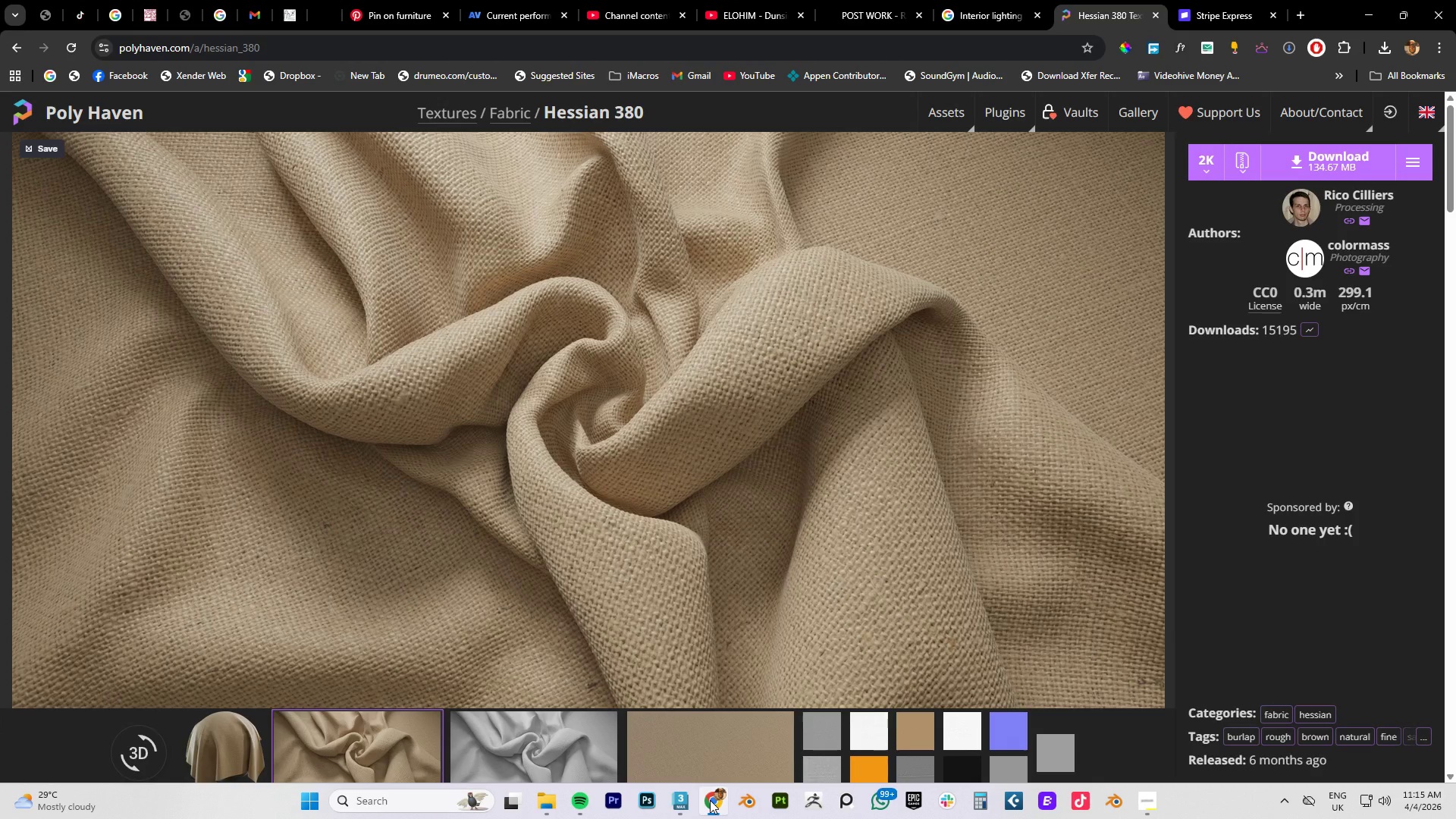 
left_click([710, 800])
 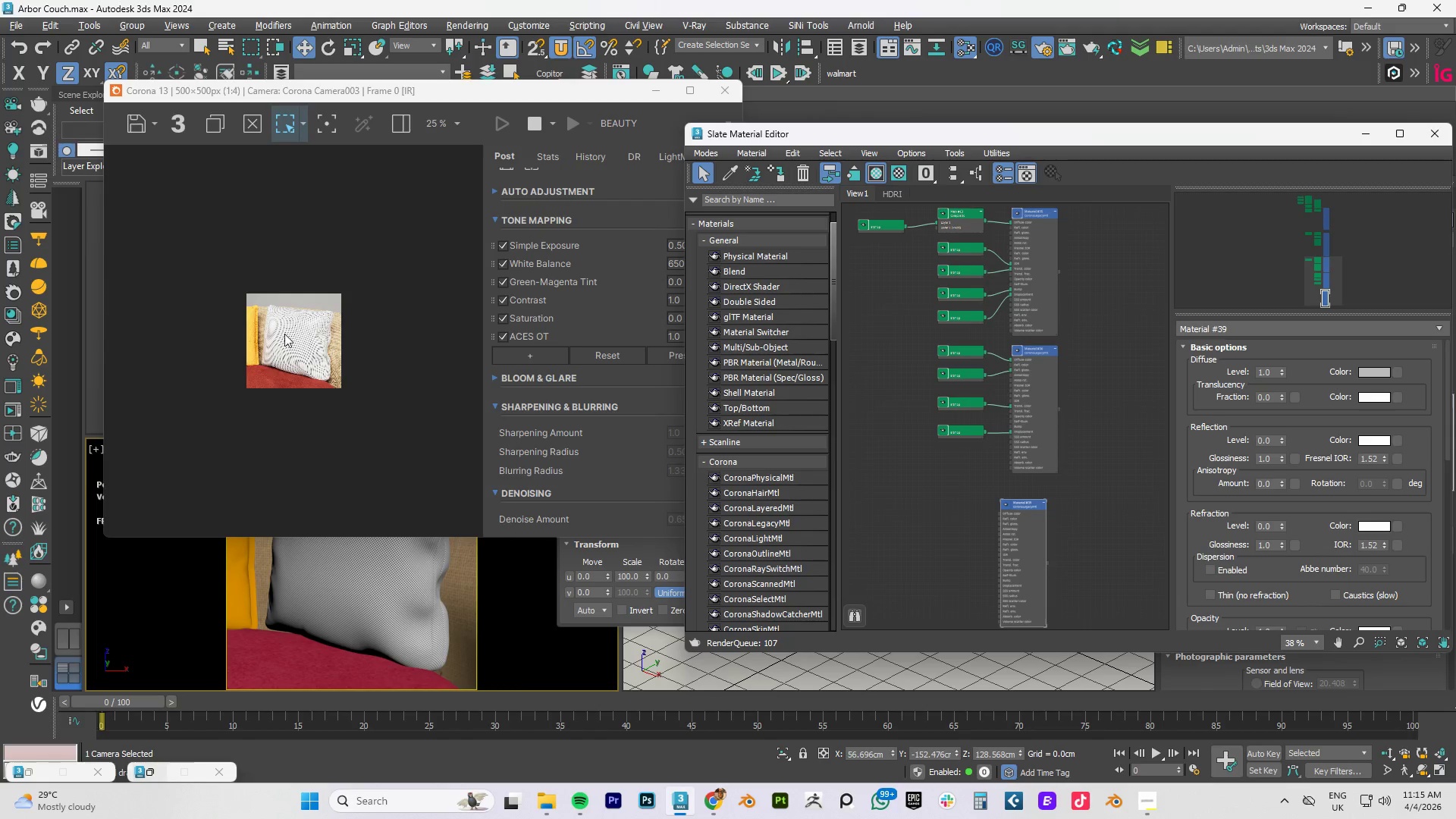 
scroll: coordinate [300, 331], scroll_direction: up, amount: 1.0
 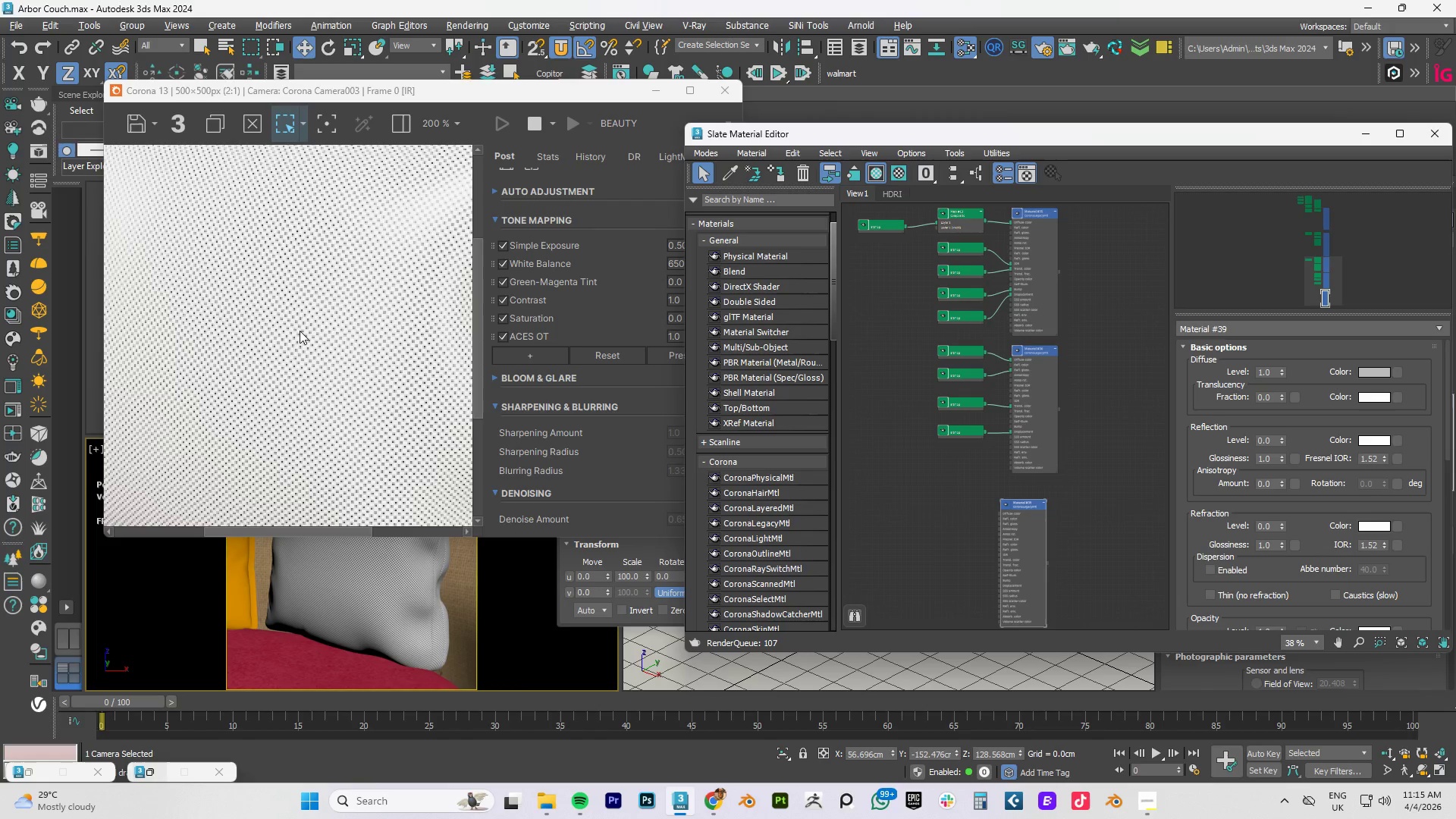 
scroll: coordinate [300, 331], scroll_direction: down, amount: 2.0
 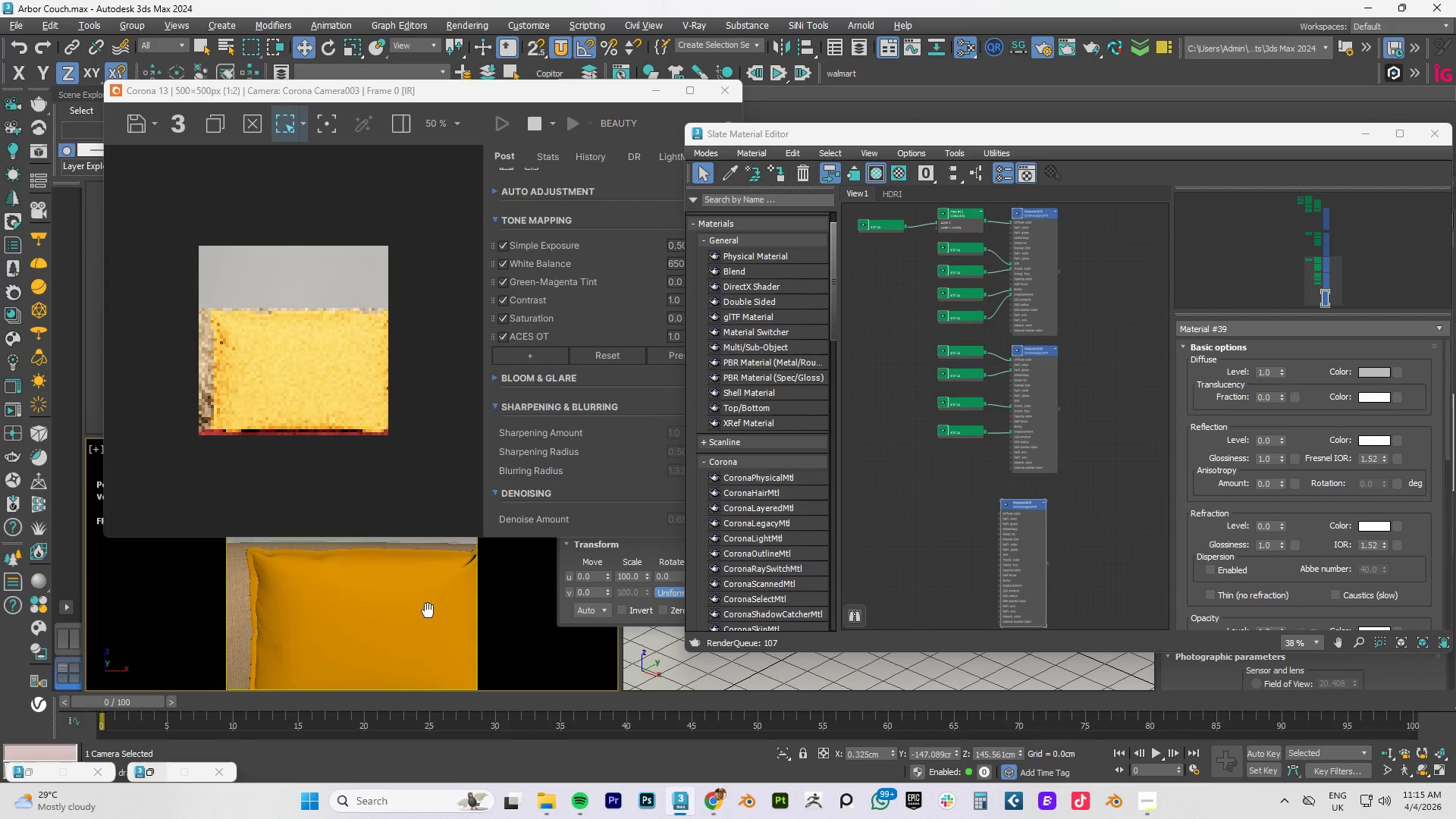 
wait(8.38)
 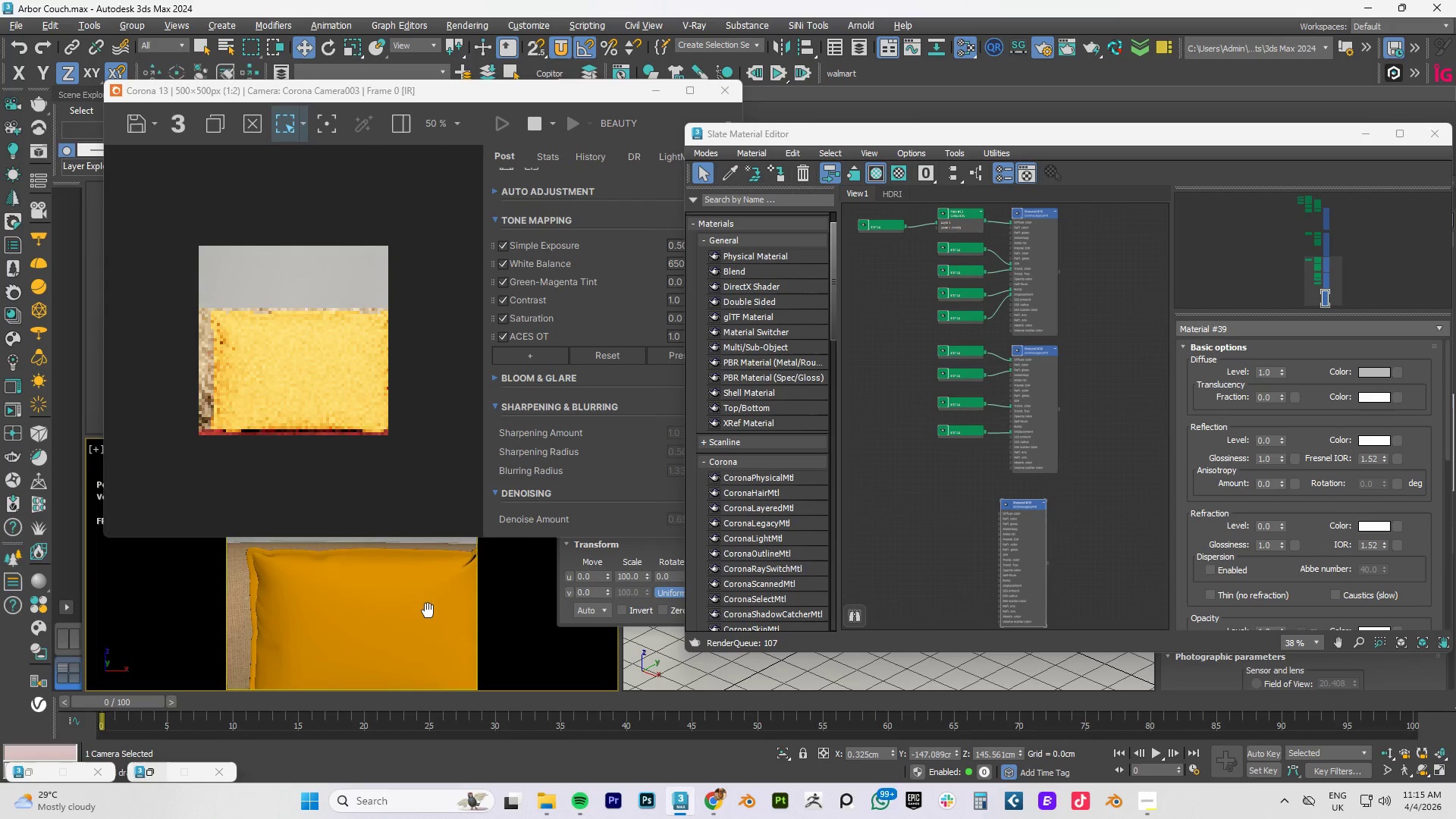 
scroll: coordinate [1038, 328], scroll_direction: up, amount: 6.0
 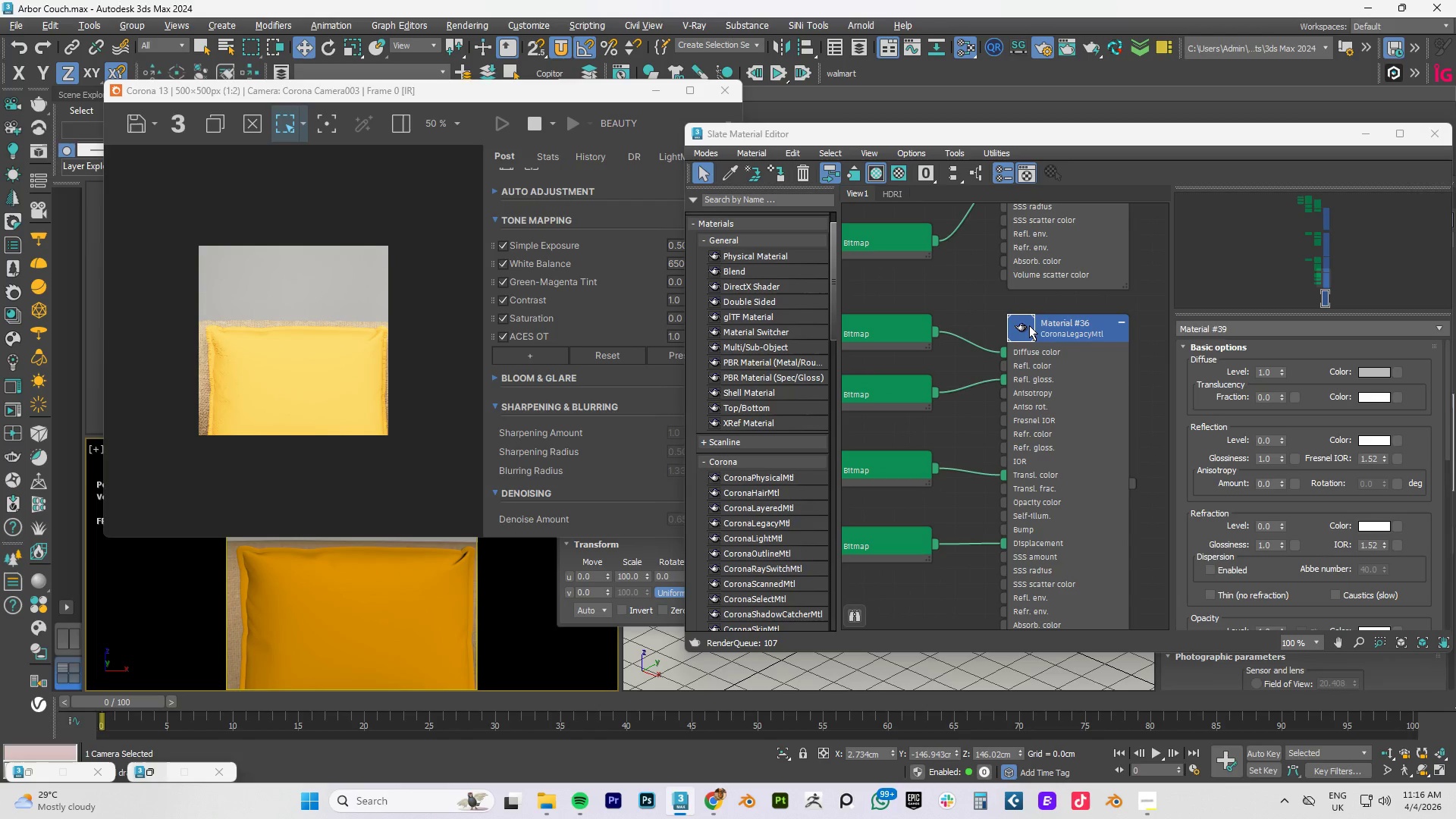 
left_click([1029, 325])
 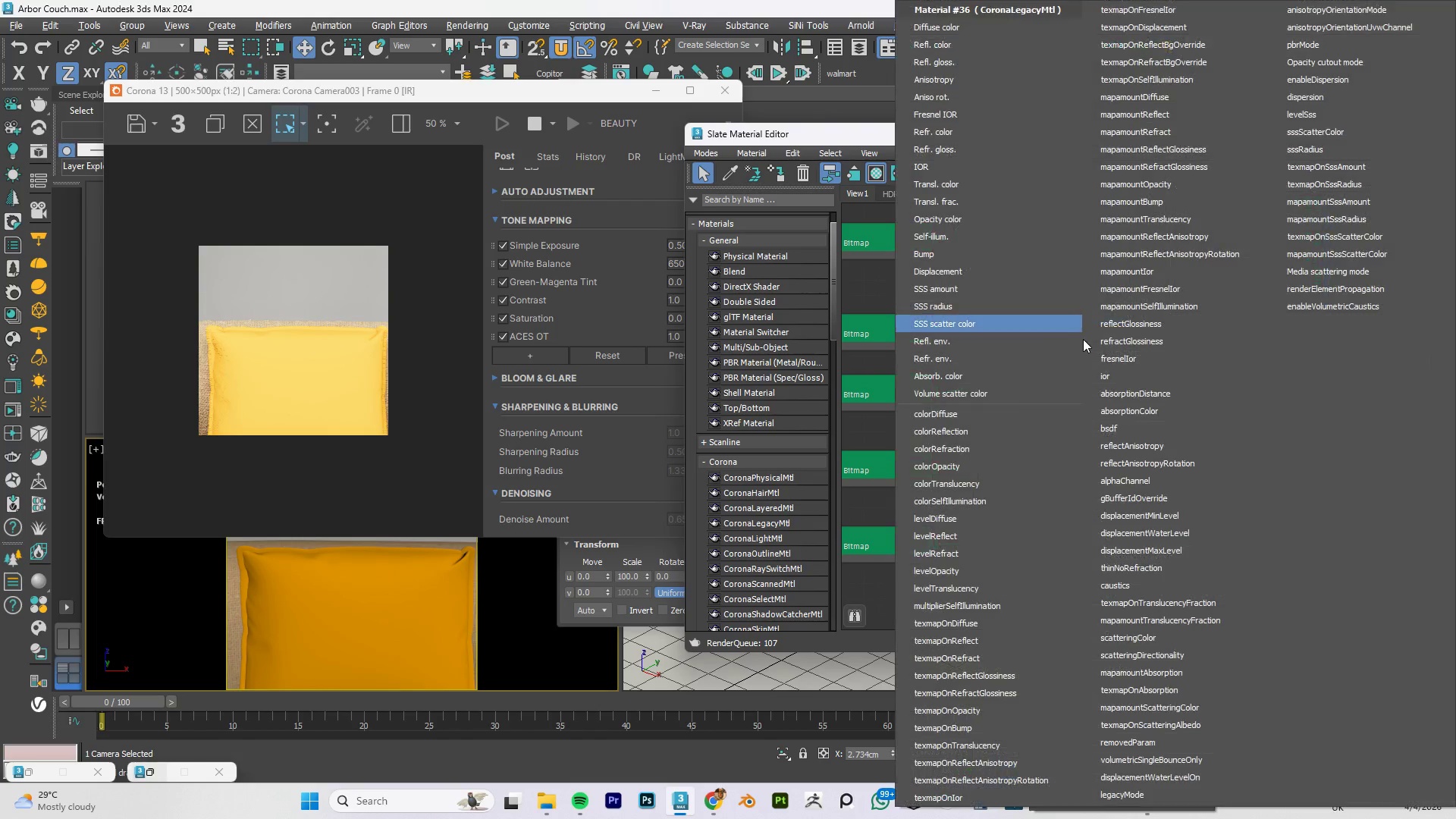 
right_click([1029, 325])
 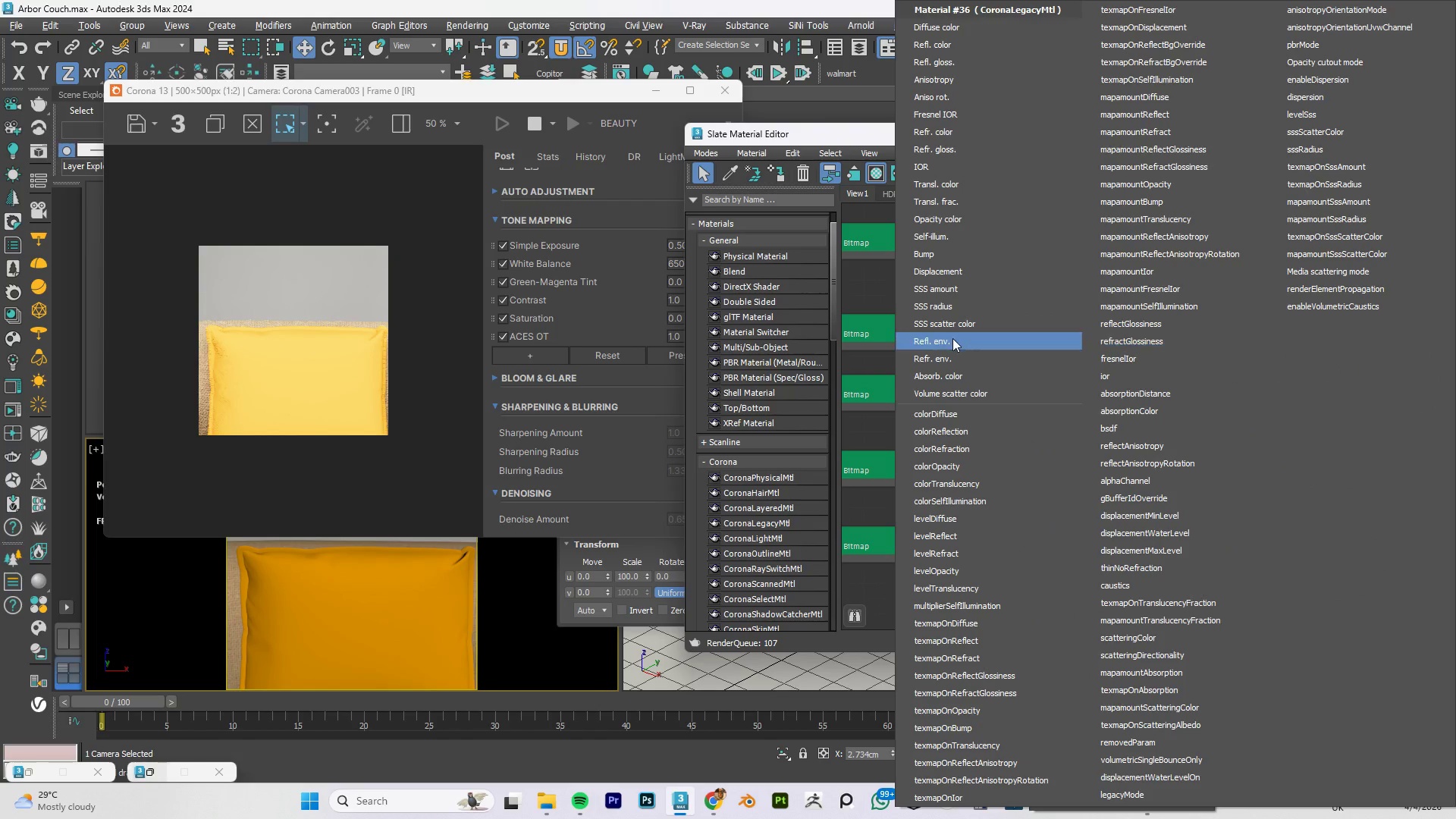 
left_click([855, 336])
 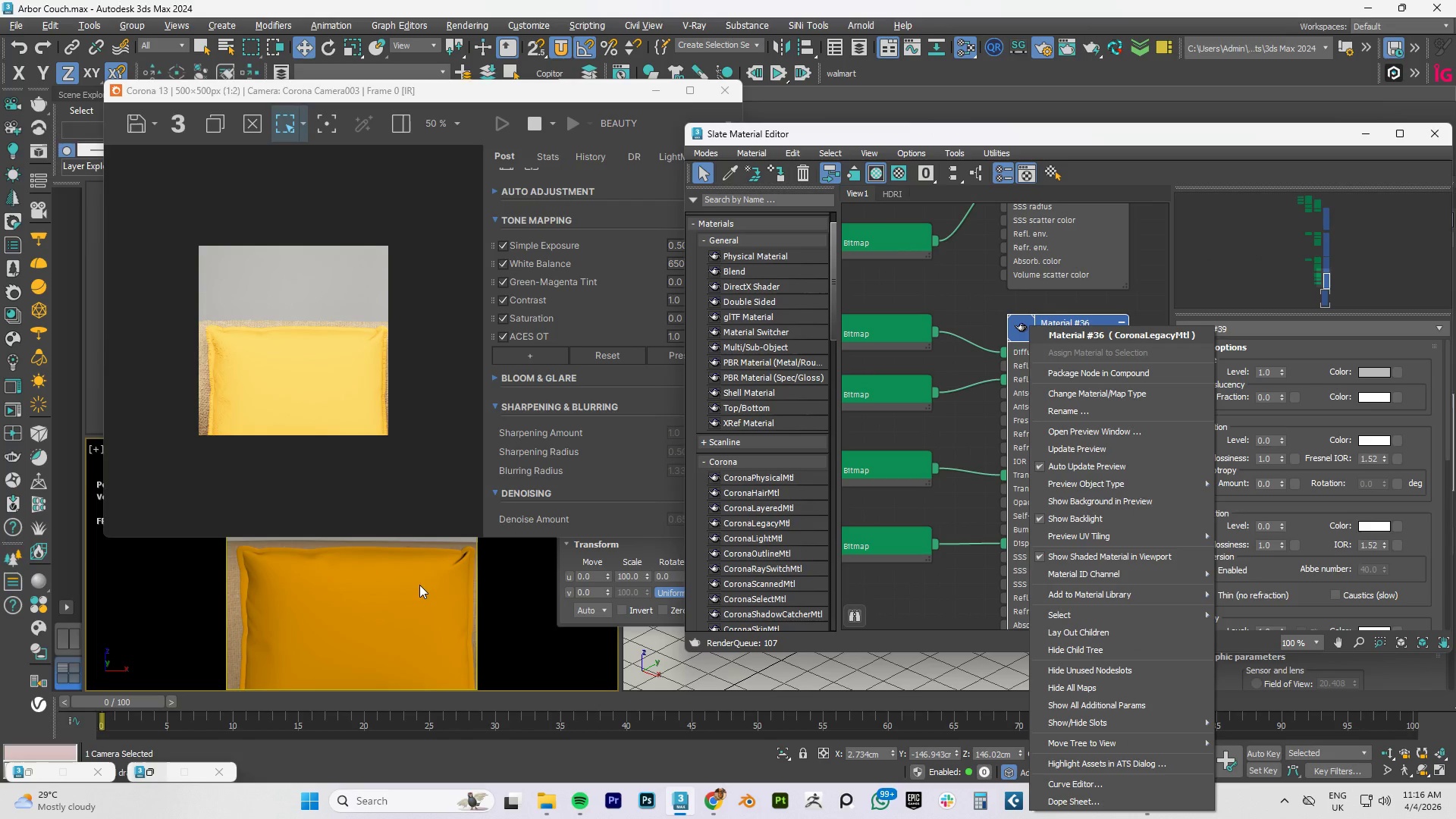 
left_click([419, 585])
 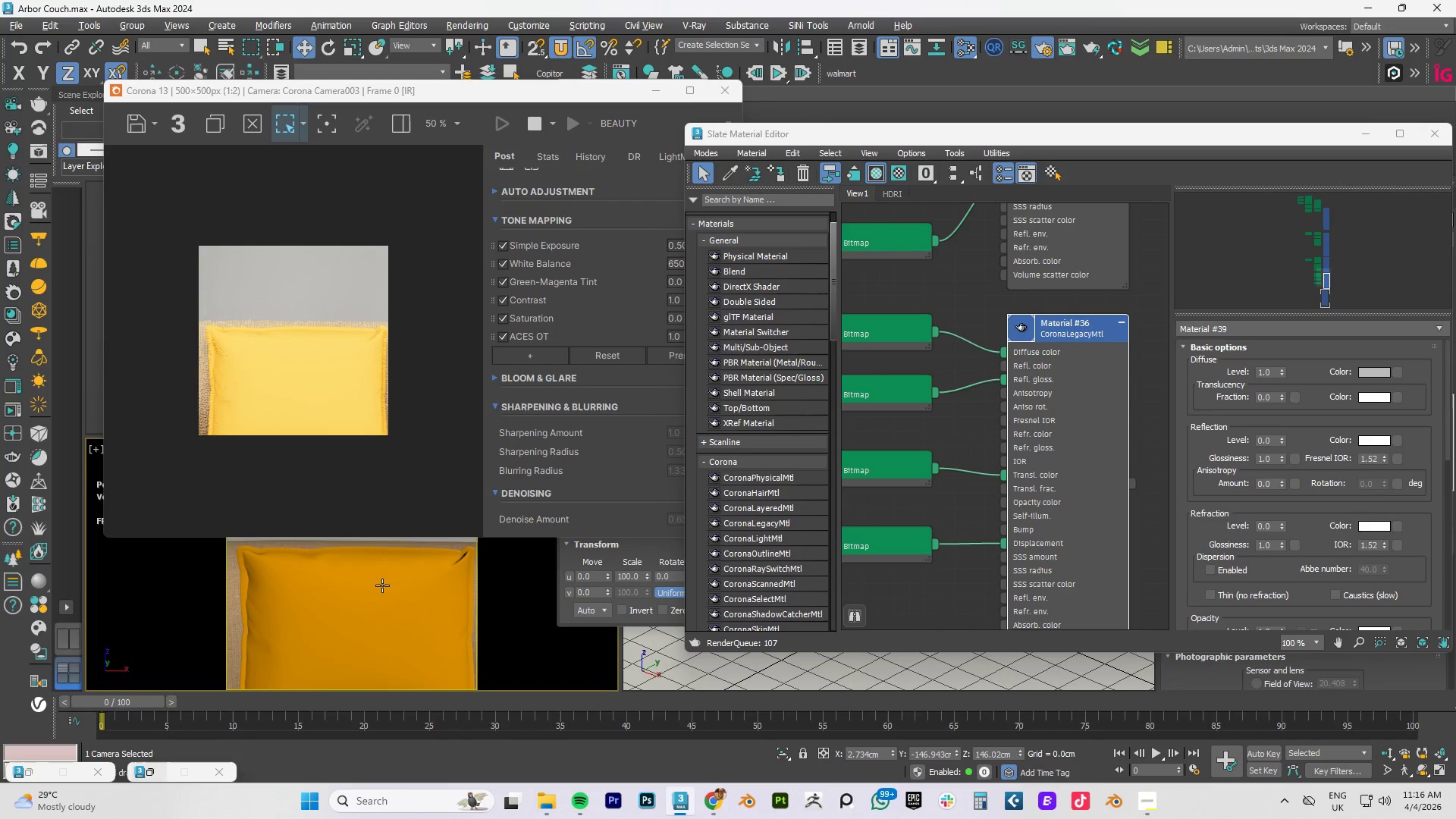 
left_click([356, 598])
 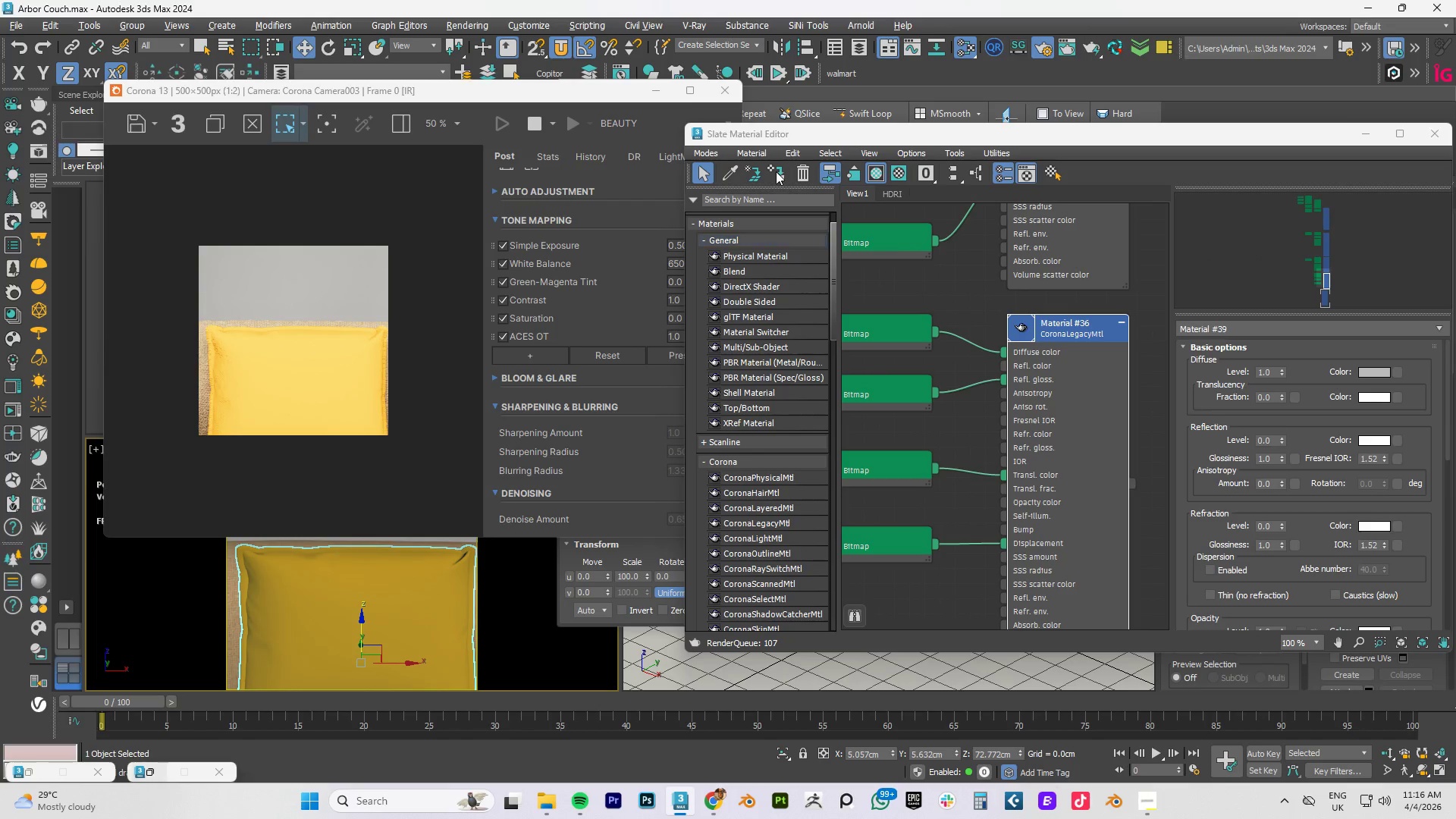 
left_click_drag(start_coordinate=[864, 133], to_coordinate=[970, 312])
 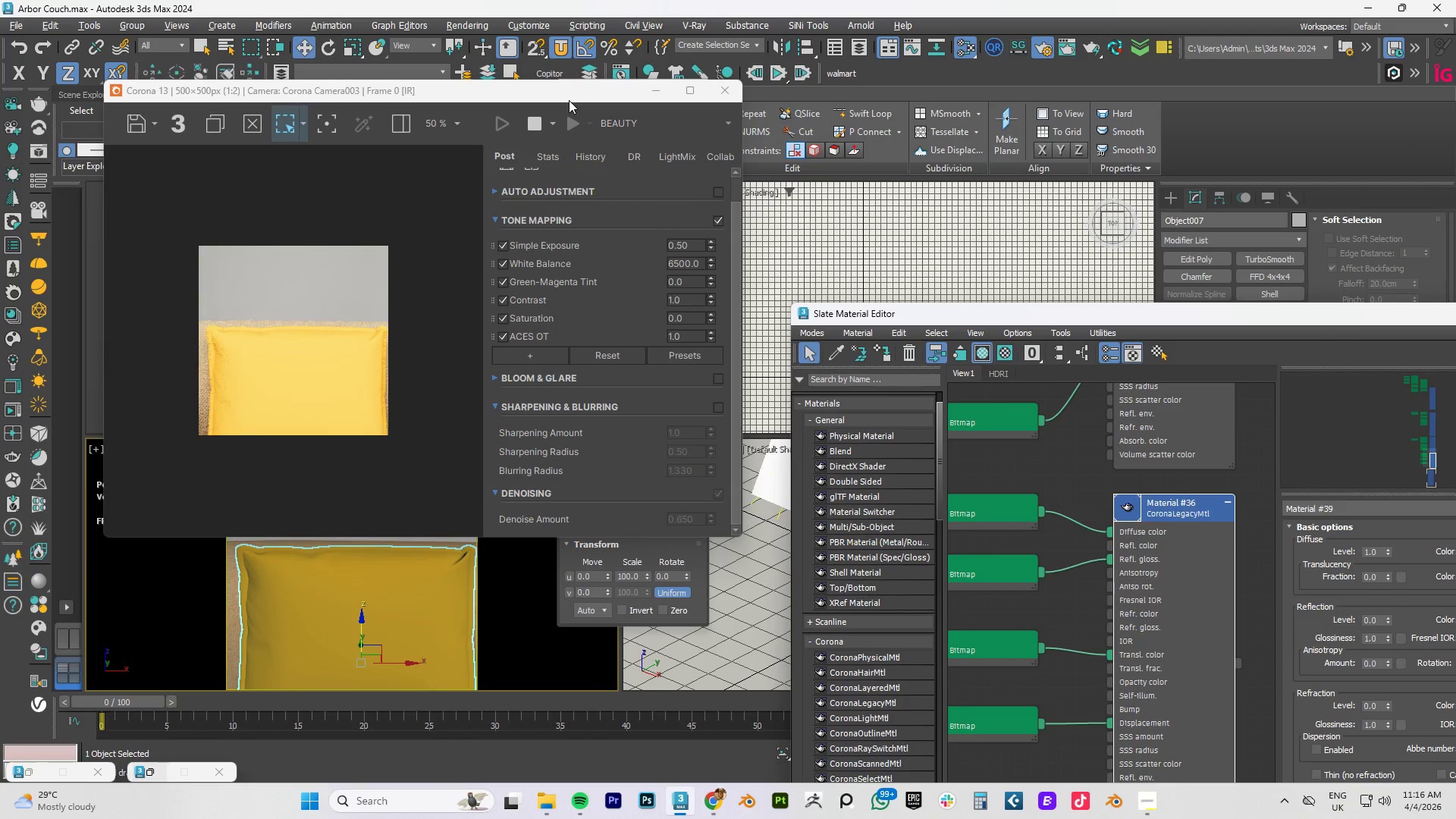 
left_click_drag(start_coordinate=[563, 98], to_coordinate=[421, 184])
 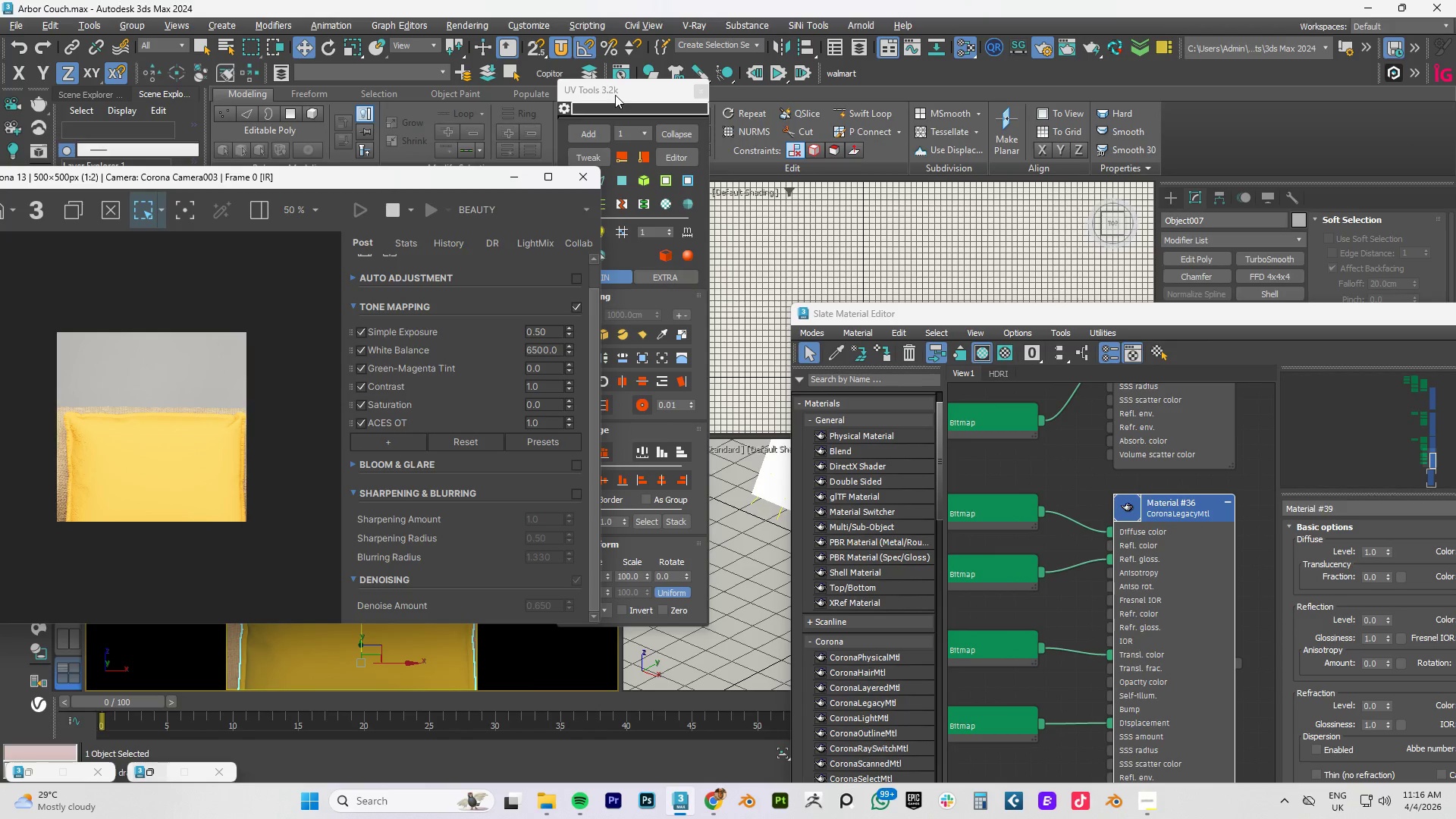 
left_click_drag(start_coordinate=[615, 93], to_coordinate=[839, 94])
 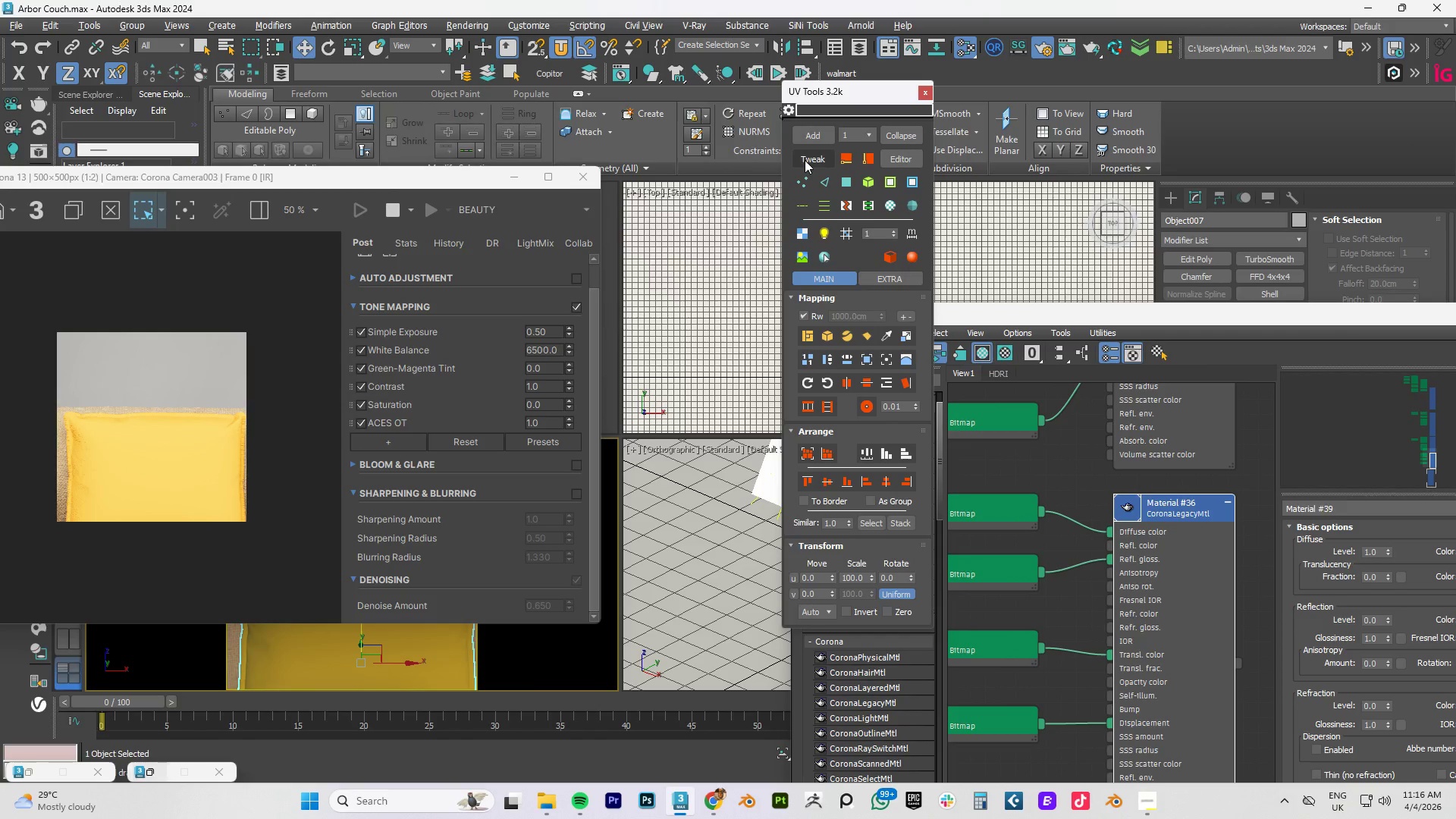 
left_click([805, 158])
 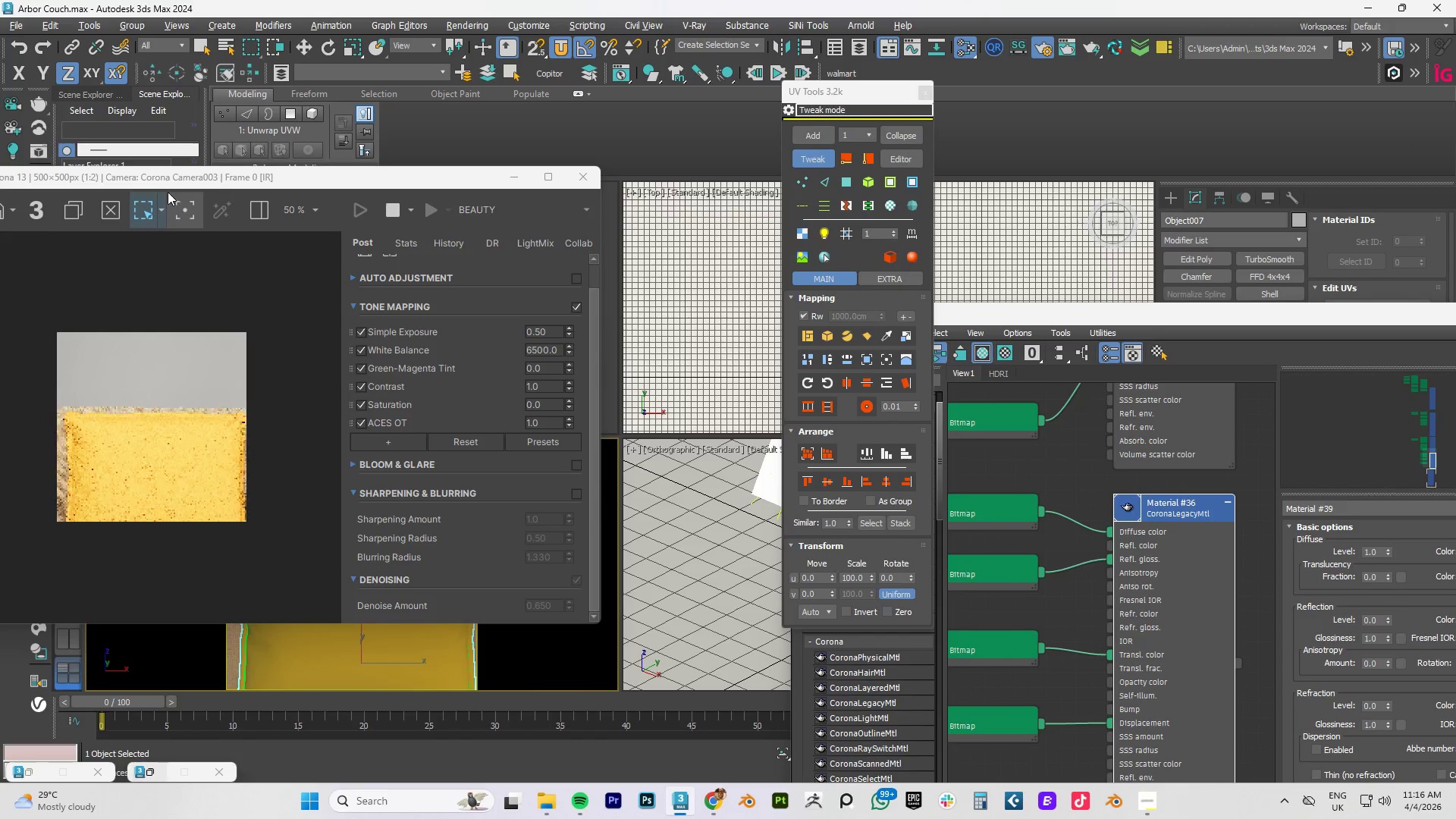 
left_click_drag(start_coordinate=[171, 174], to_coordinate=[276, 162])
 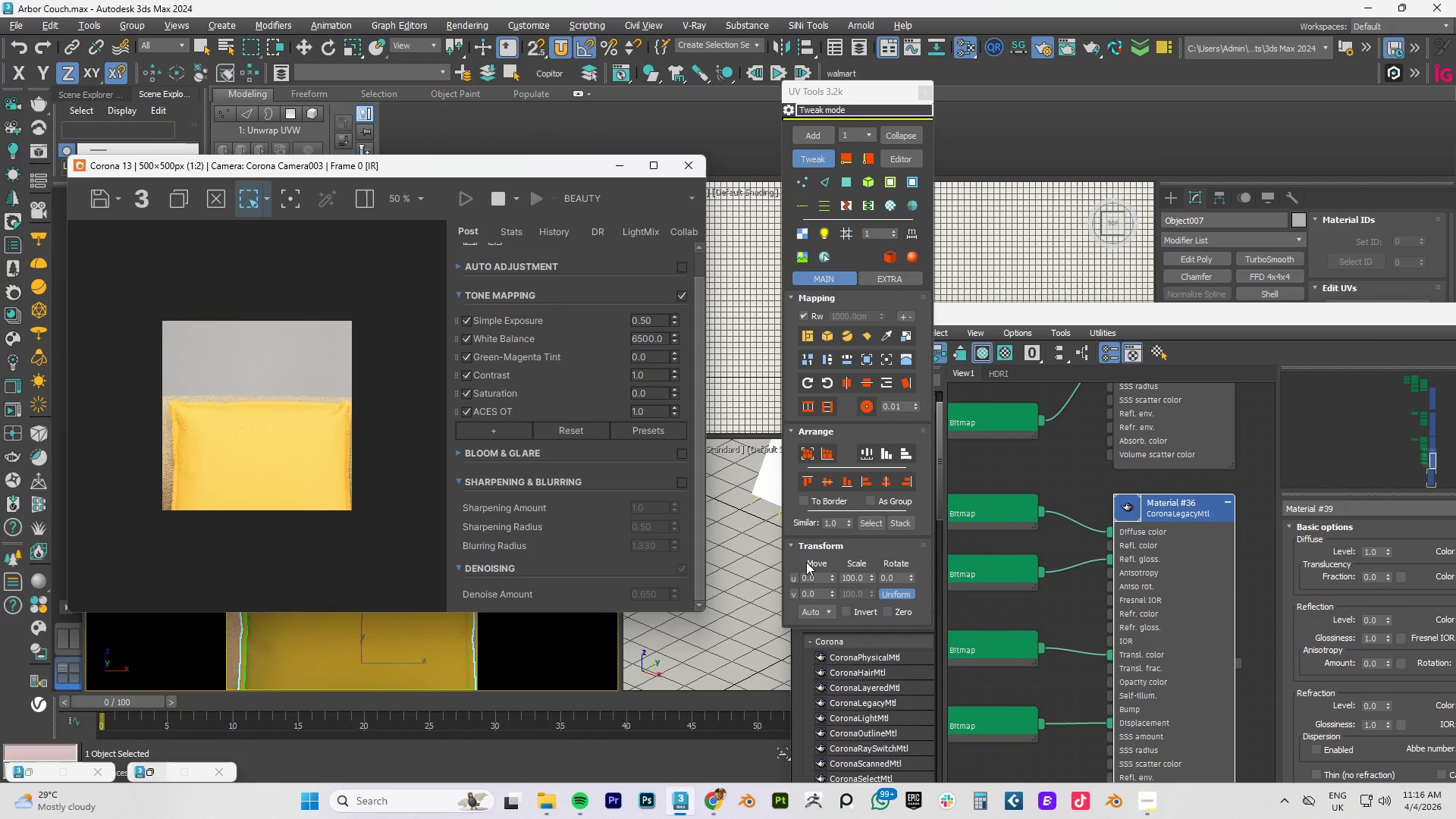 
scroll: coordinate [255, 411], scroll_direction: up, amount: 2.0
 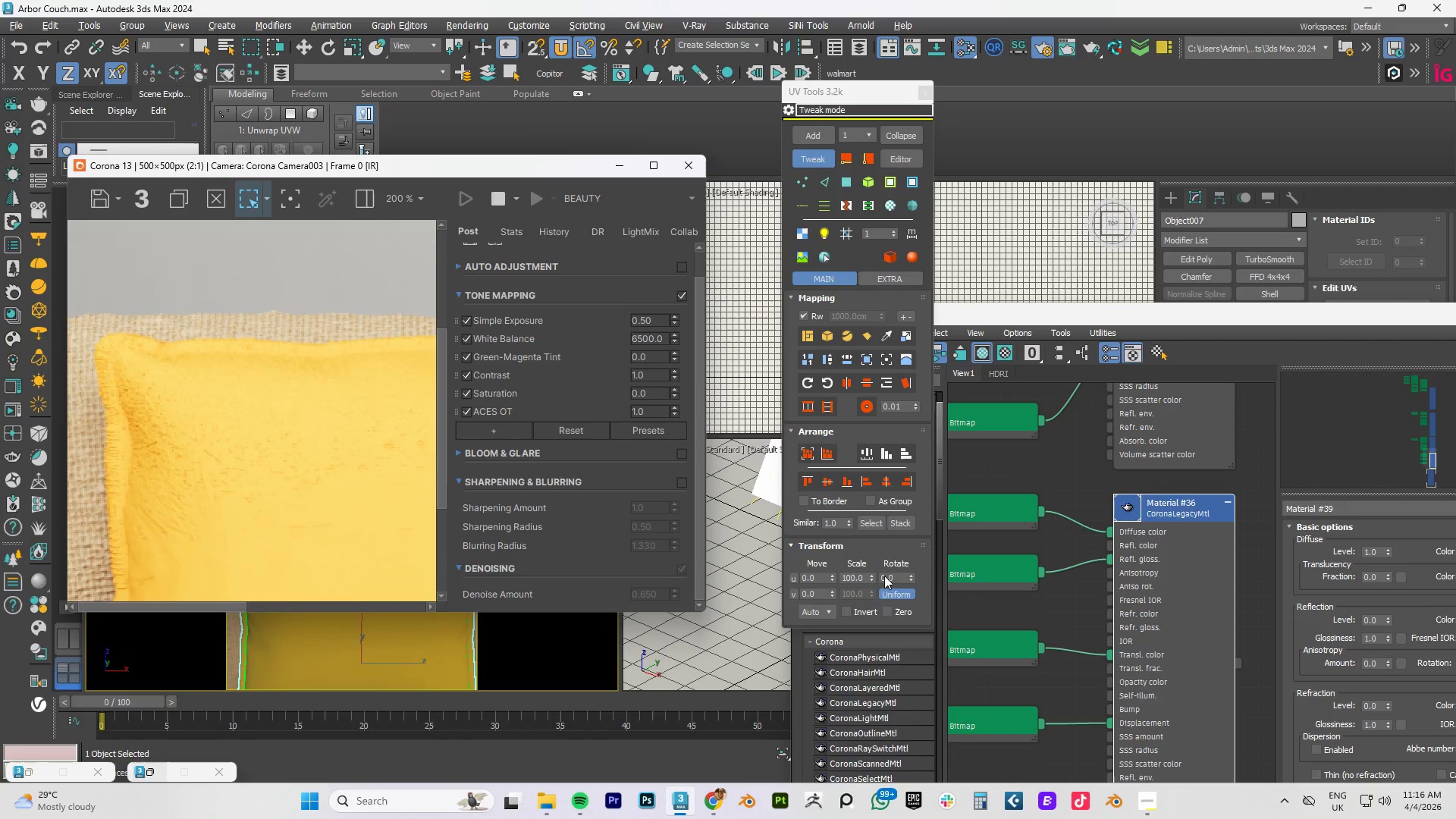 
left_click_drag(start_coordinate=[871, 576], to_coordinate=[868, 251])
 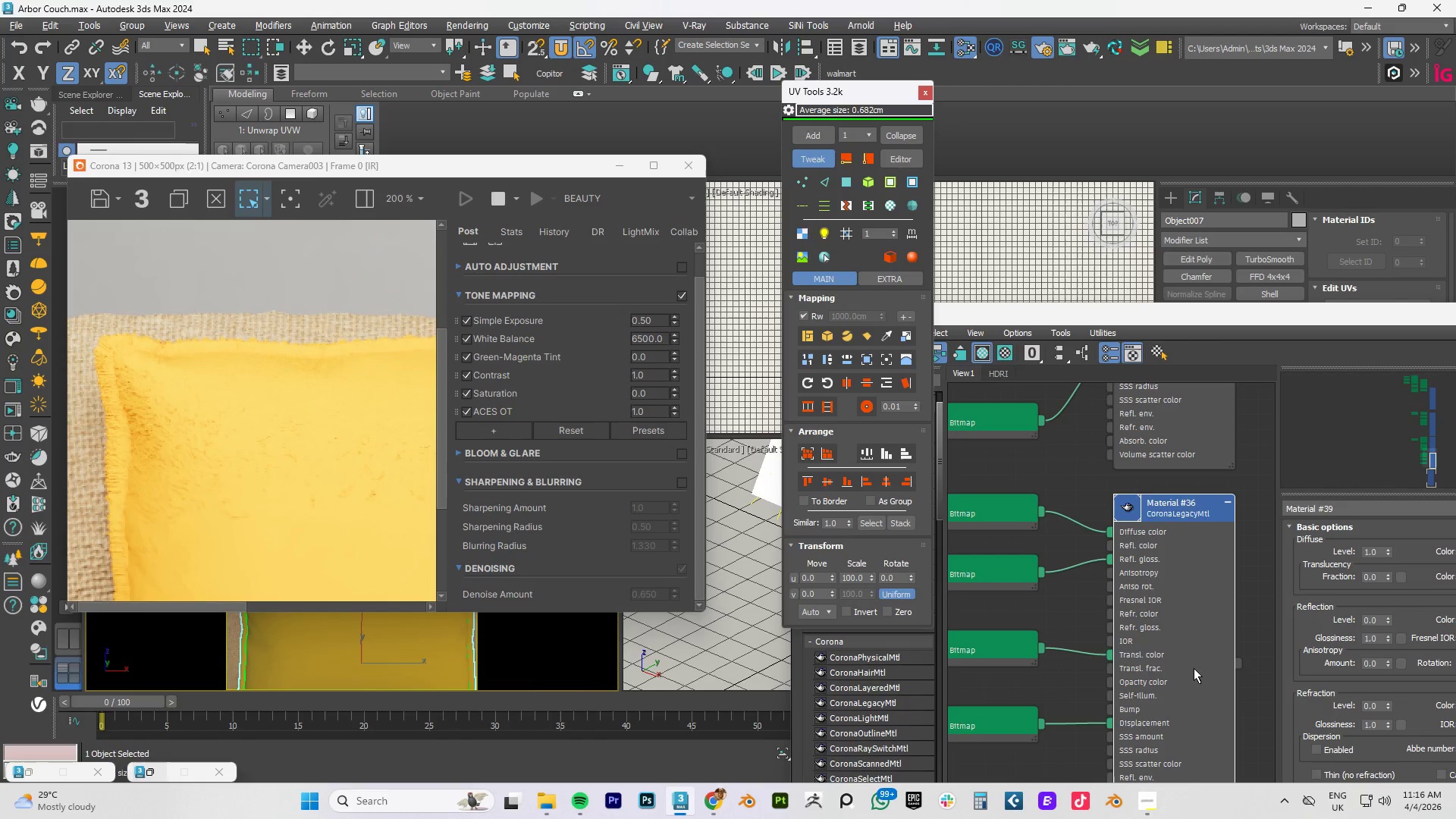 
left_click_drag(start_coordinate=[1110, 723], to_coordinate=[1072, 726])
 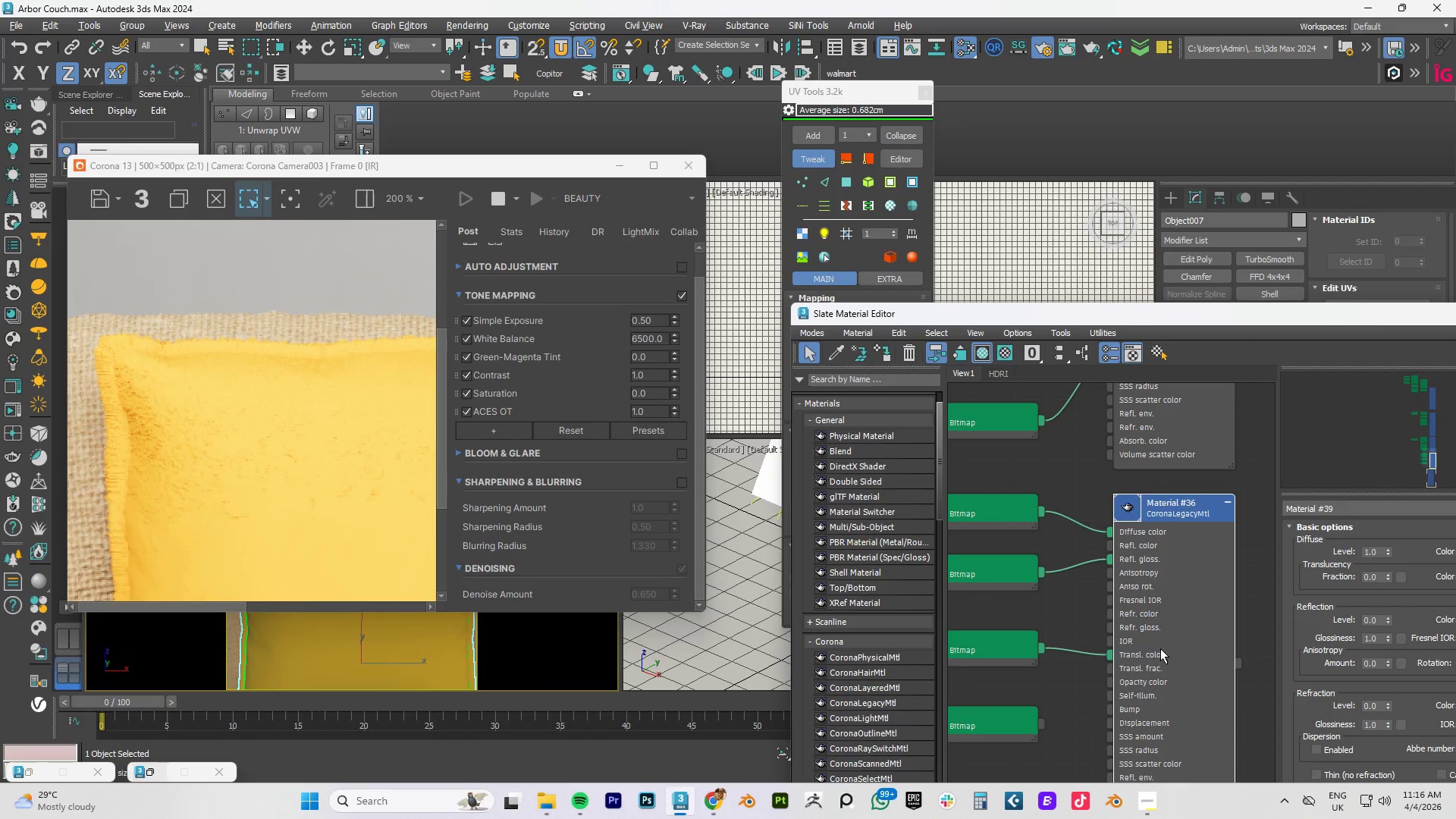 
scroll: coordinate [1159, 623], scroll_direction: down, amount: 3.0
 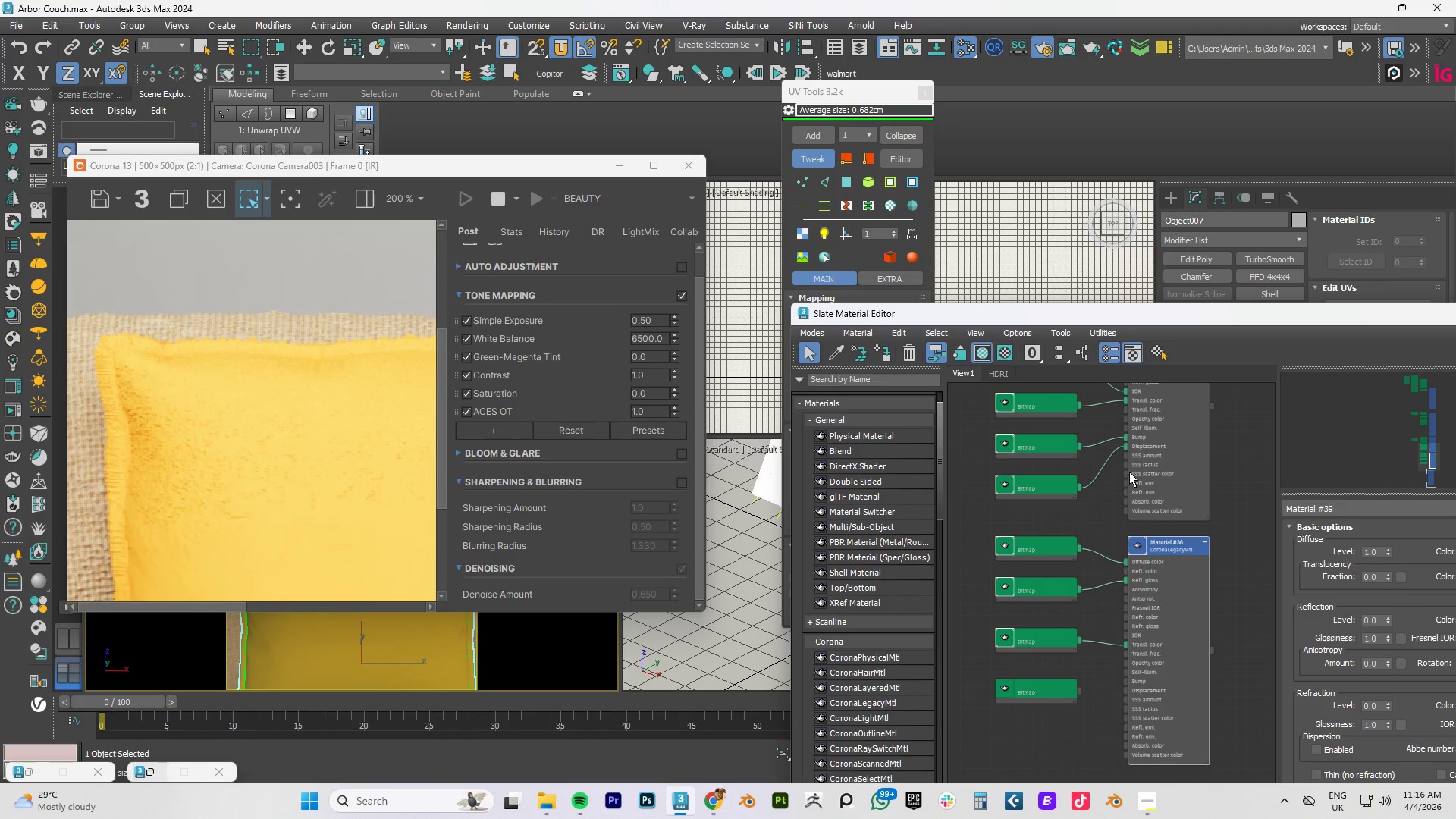 
left_click_drag(start_coordinate=[1126, 444], to_coordinate=[1109, 453])
 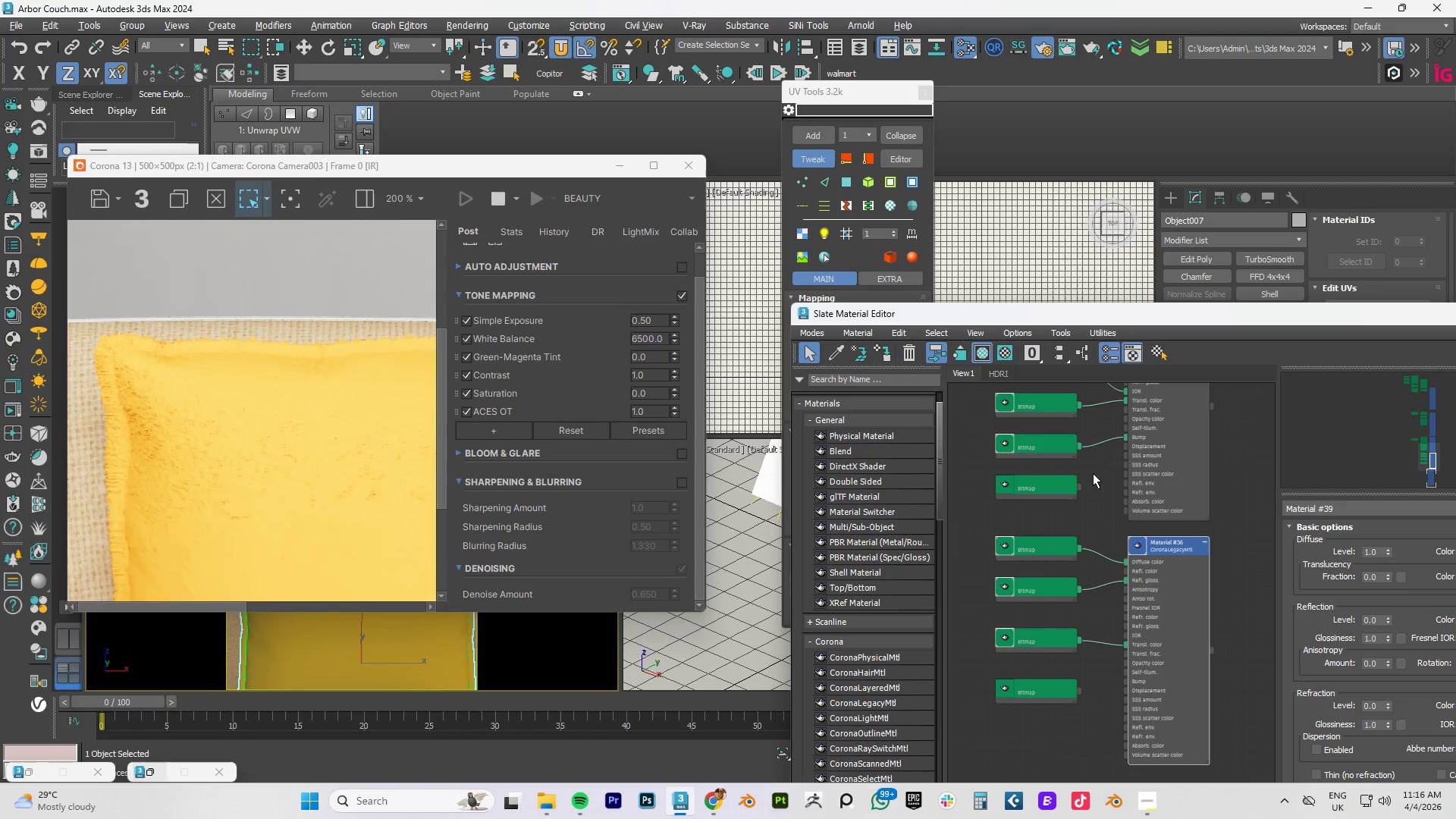 
left_click_drag(start_coordinate=[1079, 487], to_coordinate=[1118, 455])
 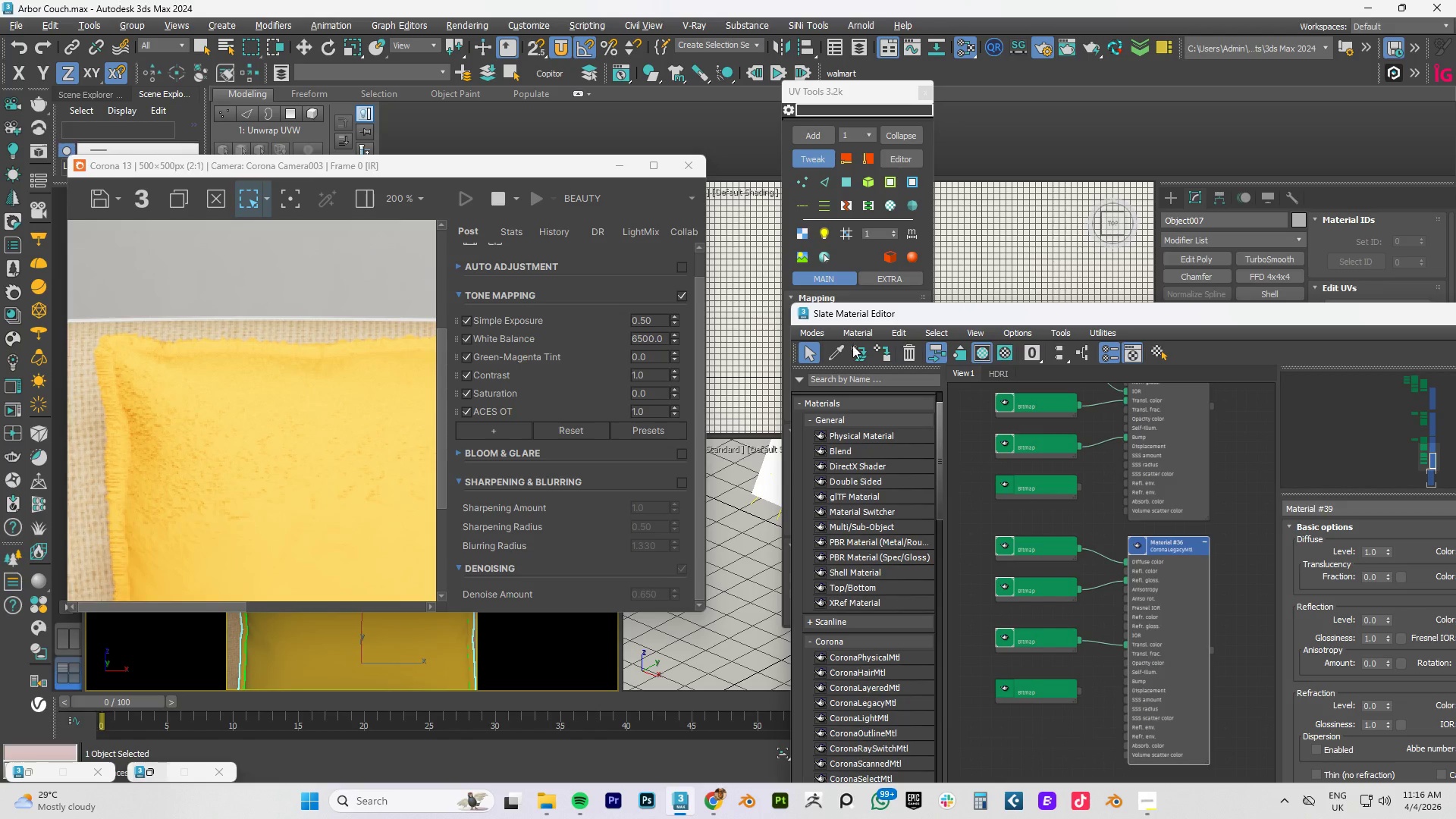 
left_click([829, 353])
 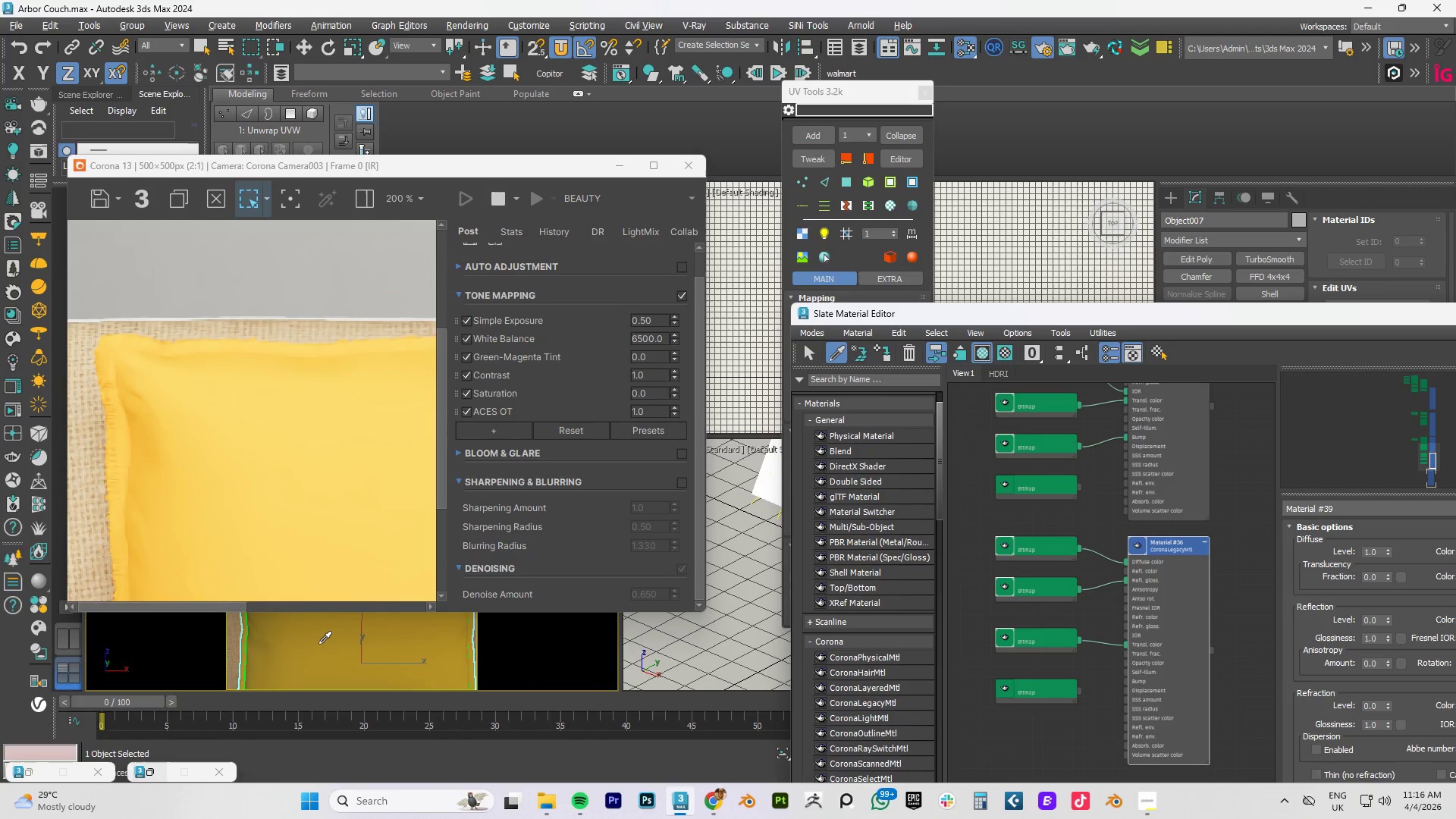 
left_click([318, 644])
 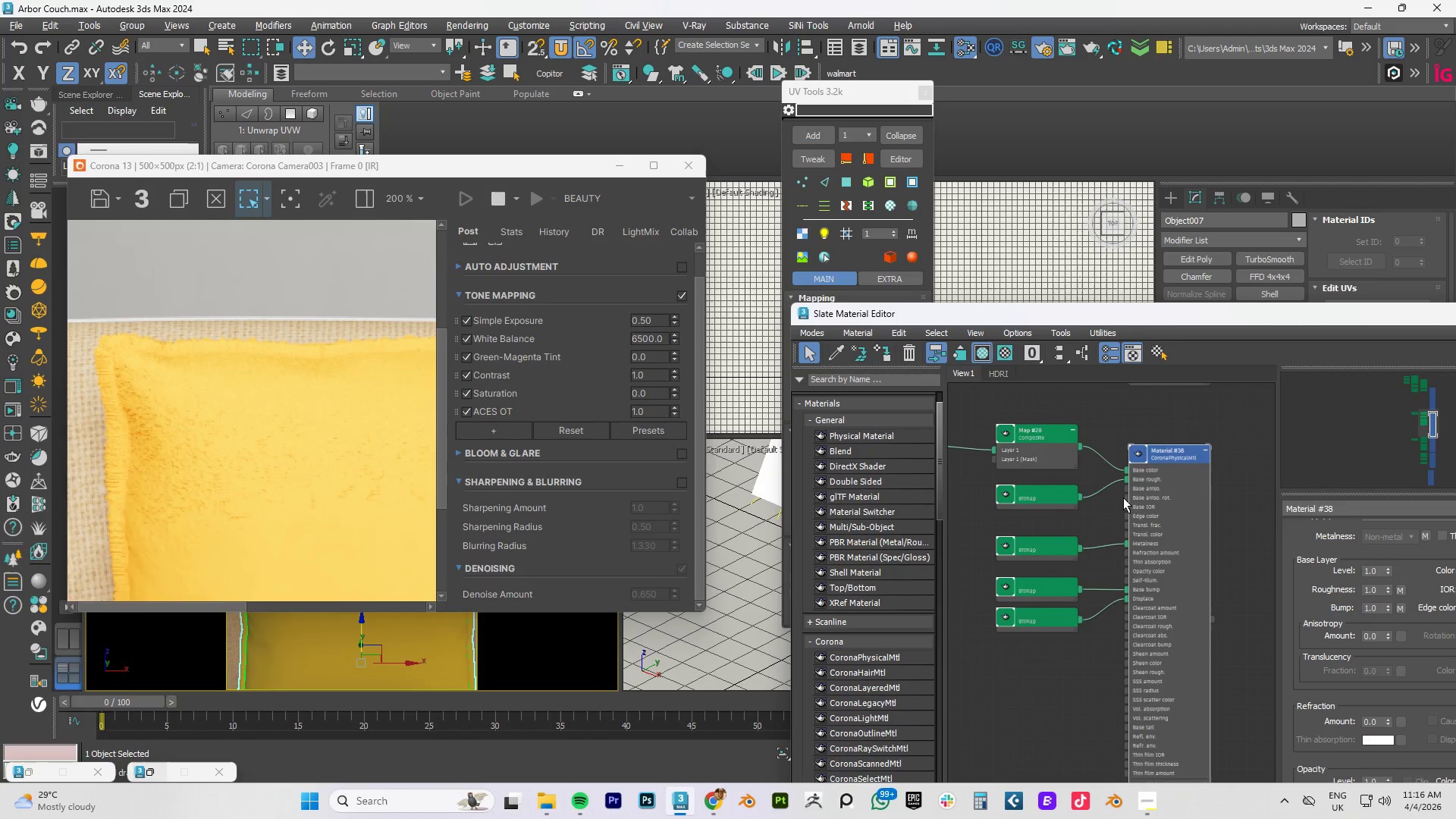 
left_click_drag(start_coordinate=[1128, 599], to_coordinate=[1100, 607])
 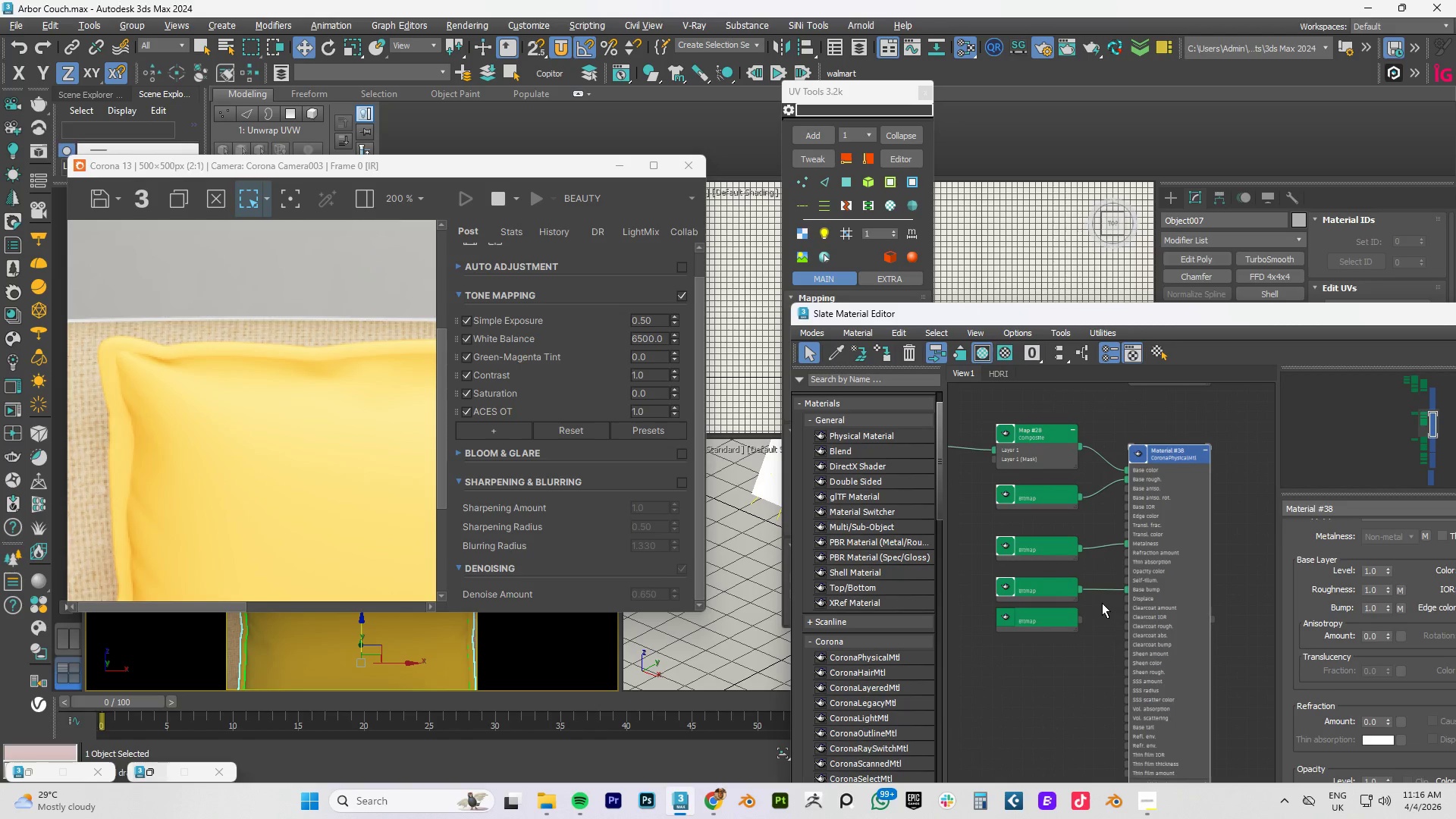 
key(Control+Z)
 